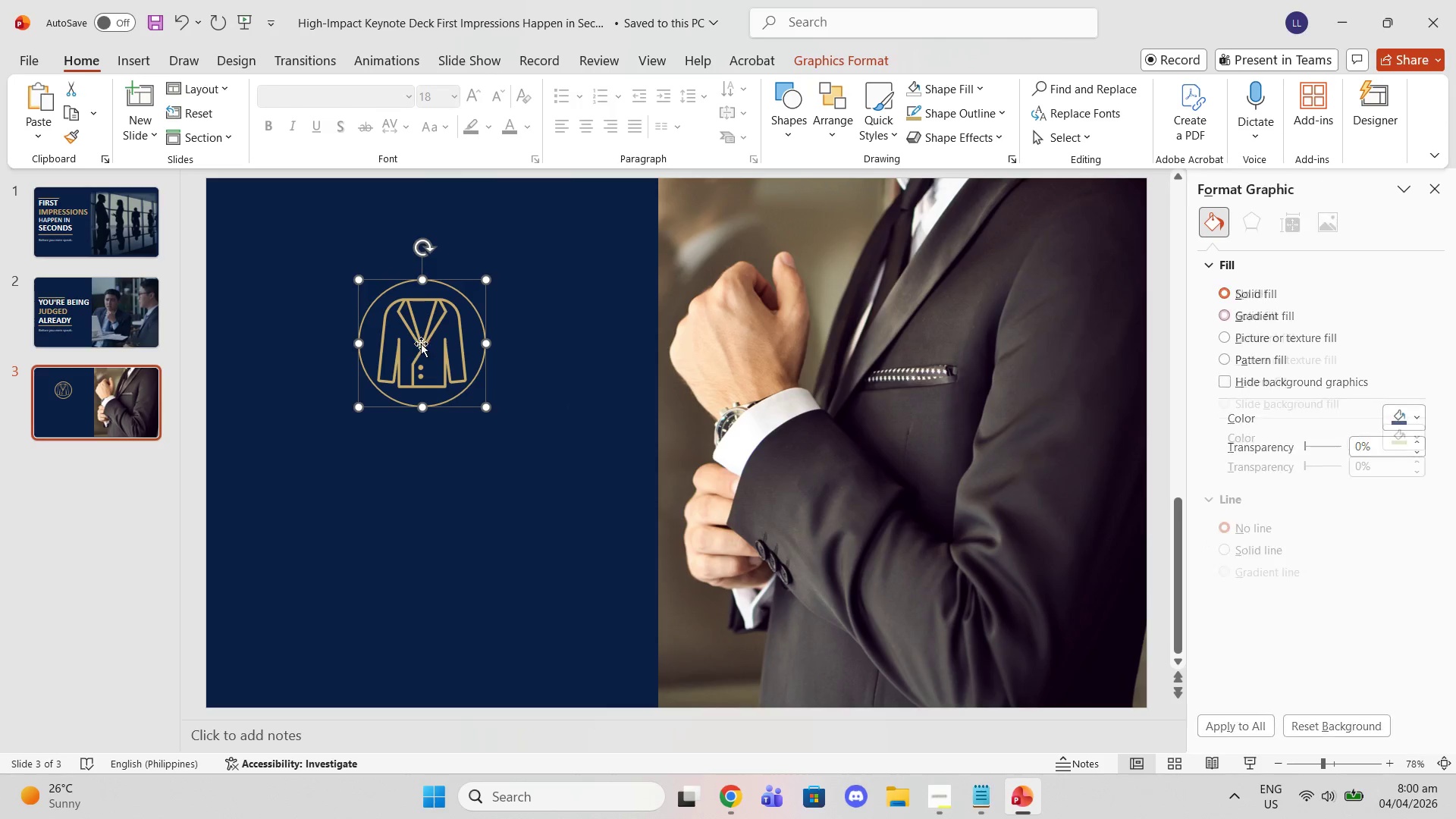 
left_click_drag(start_coordinate=[421, 344], to_coordinate=[421, 340])
 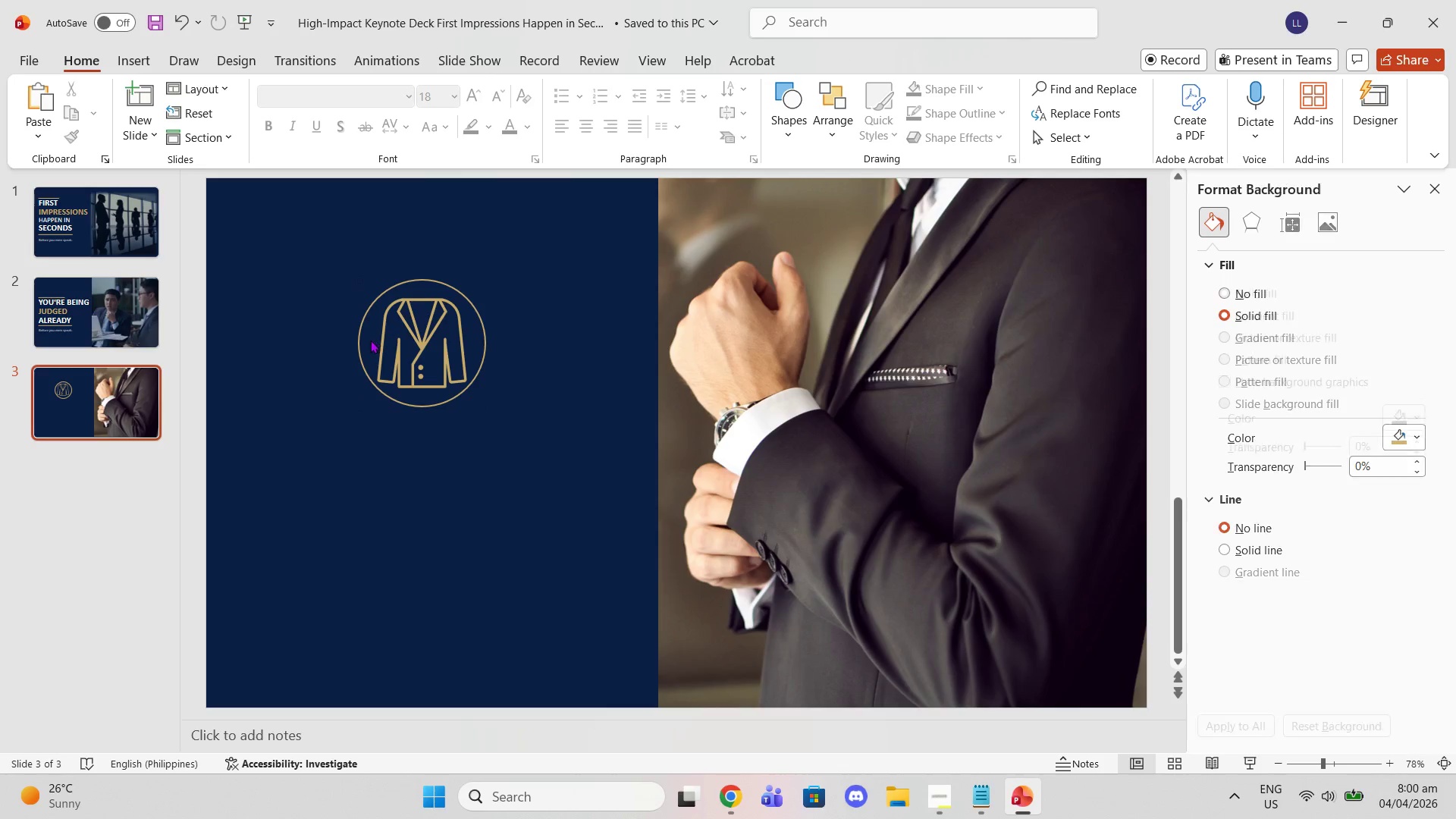 
double_click([369, 339])
 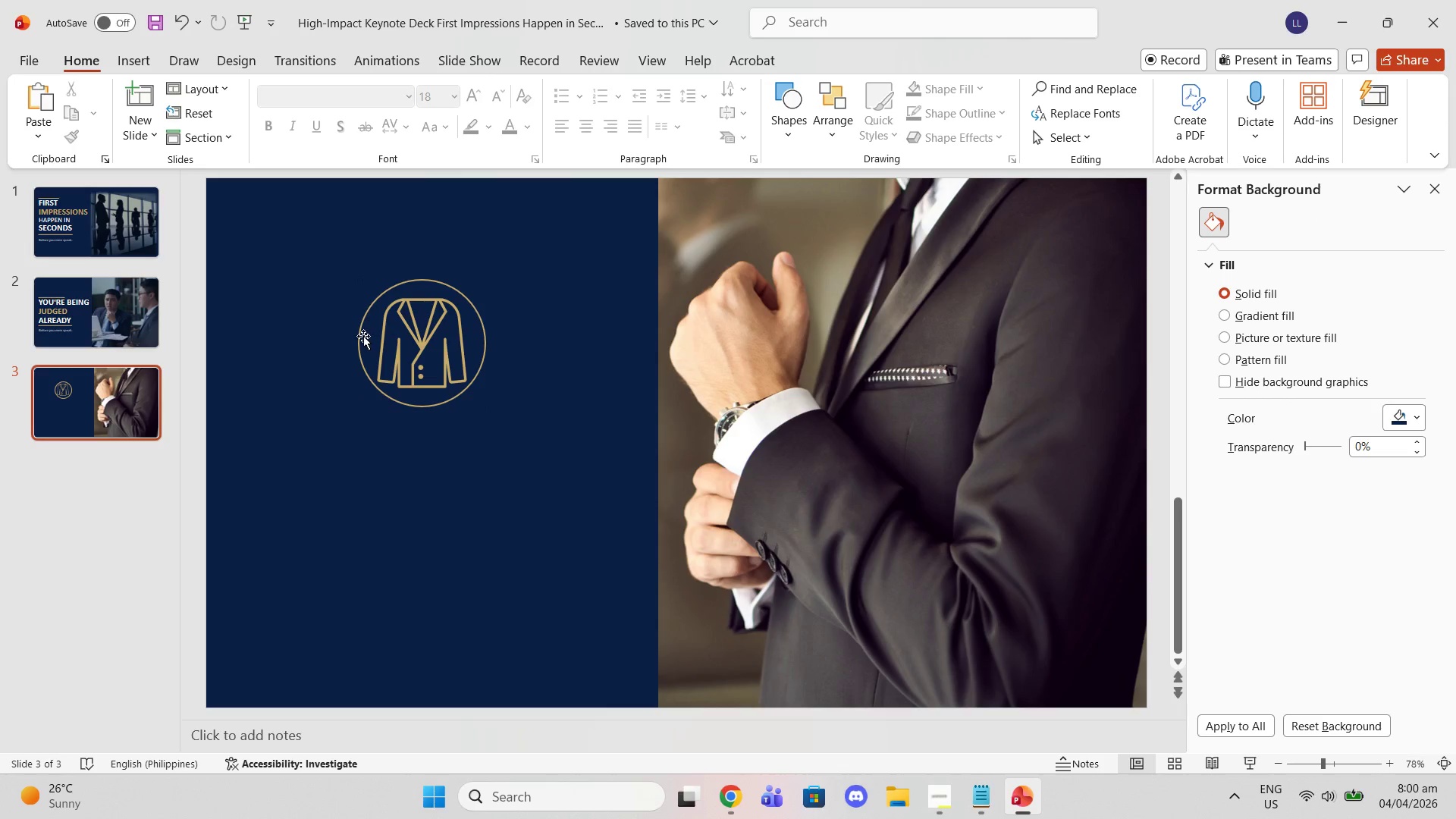 
left_click([363, 335])
 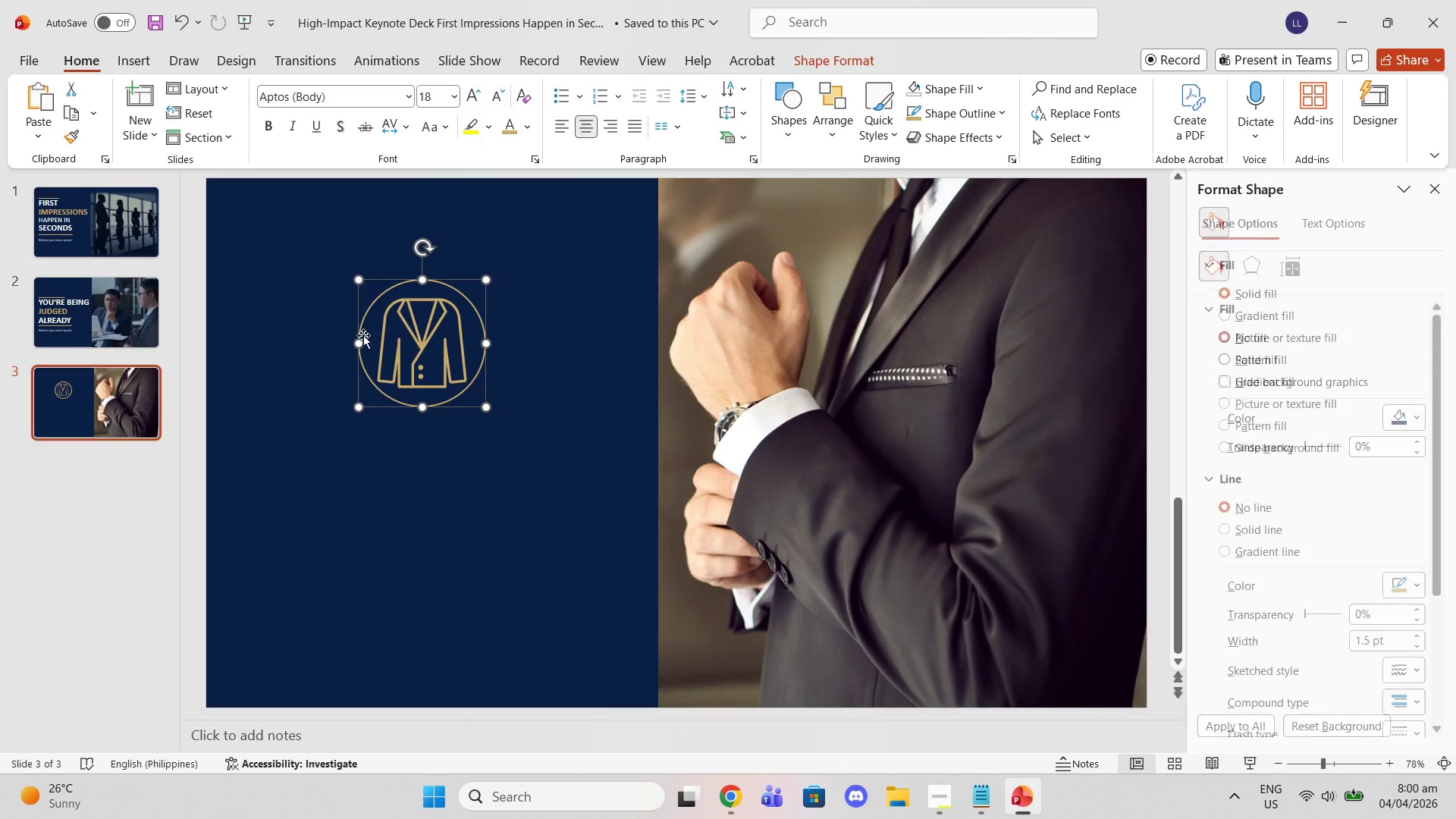 
left_click_drag(start_coordinate=[363, 335], to_coordinate=[349, 440])
 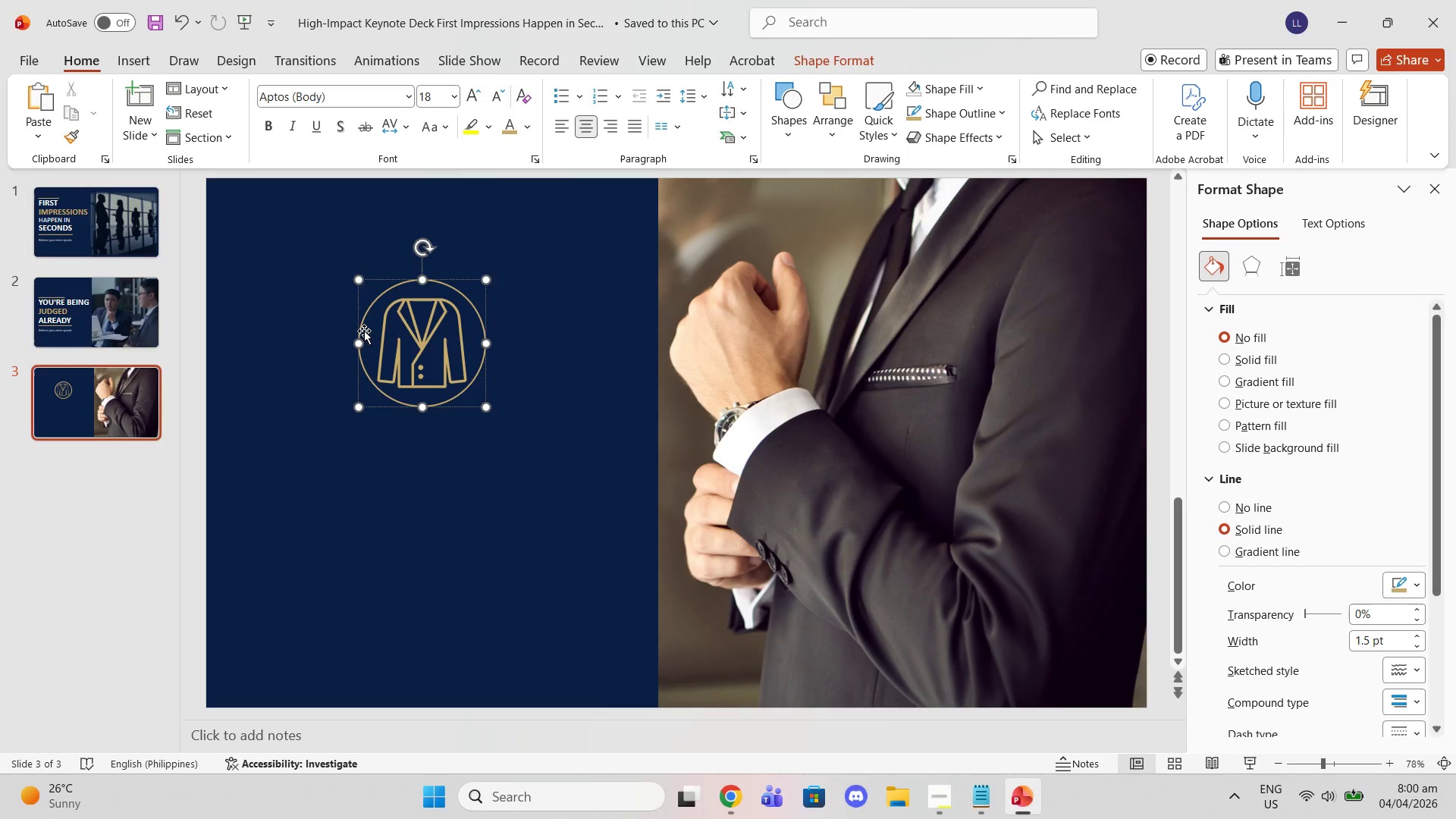 
left_click_drag(start_coordinate=[364, 331], to_coordinate=[369, 325])
 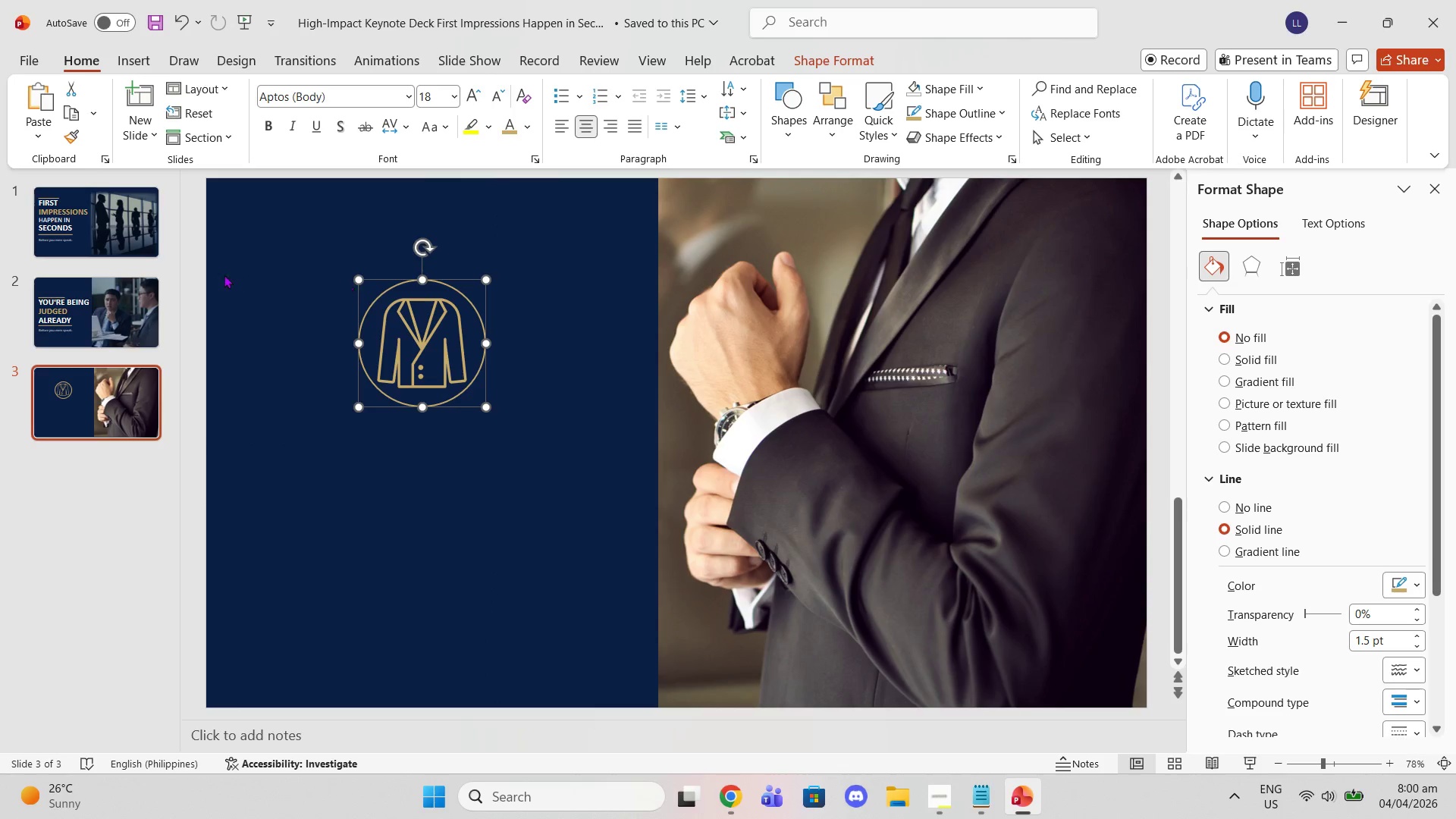 
left_click([104, 296])
 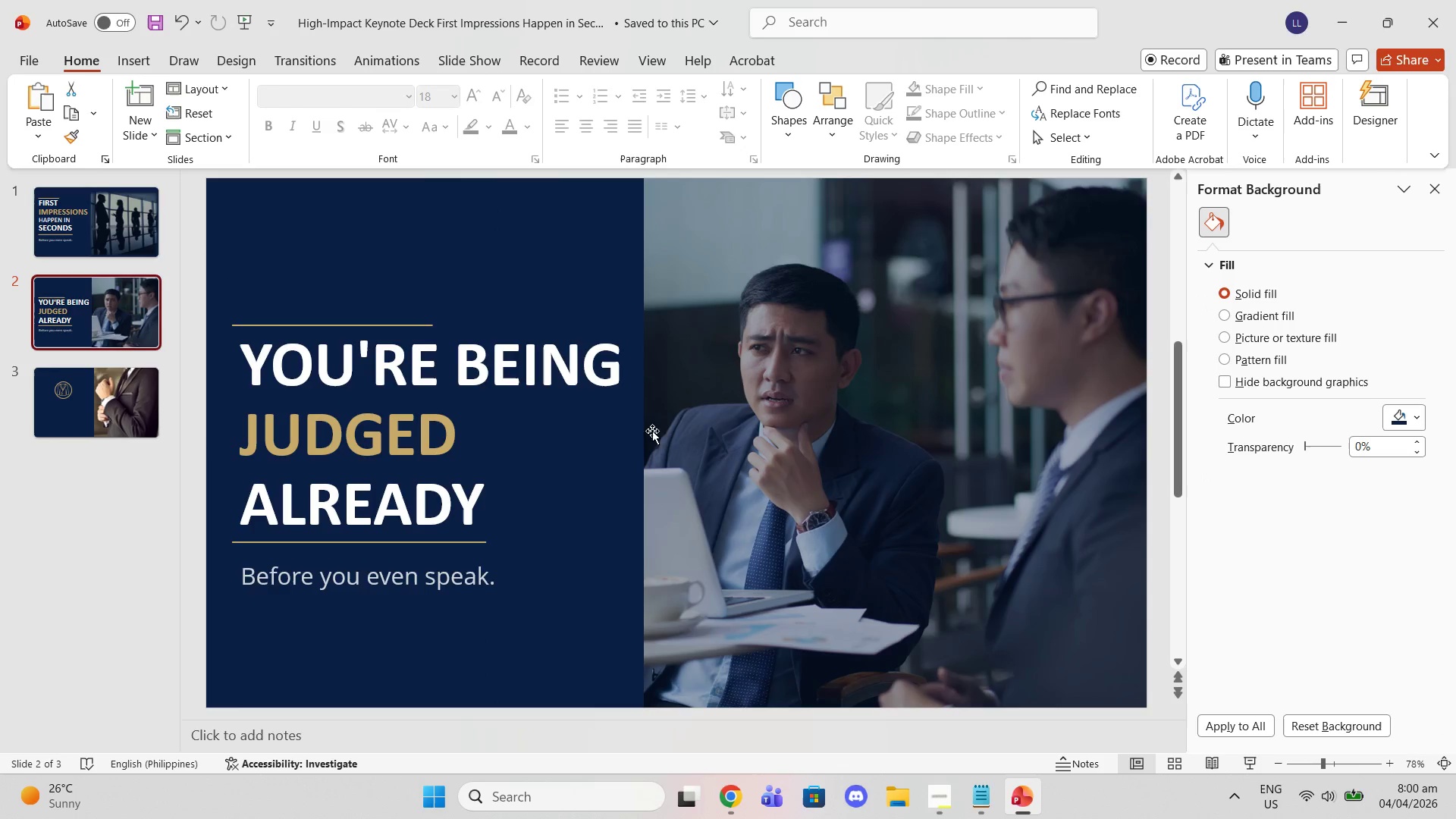 
left_click([596, 415])
 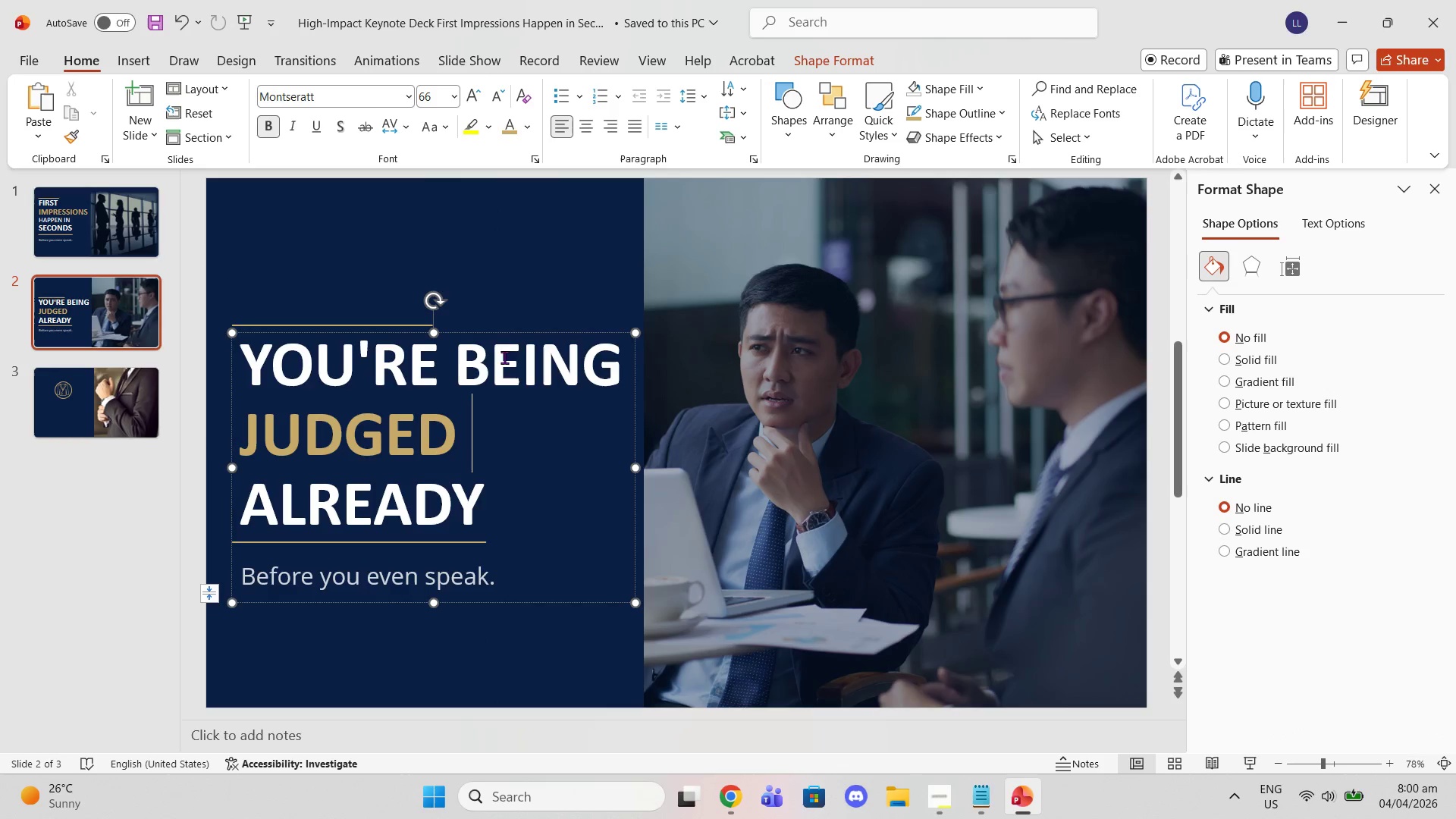 
left_click([500, 352])
 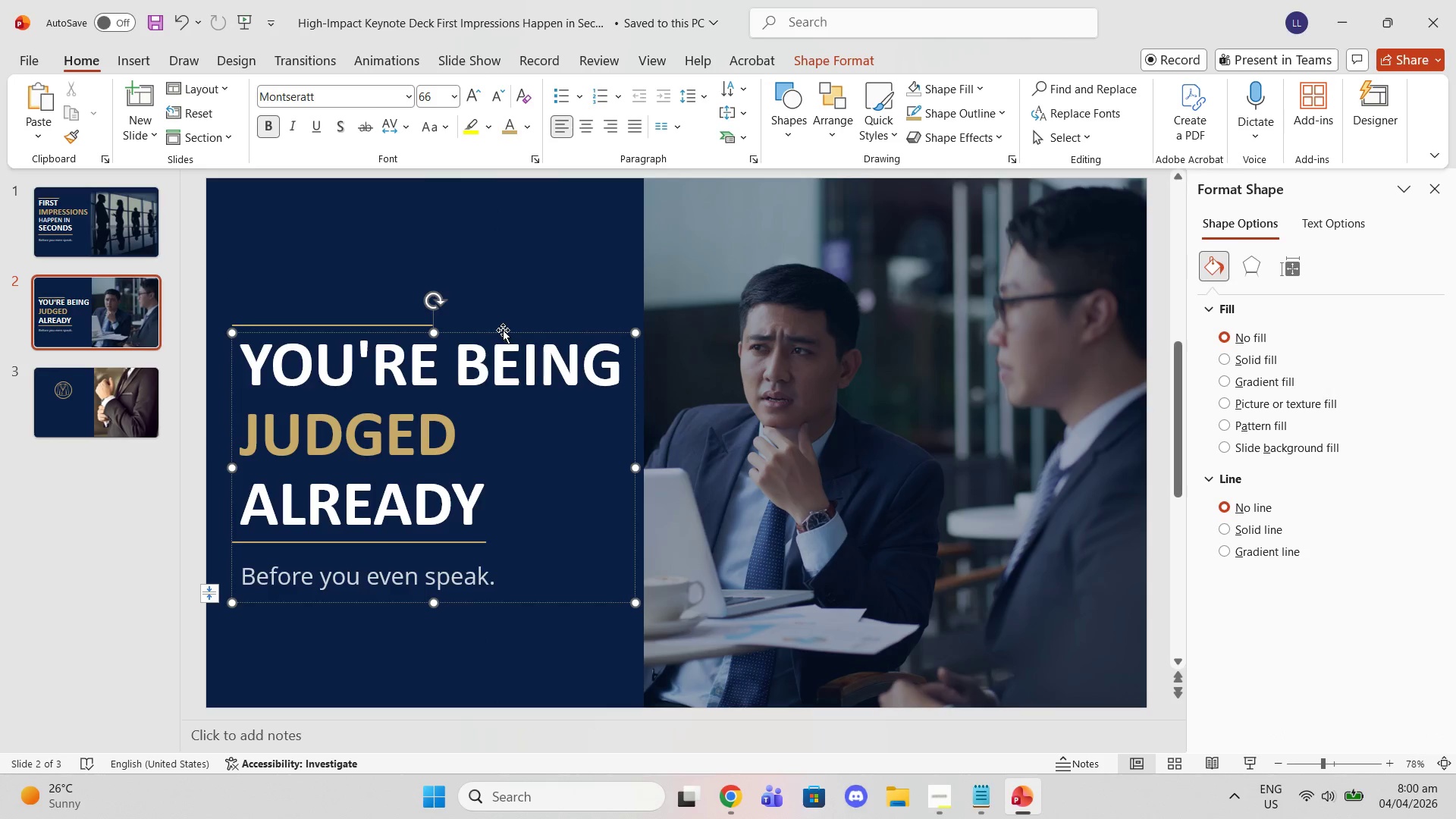 
left_click([503, 330])
 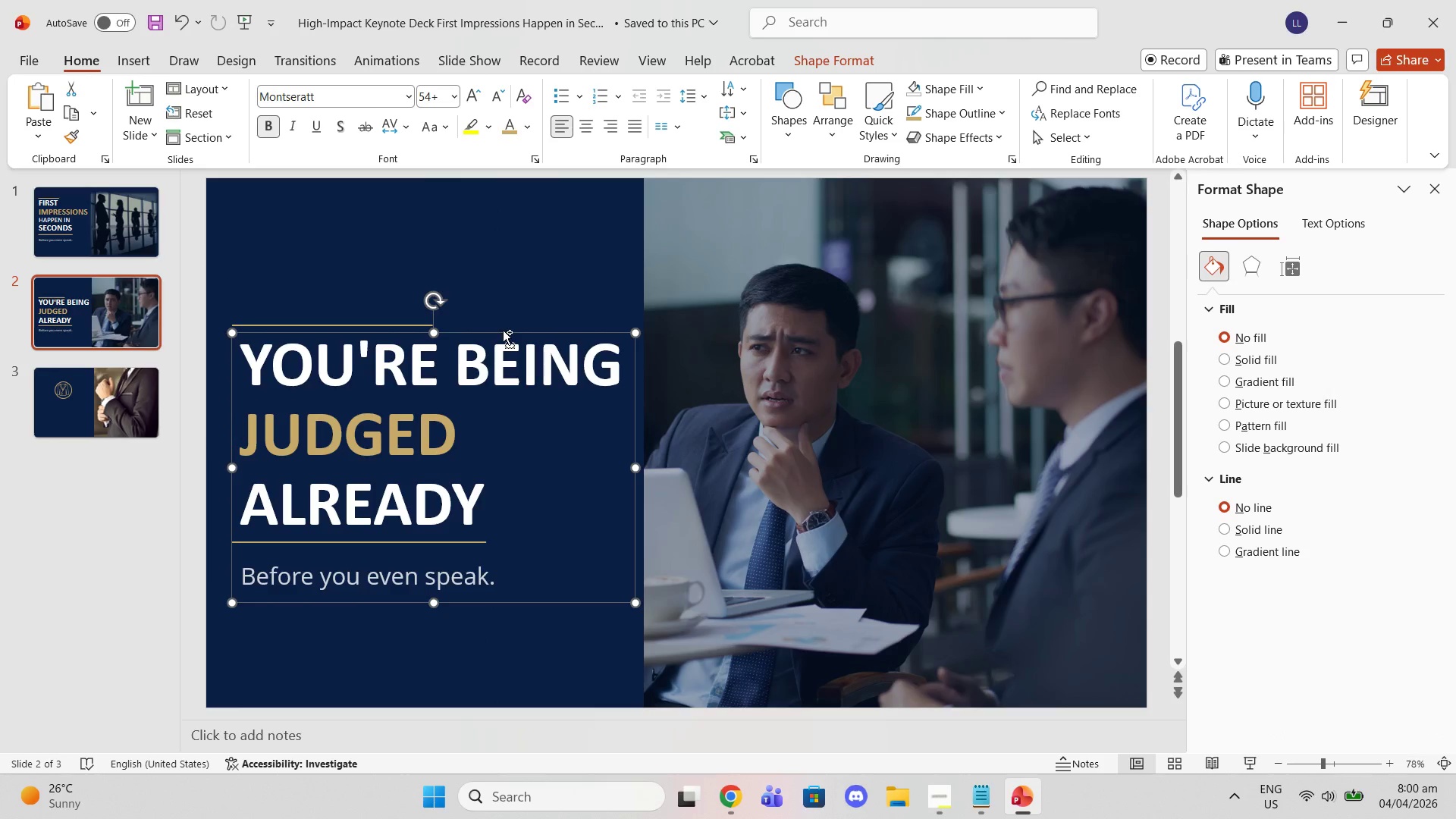 
key(Control+C)
 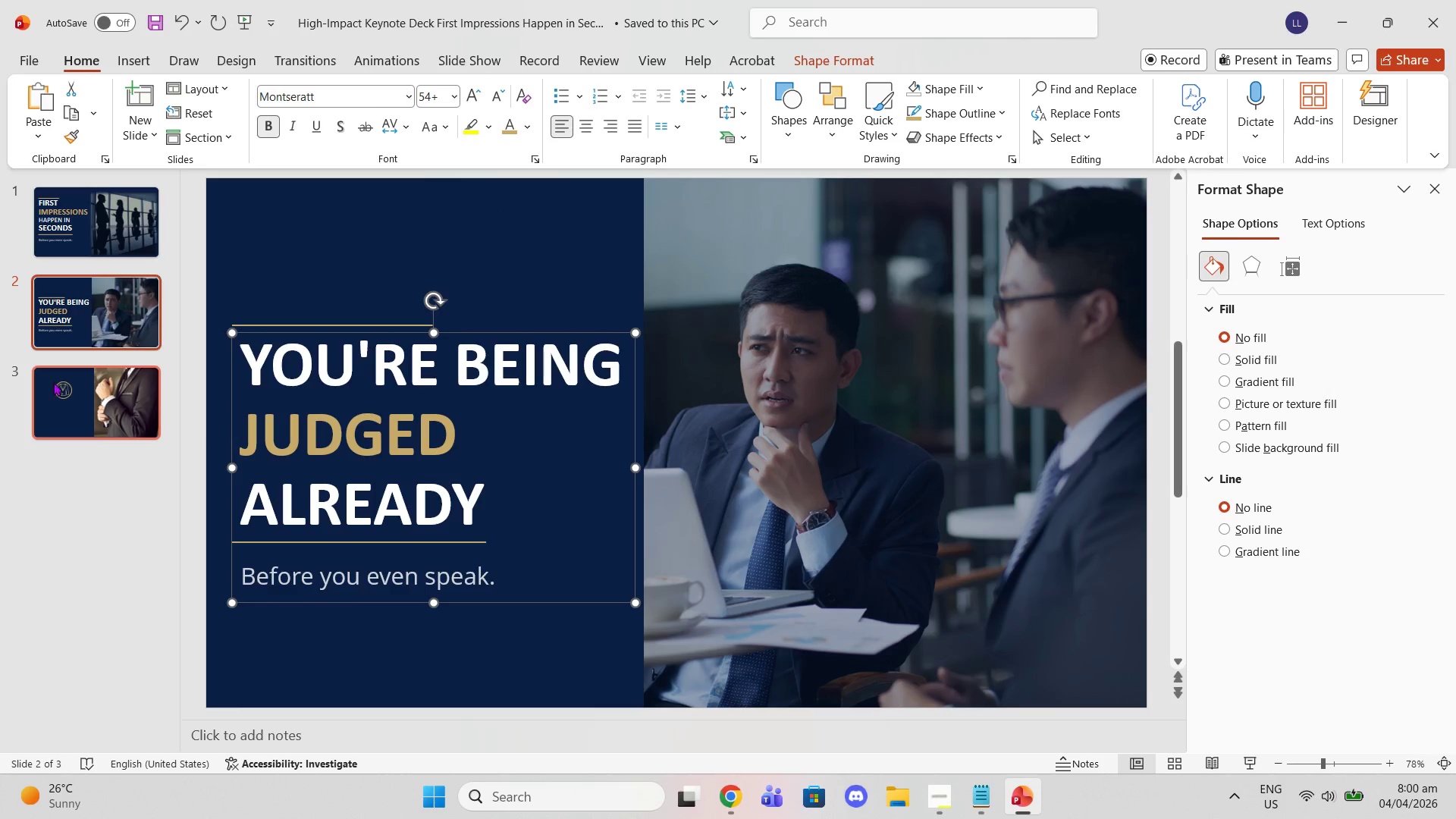 
left_click([52, 381])
 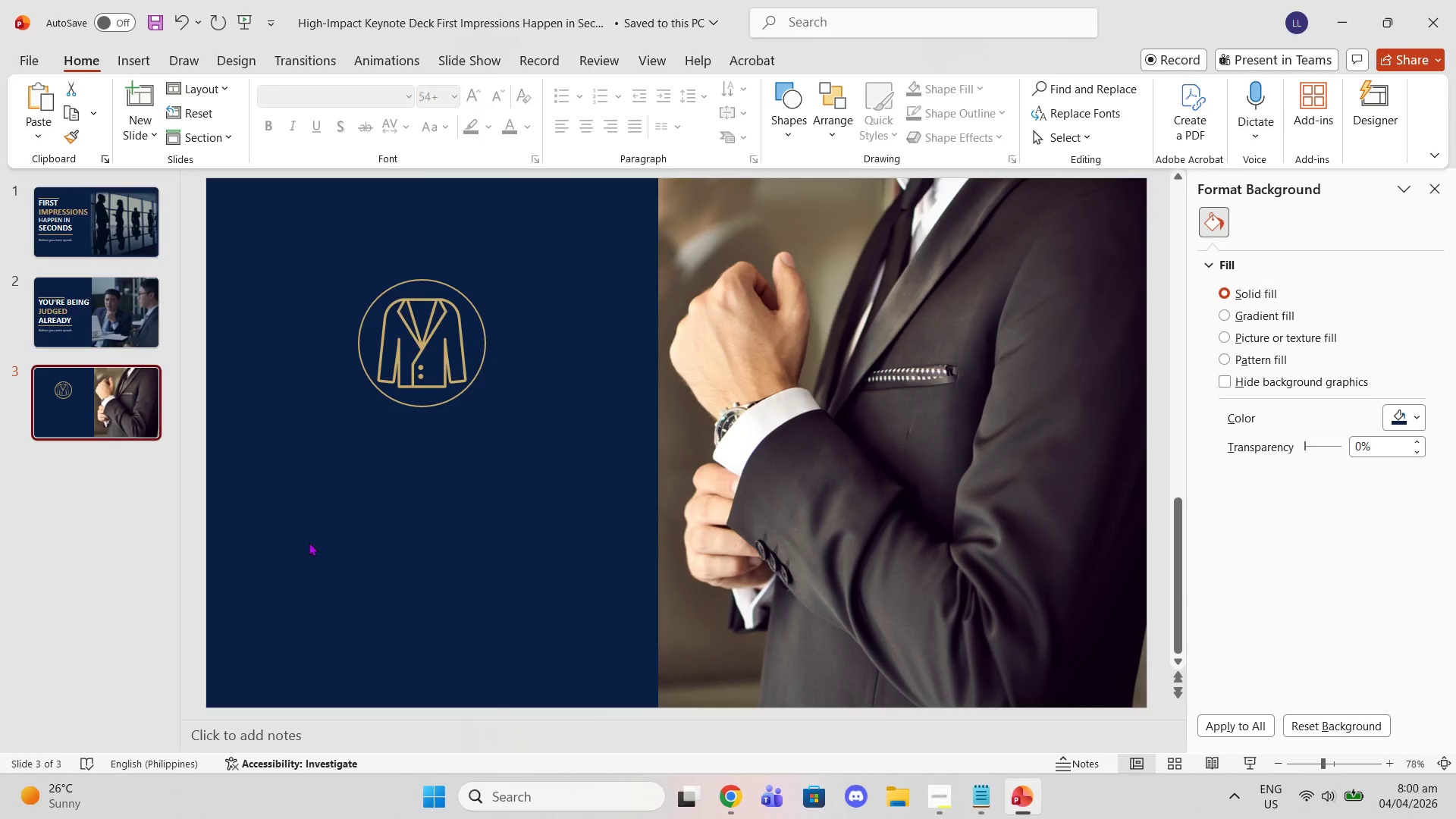 
left_click([317, 522])
 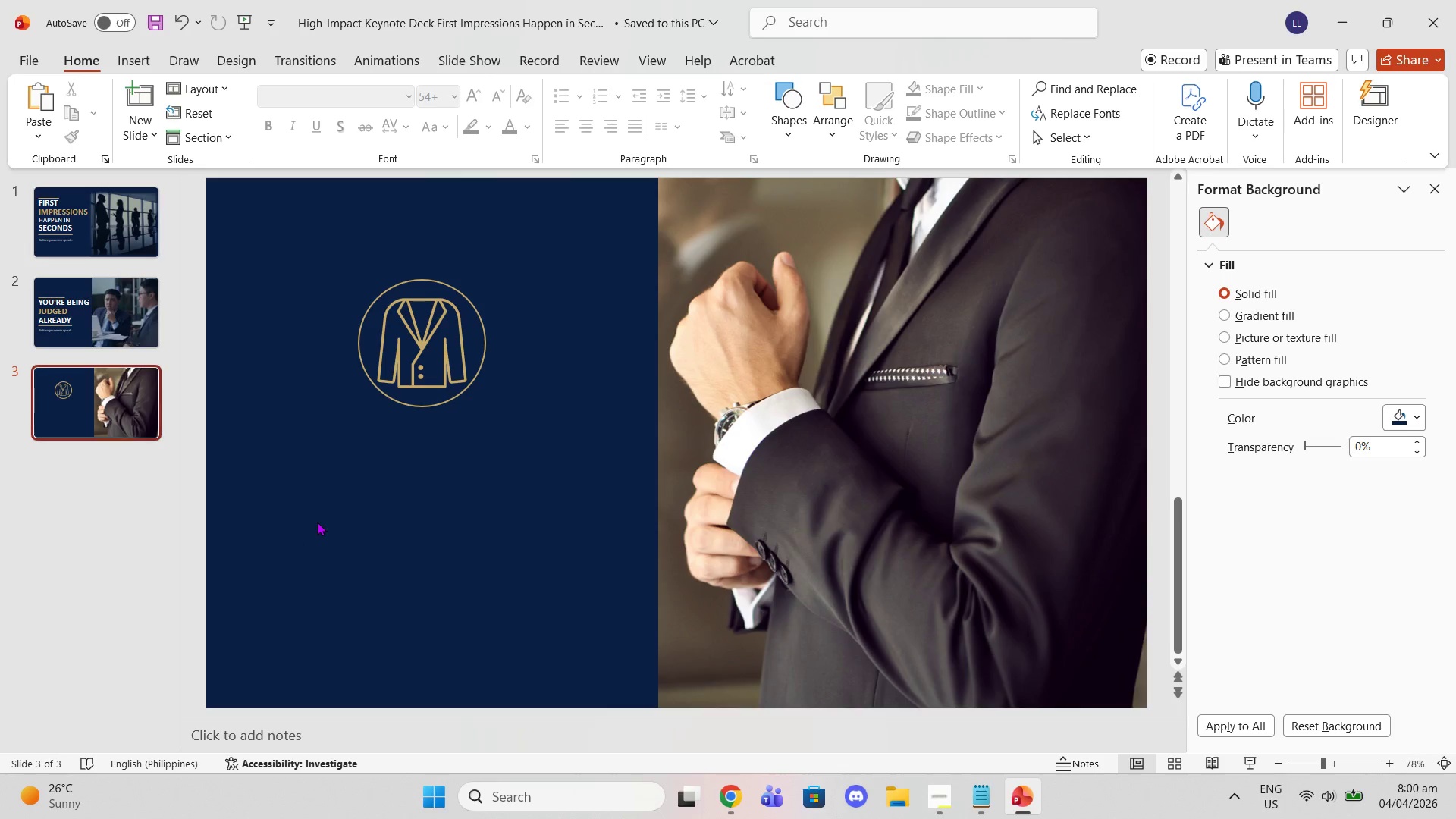 
key(Control+V)
 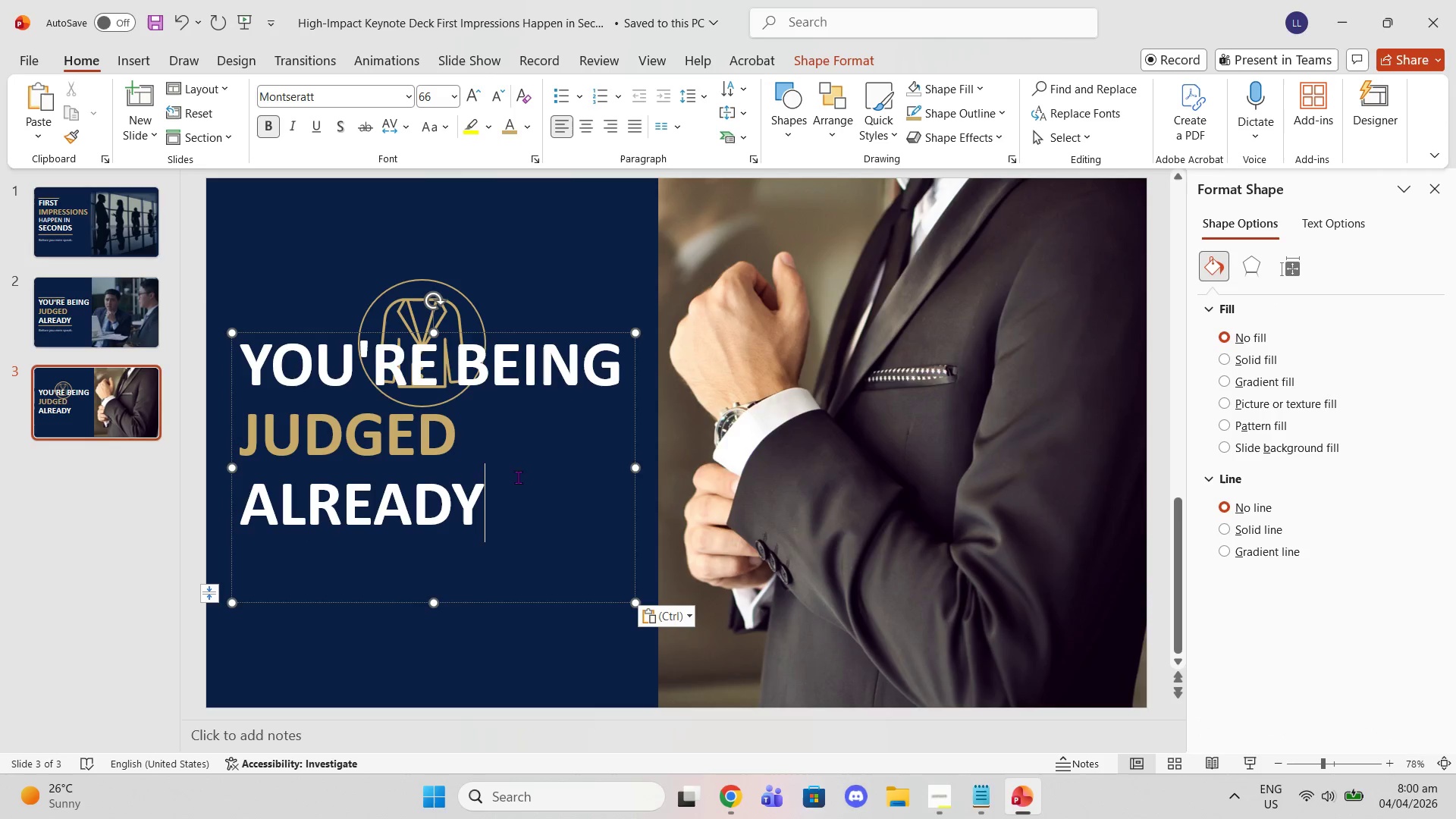 
left_click_drag(start_coordinate=[500, 526], to_coordinate=[200, 325])
 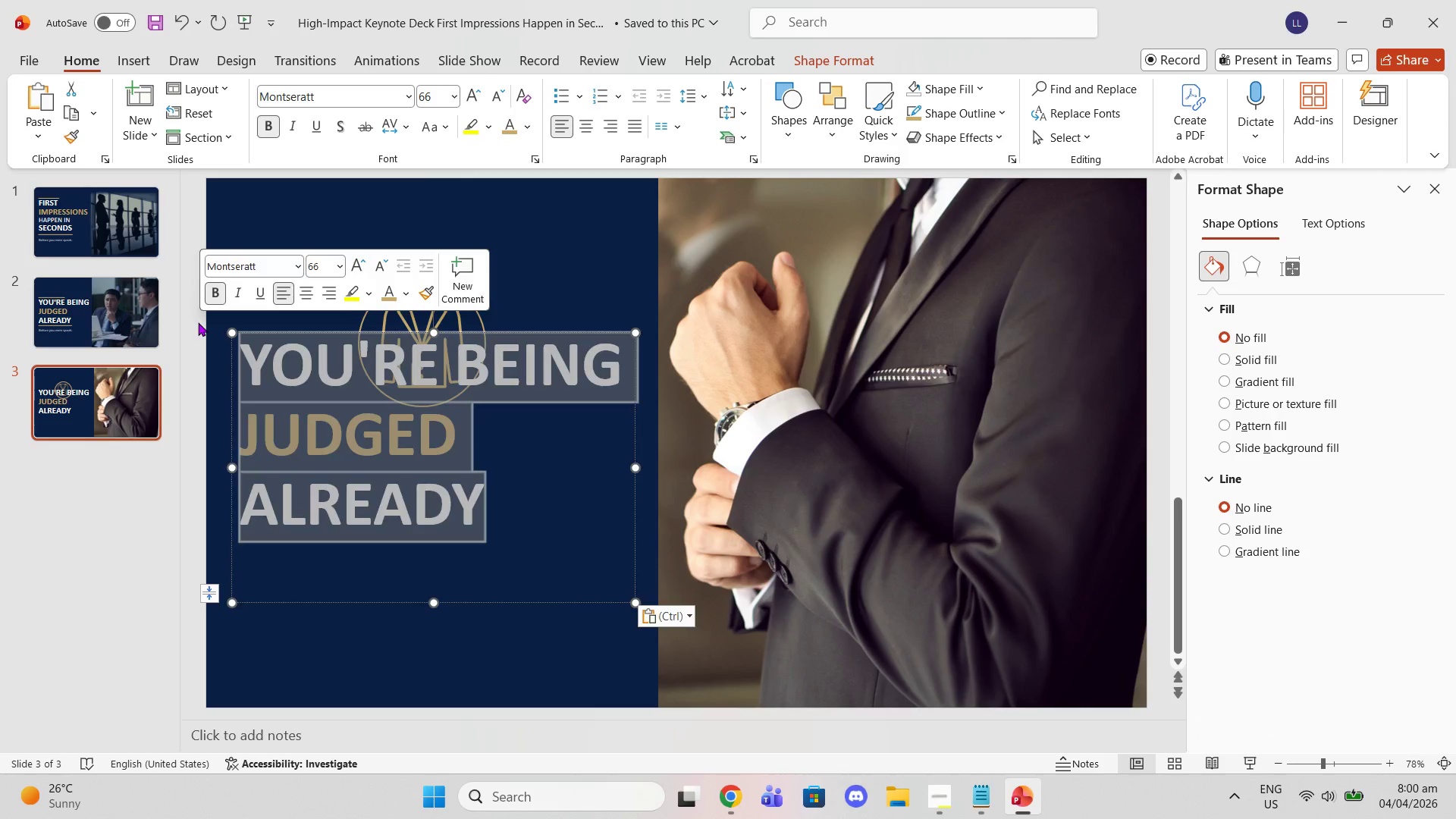 
key(Backspace)
 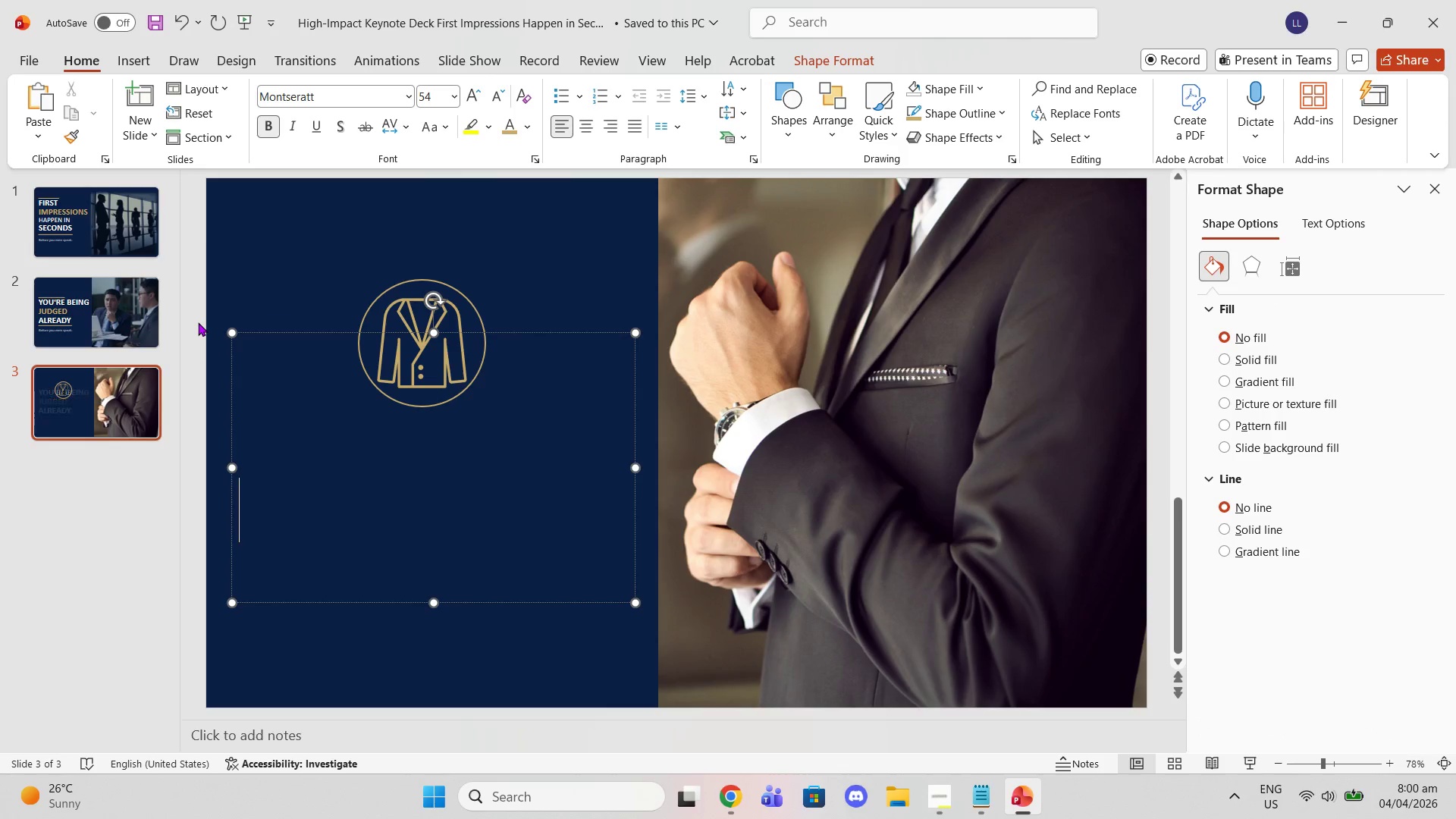 
key(Backspace)
 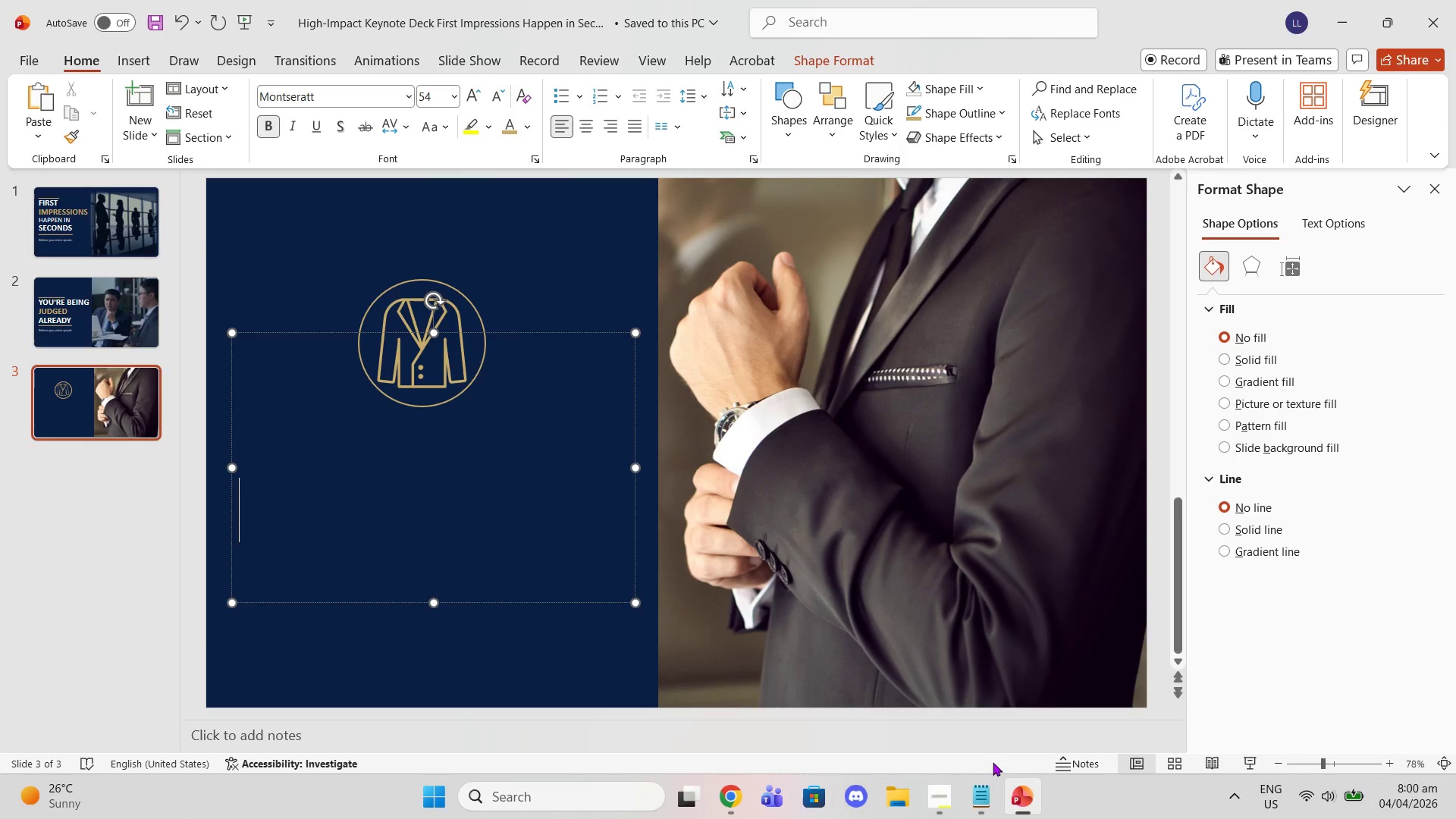 
left_click([974, 786])
 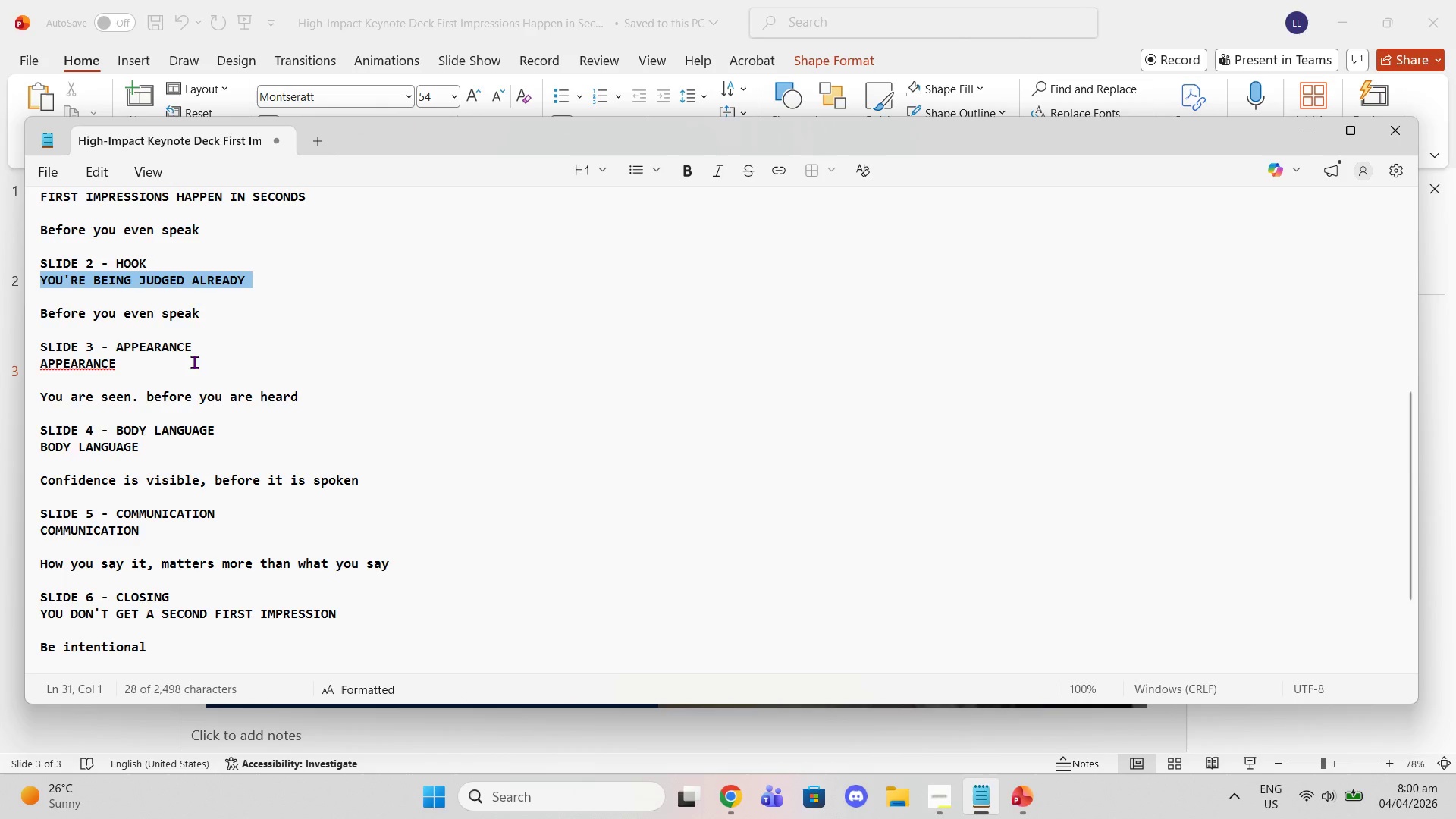 
left_click_drag(start_coordinate=[151, 372], to_coordinate=[0, 368])
 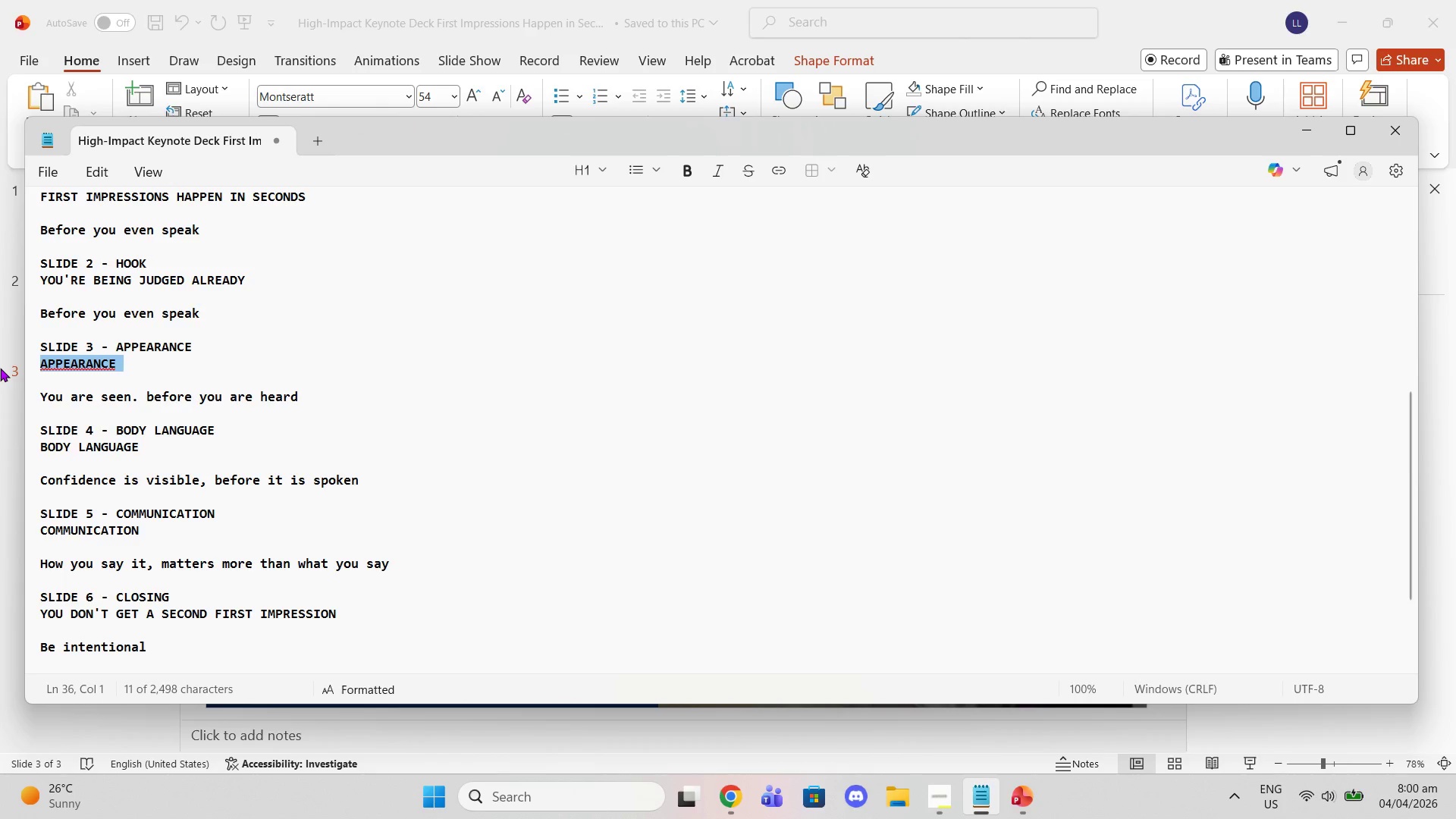 
key(Control+C)
 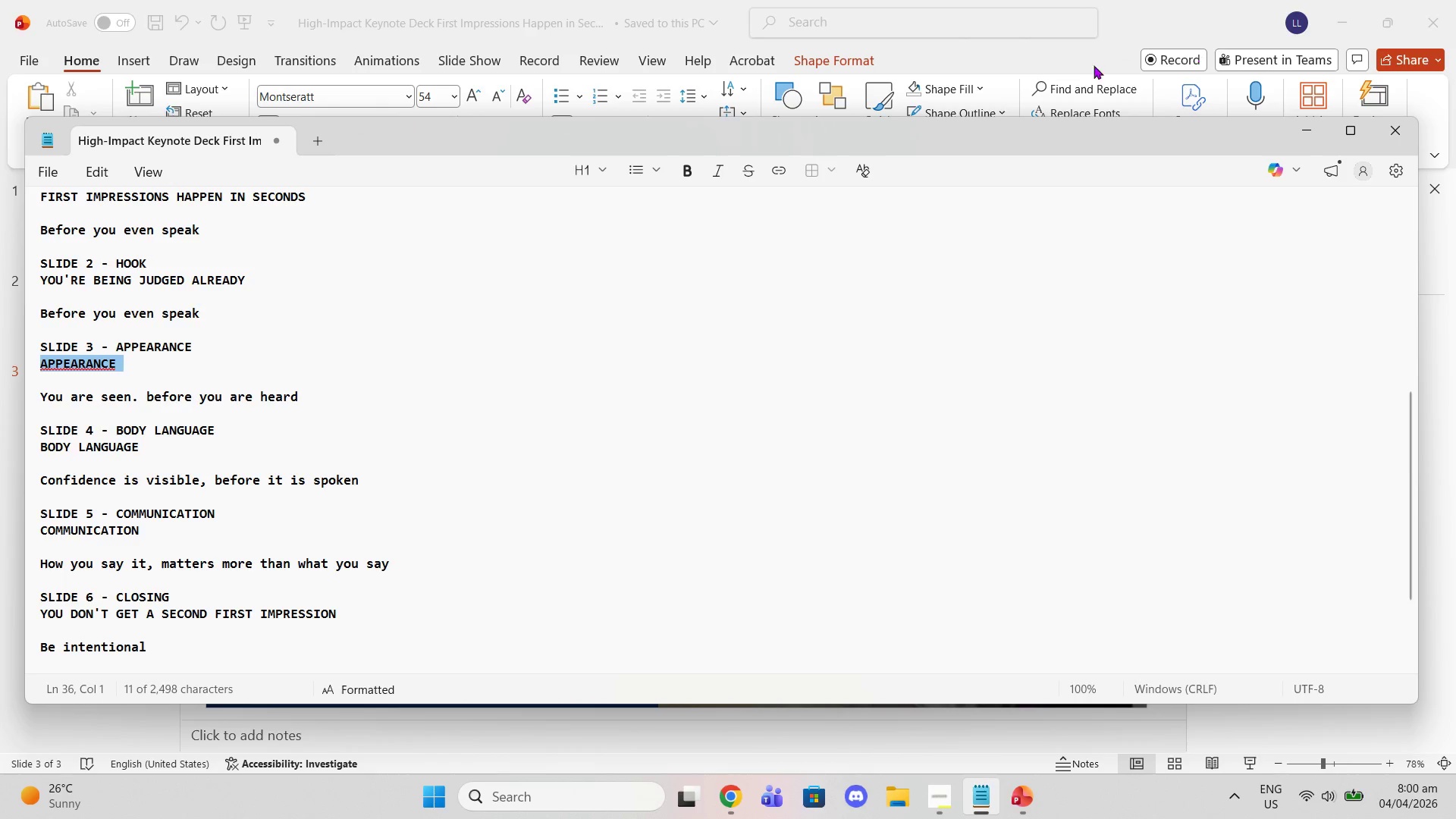 
left_click([1062, 67])
 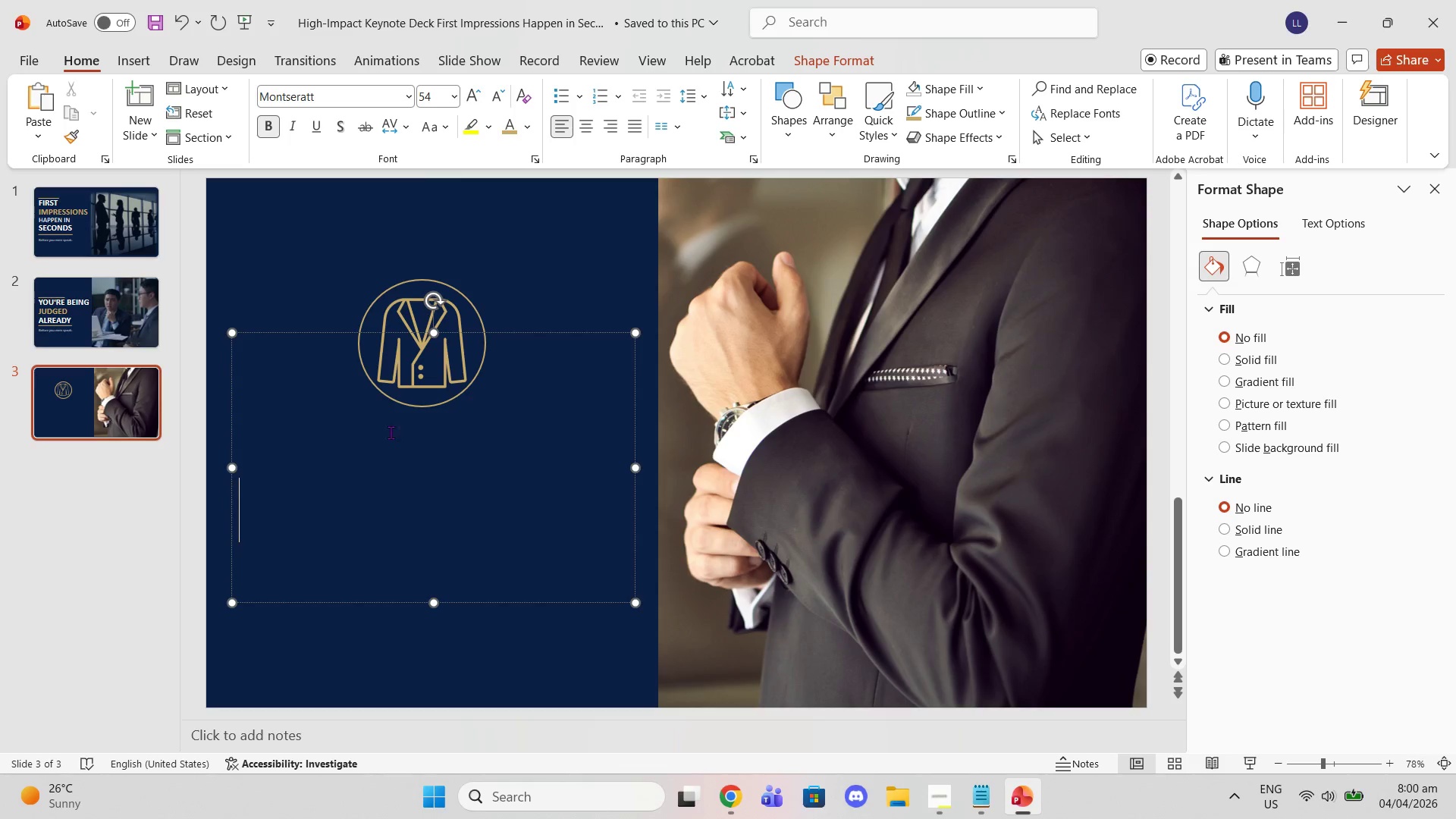 
key(Control+V)
 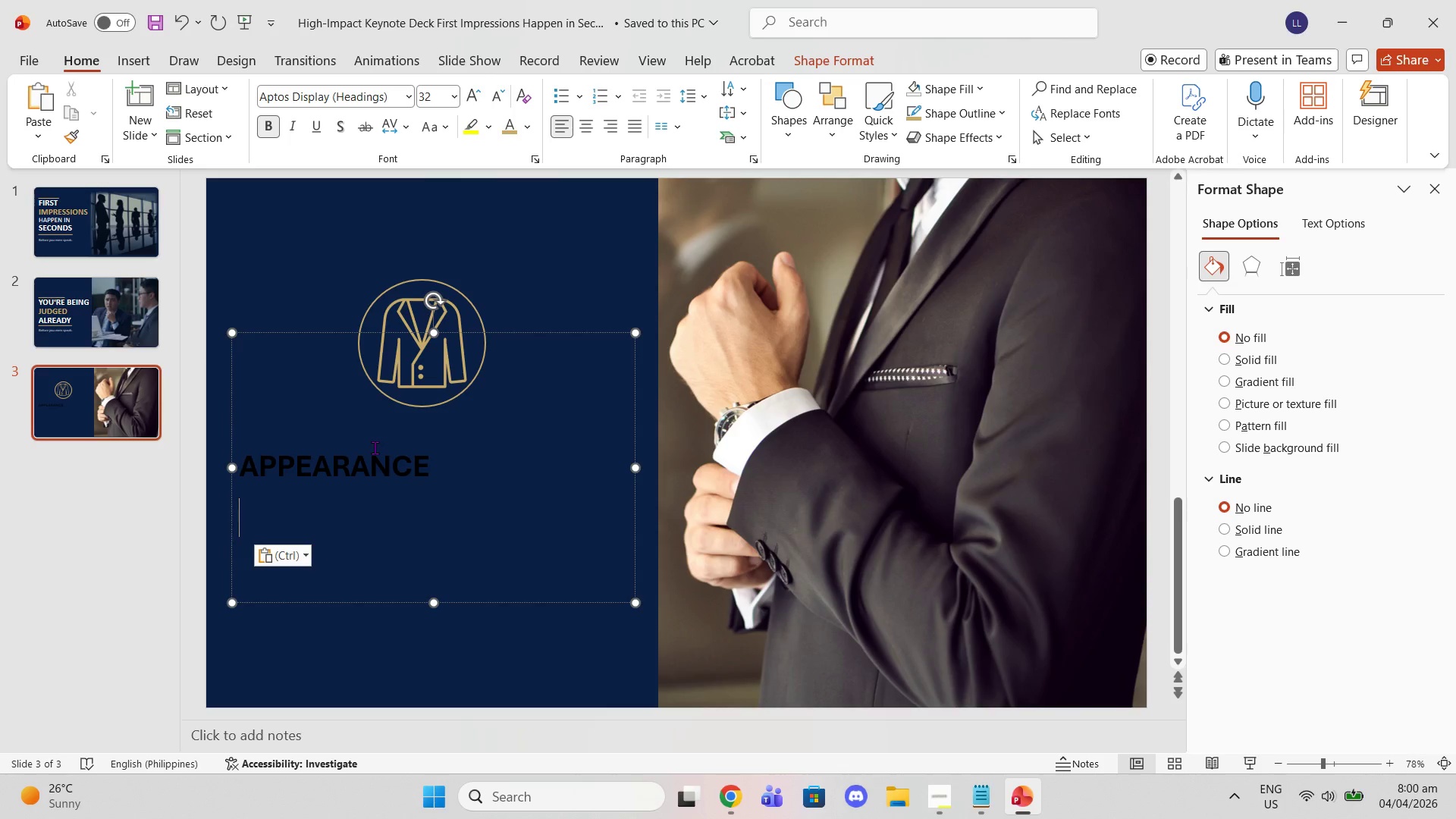 
key(Control+ControlLeft)
 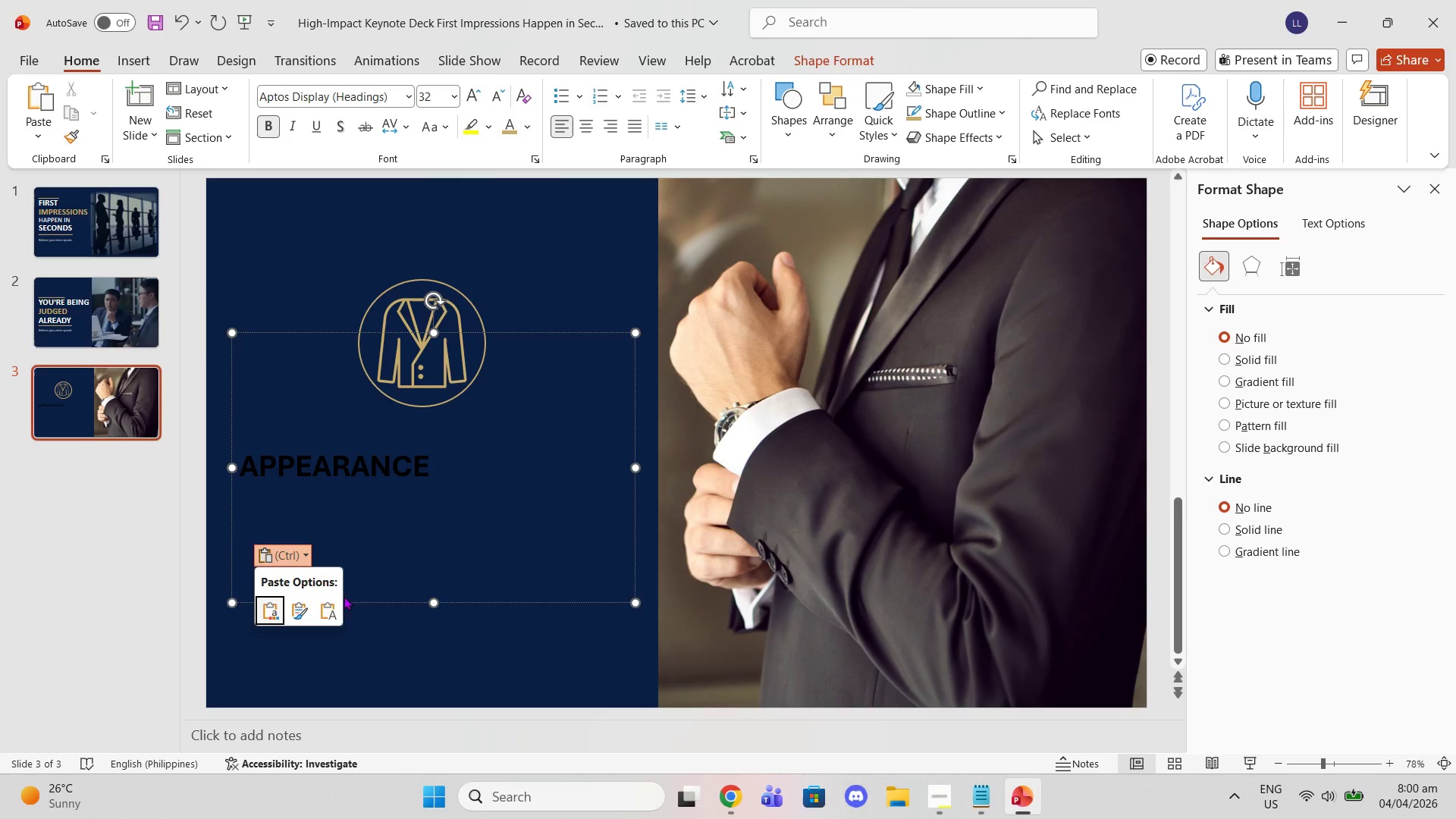 
left_click([330, 614])
 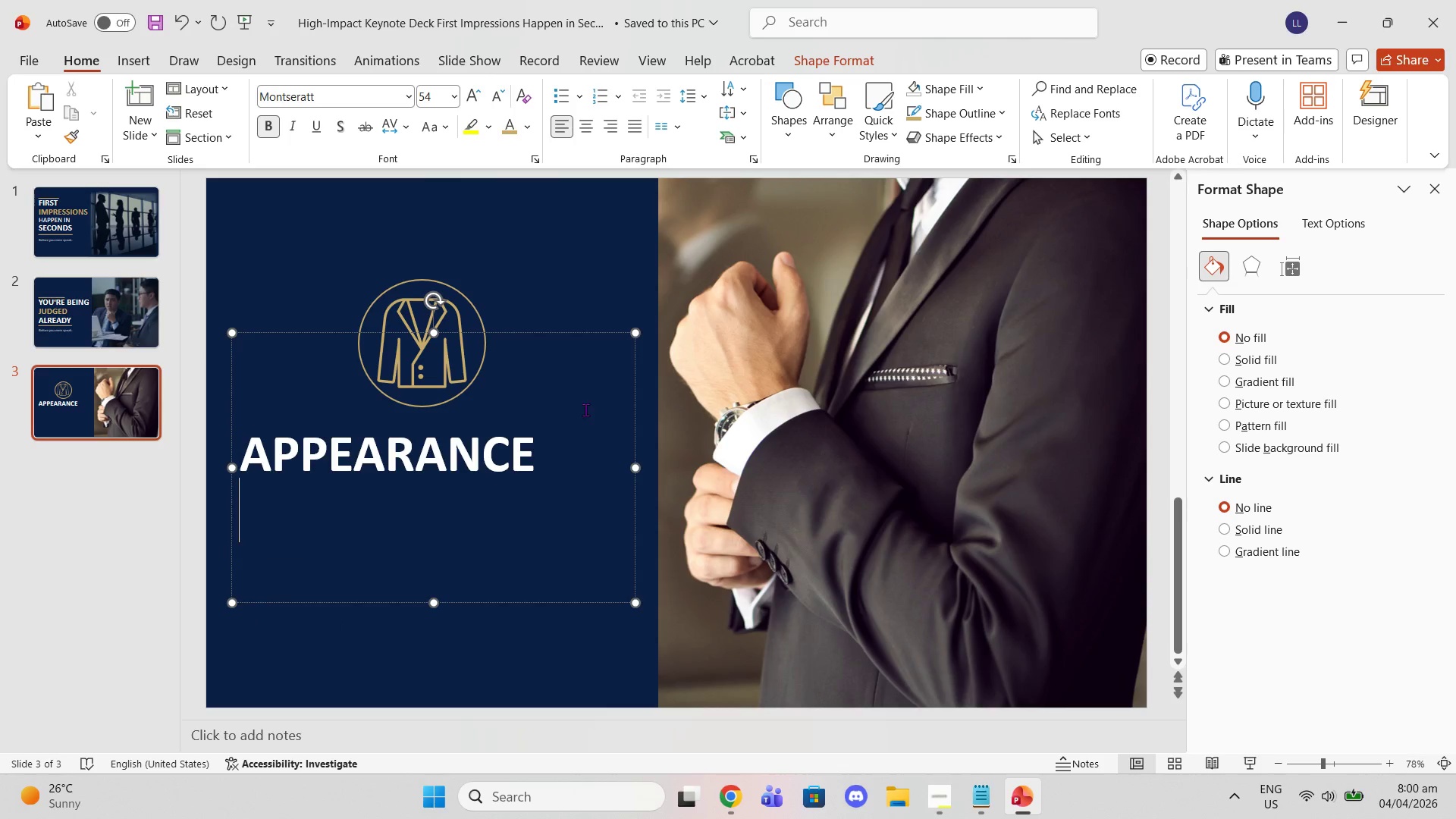 
left_click_drag(start_coordinate=[557, 441], to_coordinate=[156, 489])
 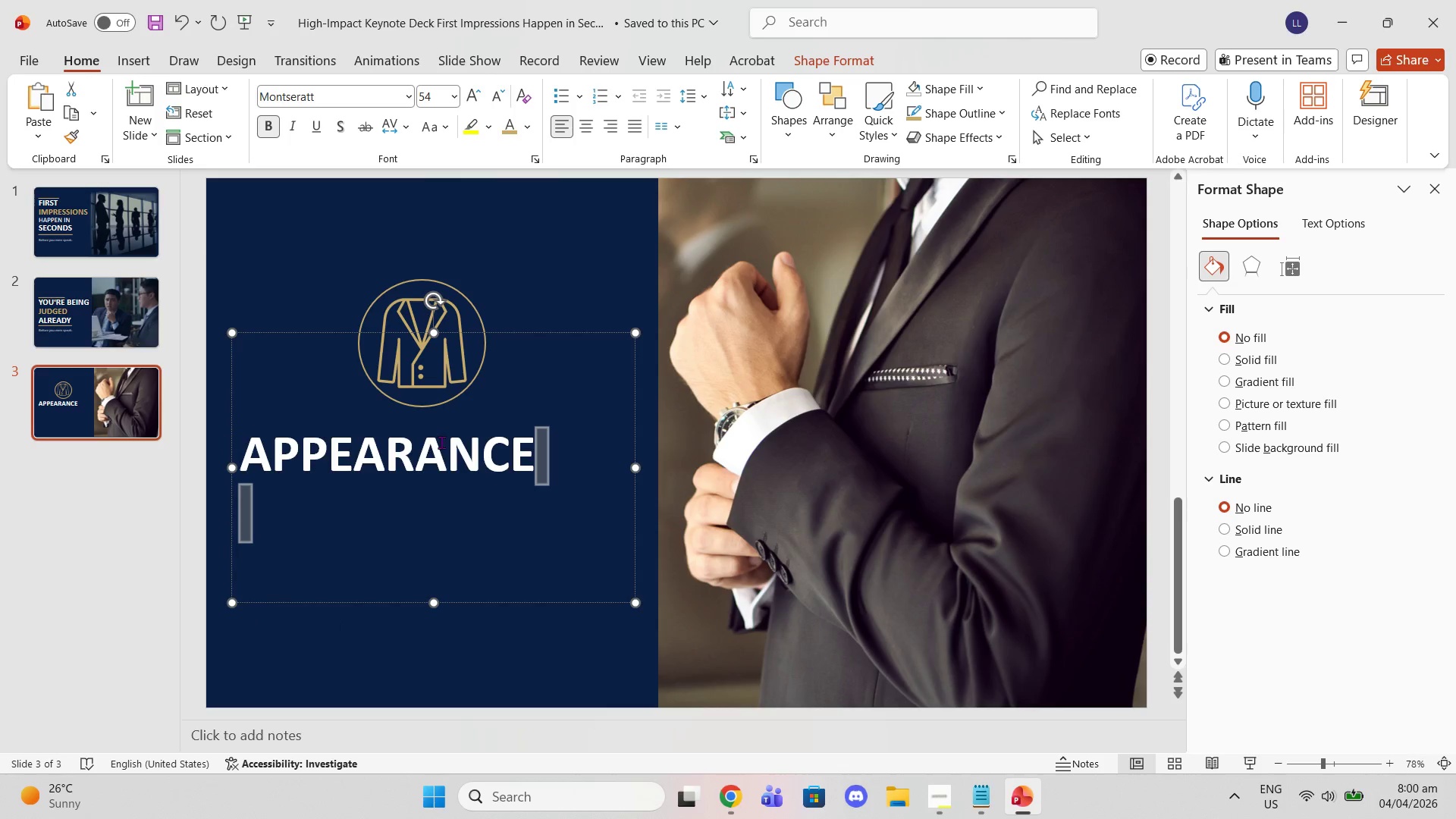 
left_click([527, 469])
 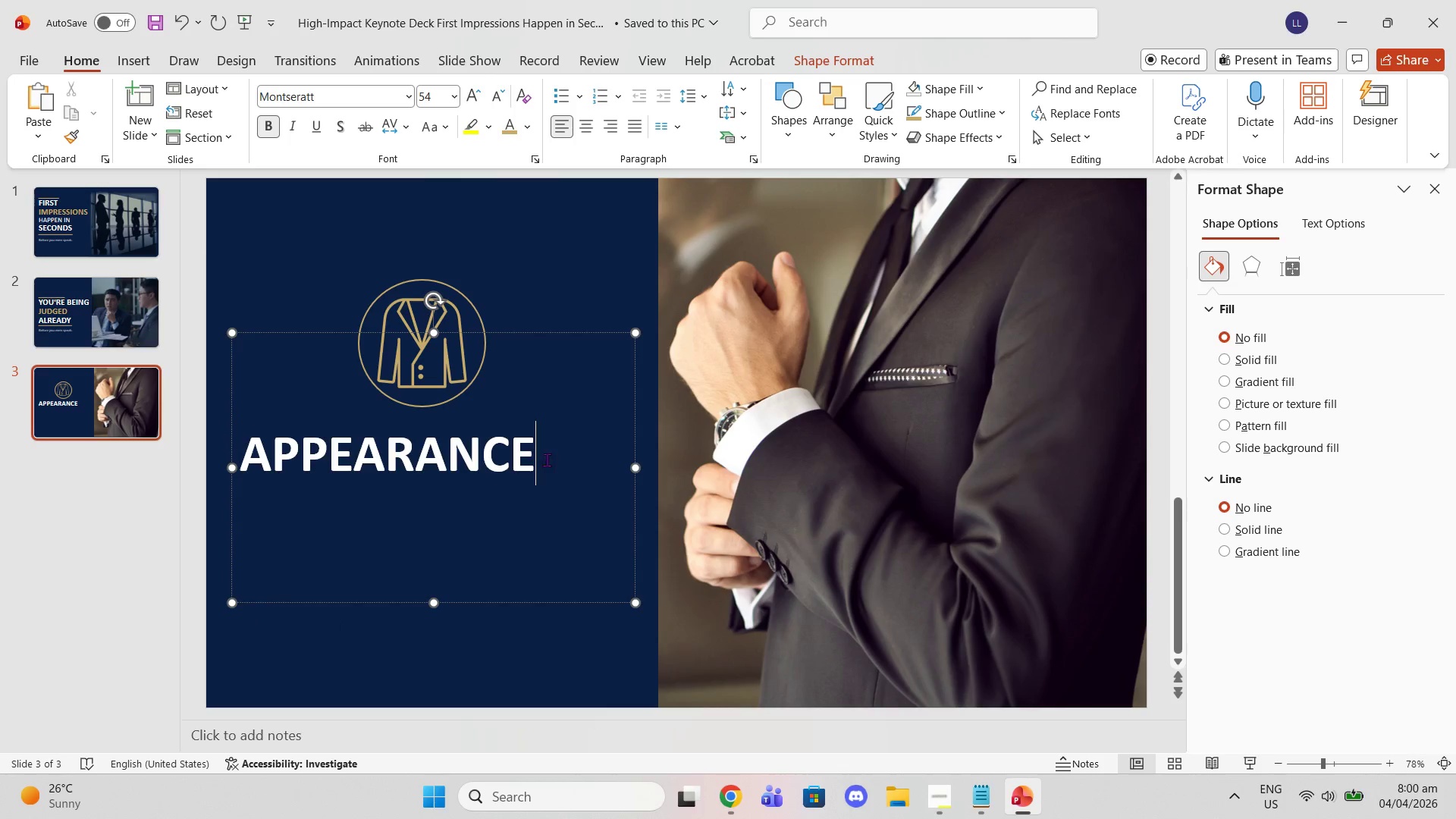 
left_click_drag(start_coordinate=[547, 460], to_coordinate=[282, 452])
 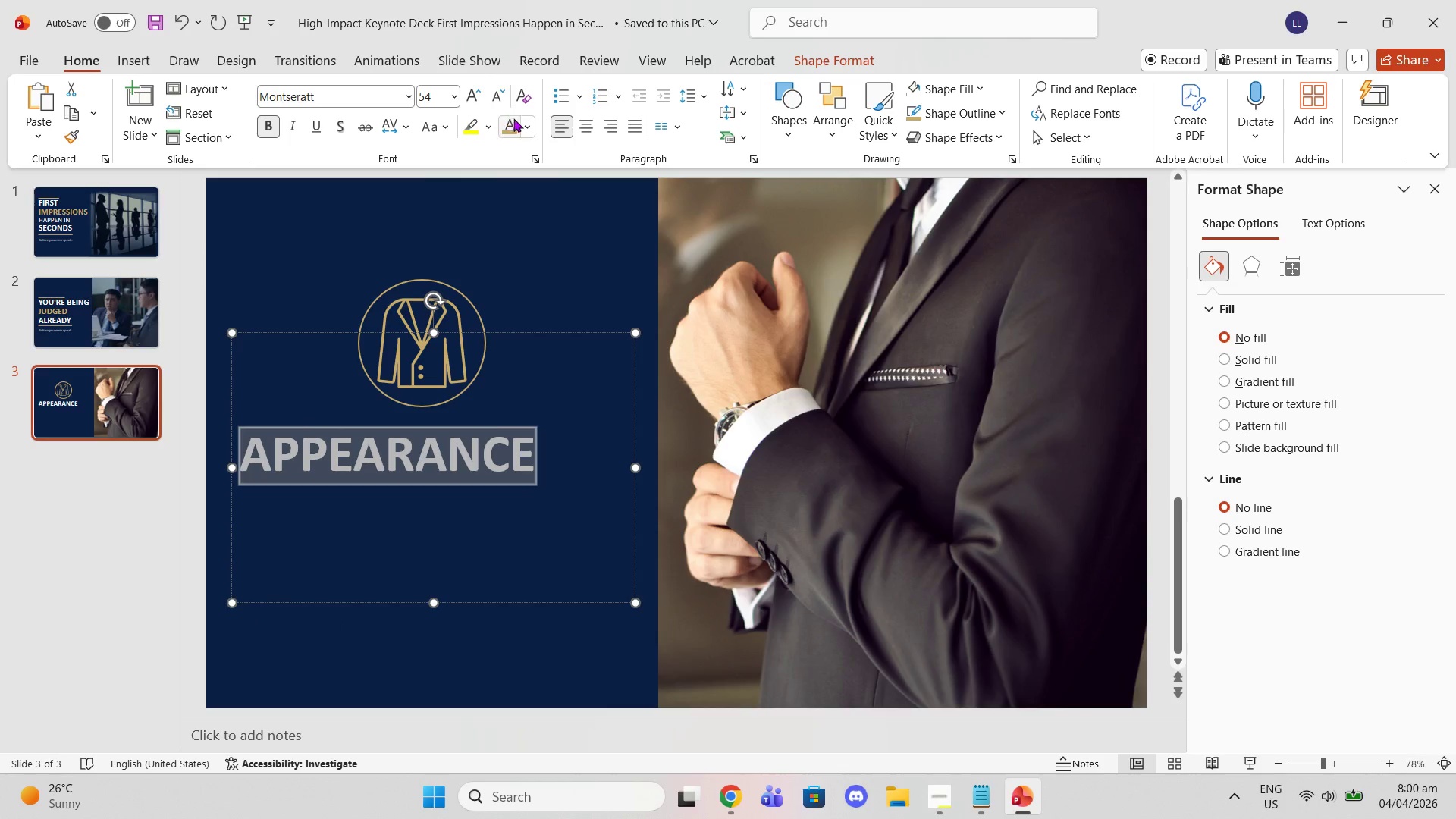 
left_click([508, 124])
 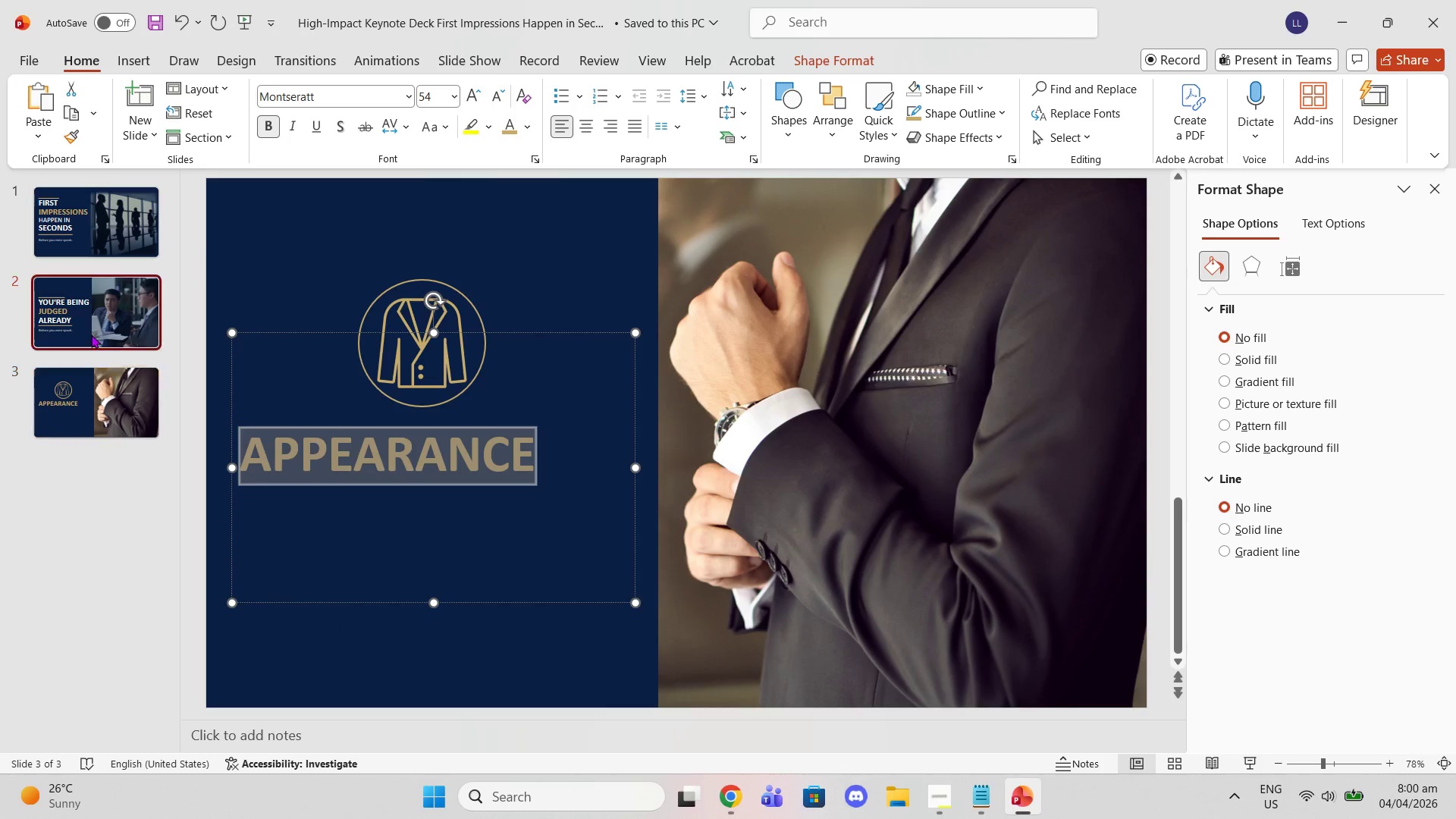 
double_click([85, 416])
 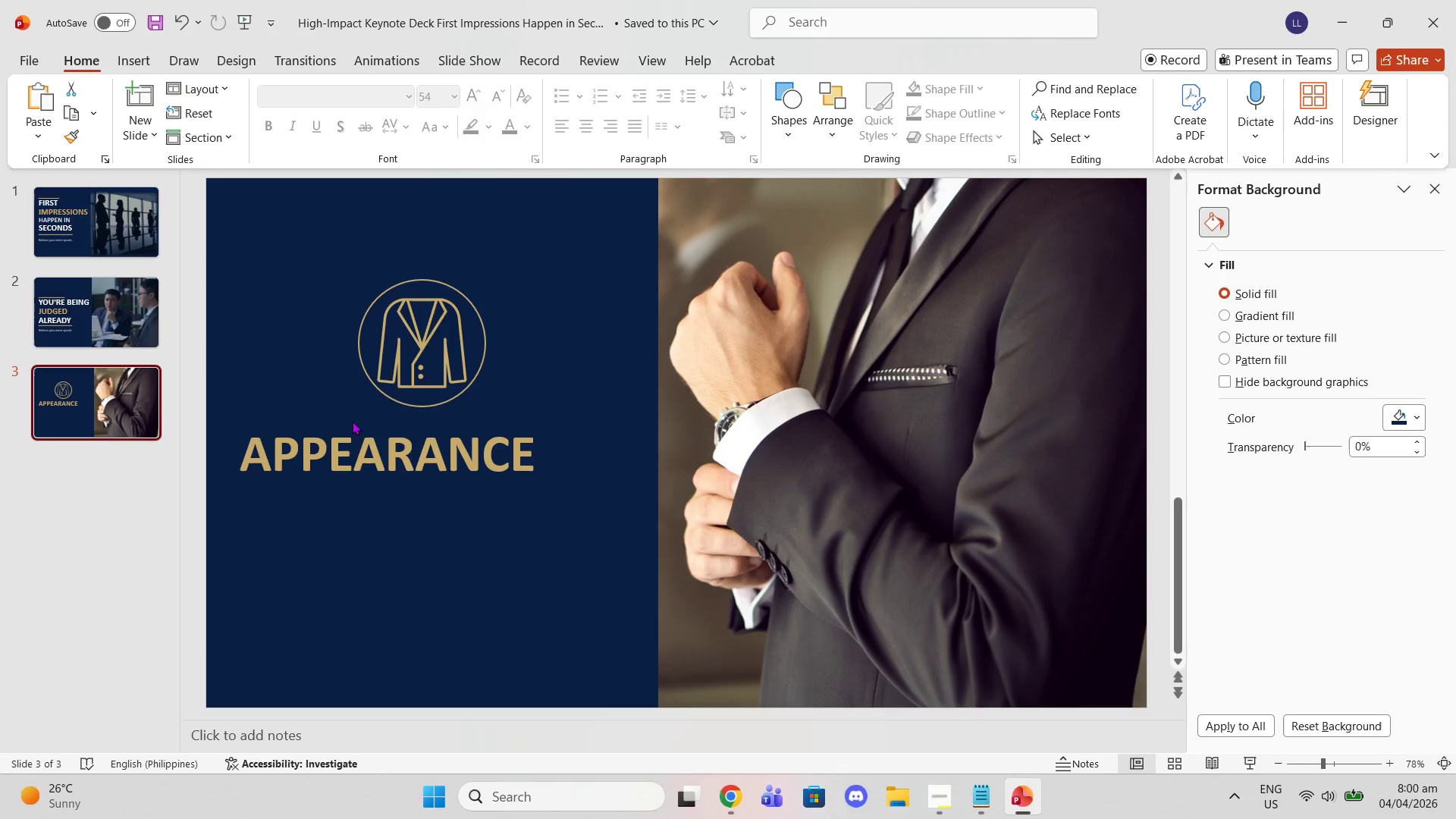 
left_click([432, 464])
 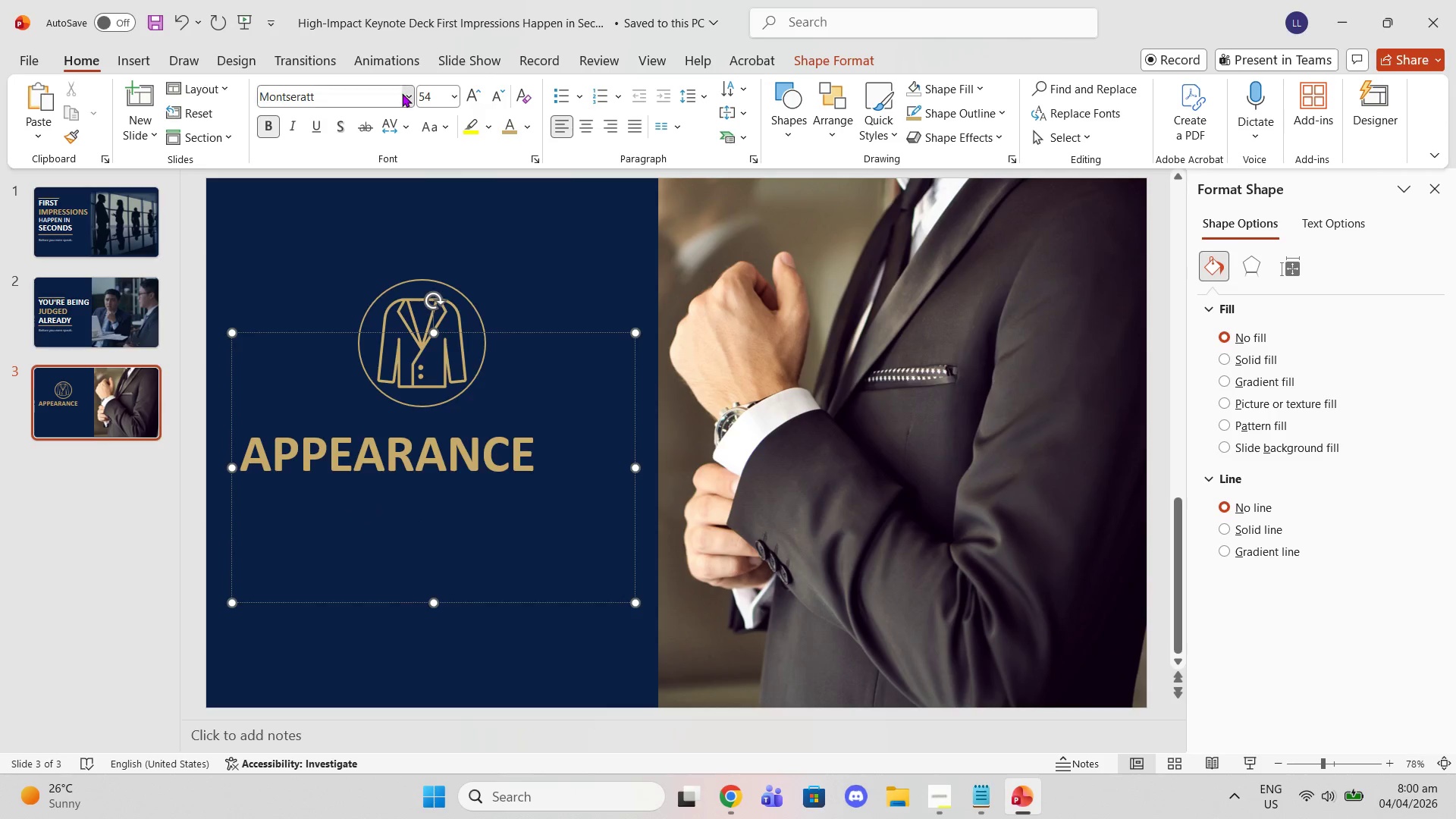 
double_click([451, 97])
 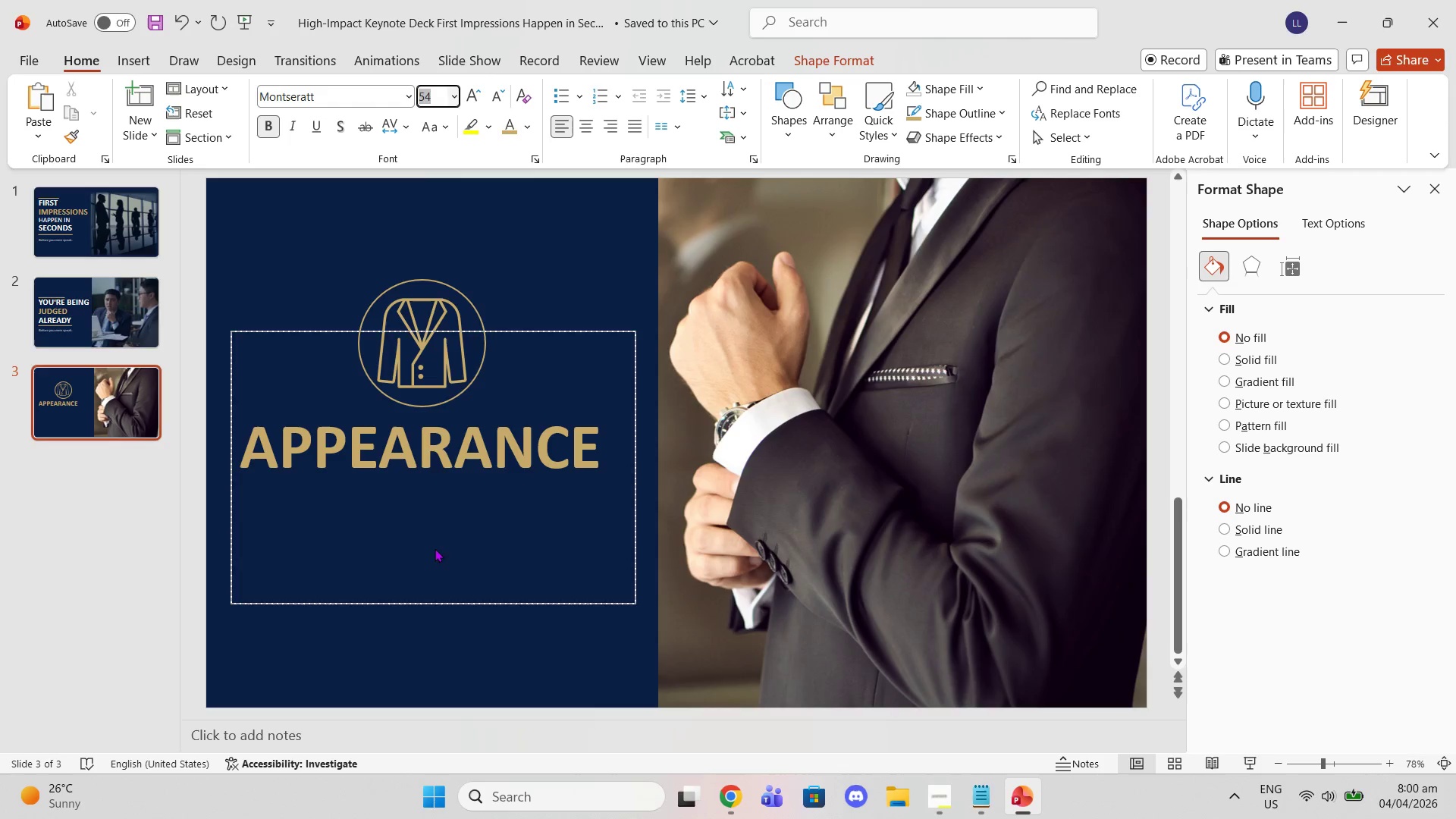 
left_click([573, 330])
 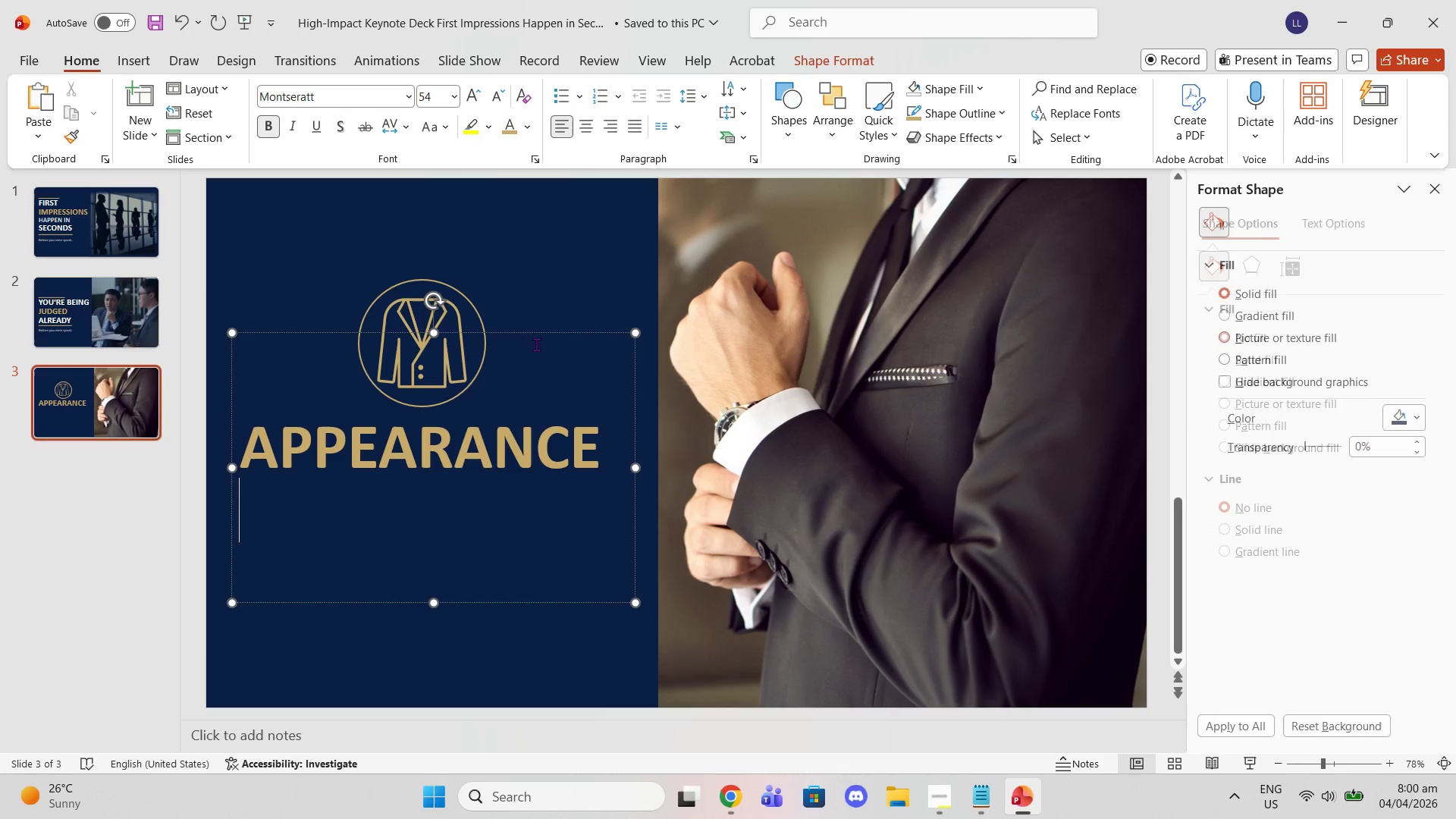 
left_click([588, 120])
 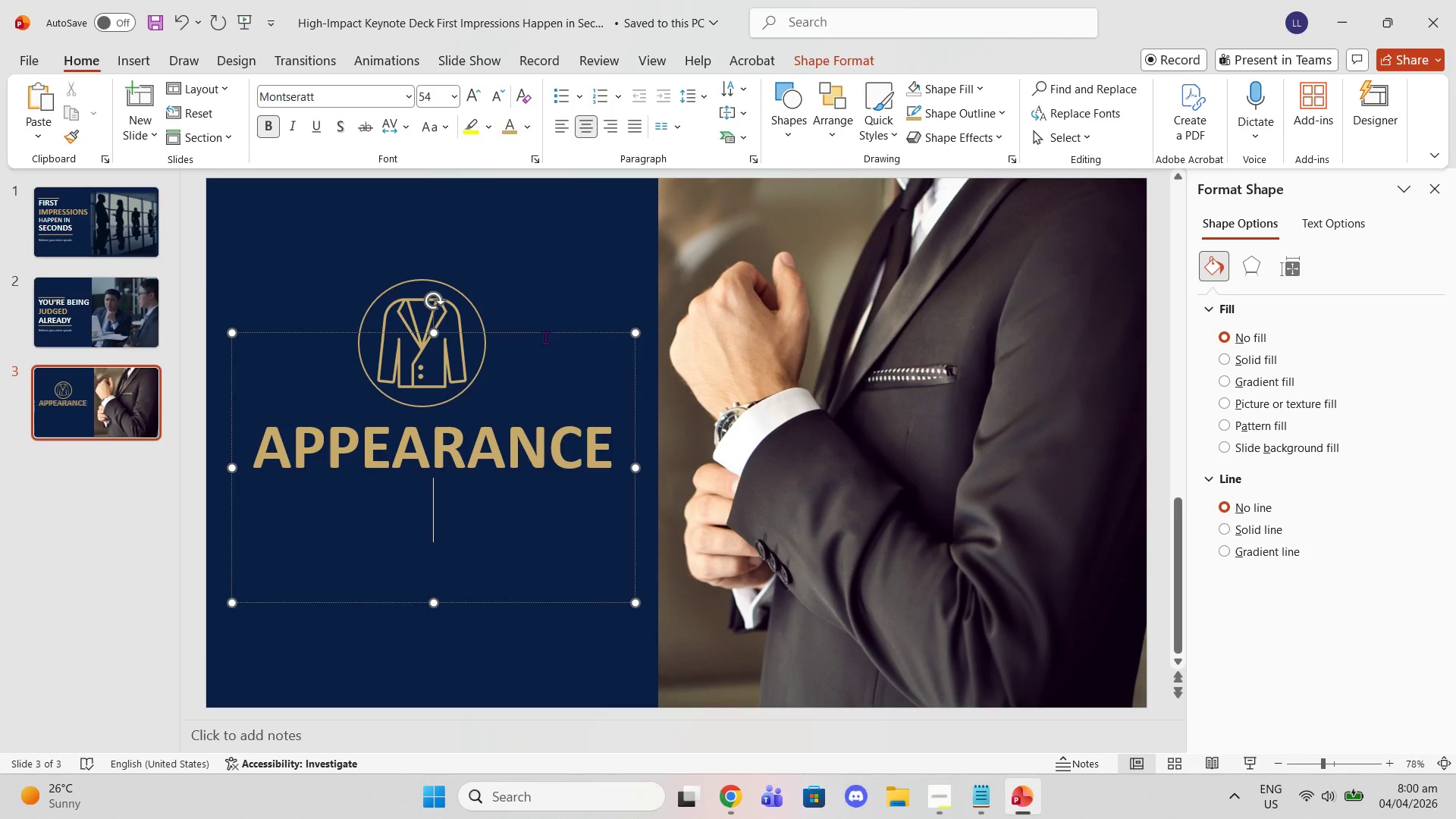 
left_click([544, 338])
 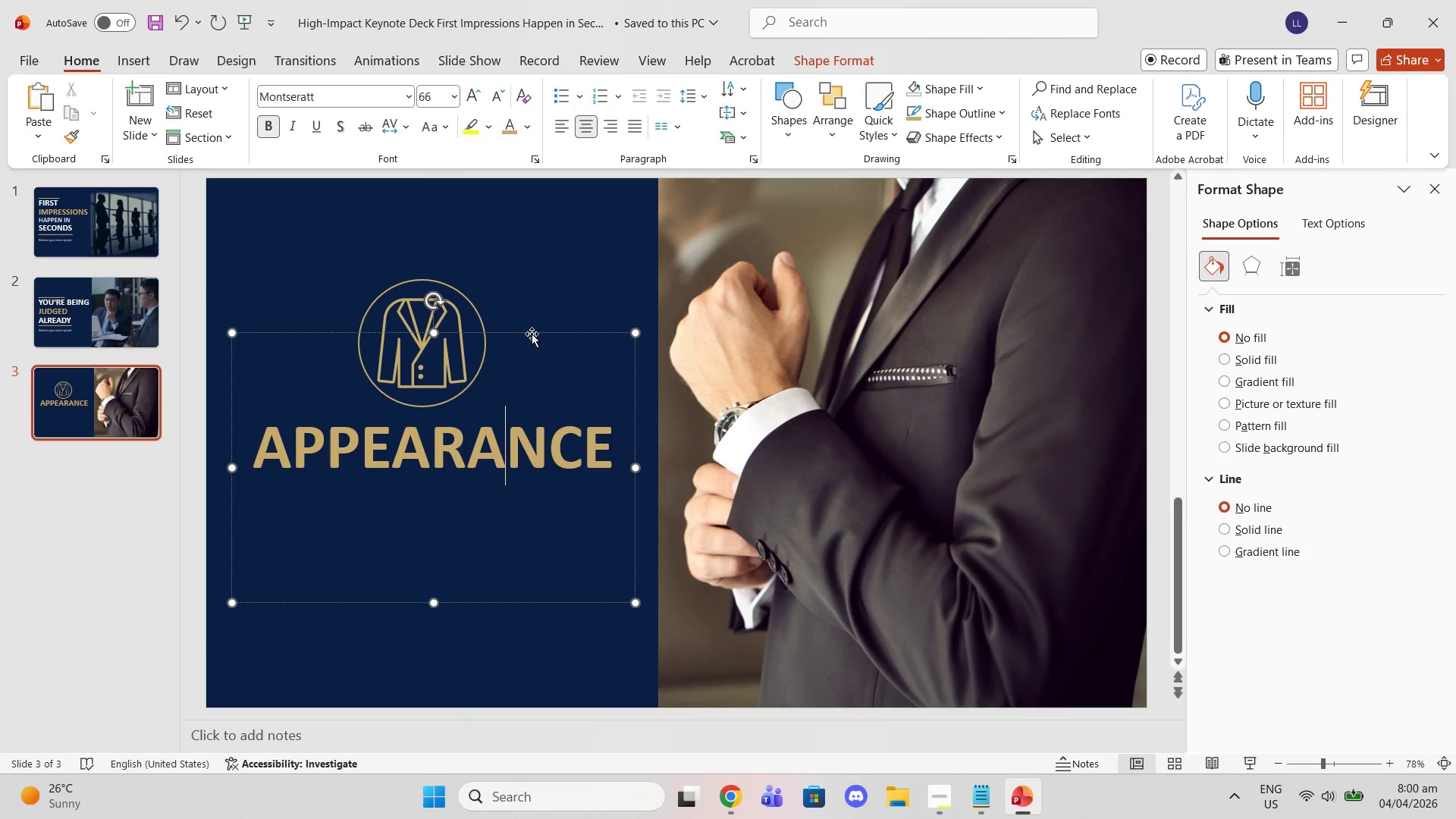 
left_click_drag(start_coordinate=[532, 334], to_coordinate=[525, 326])
 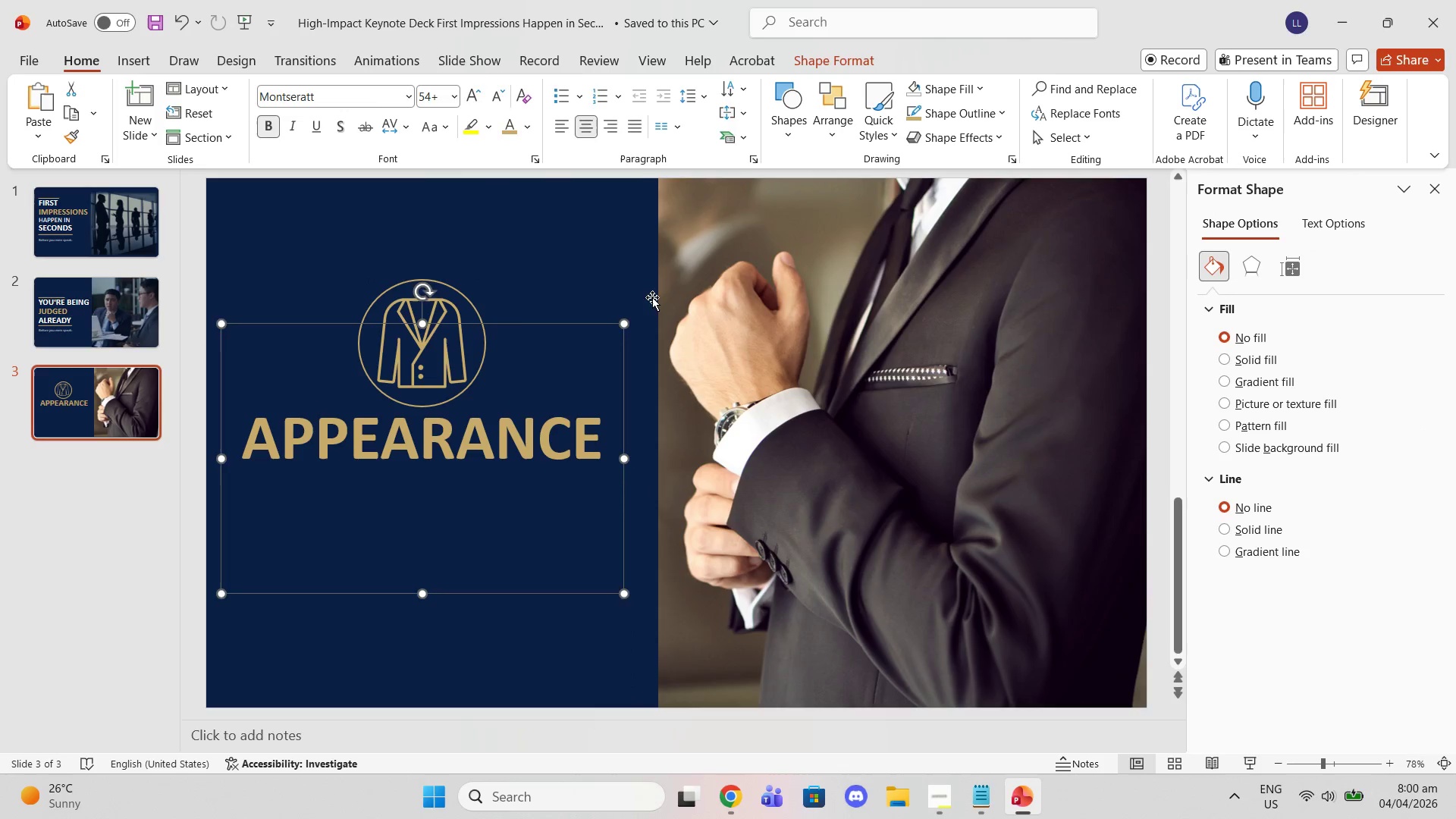 
left_click([652, 297])
 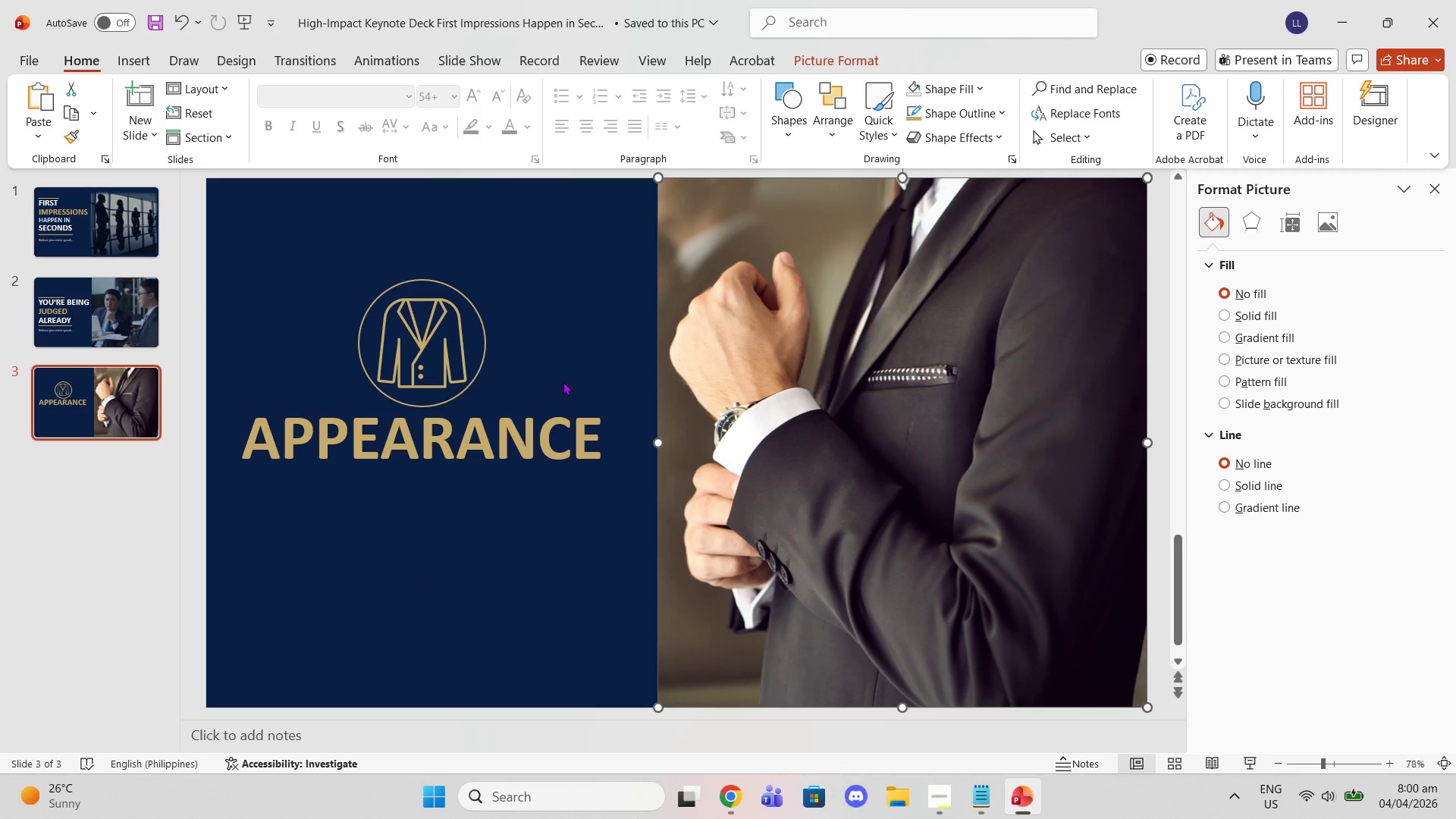 
left_click([533, 419])
 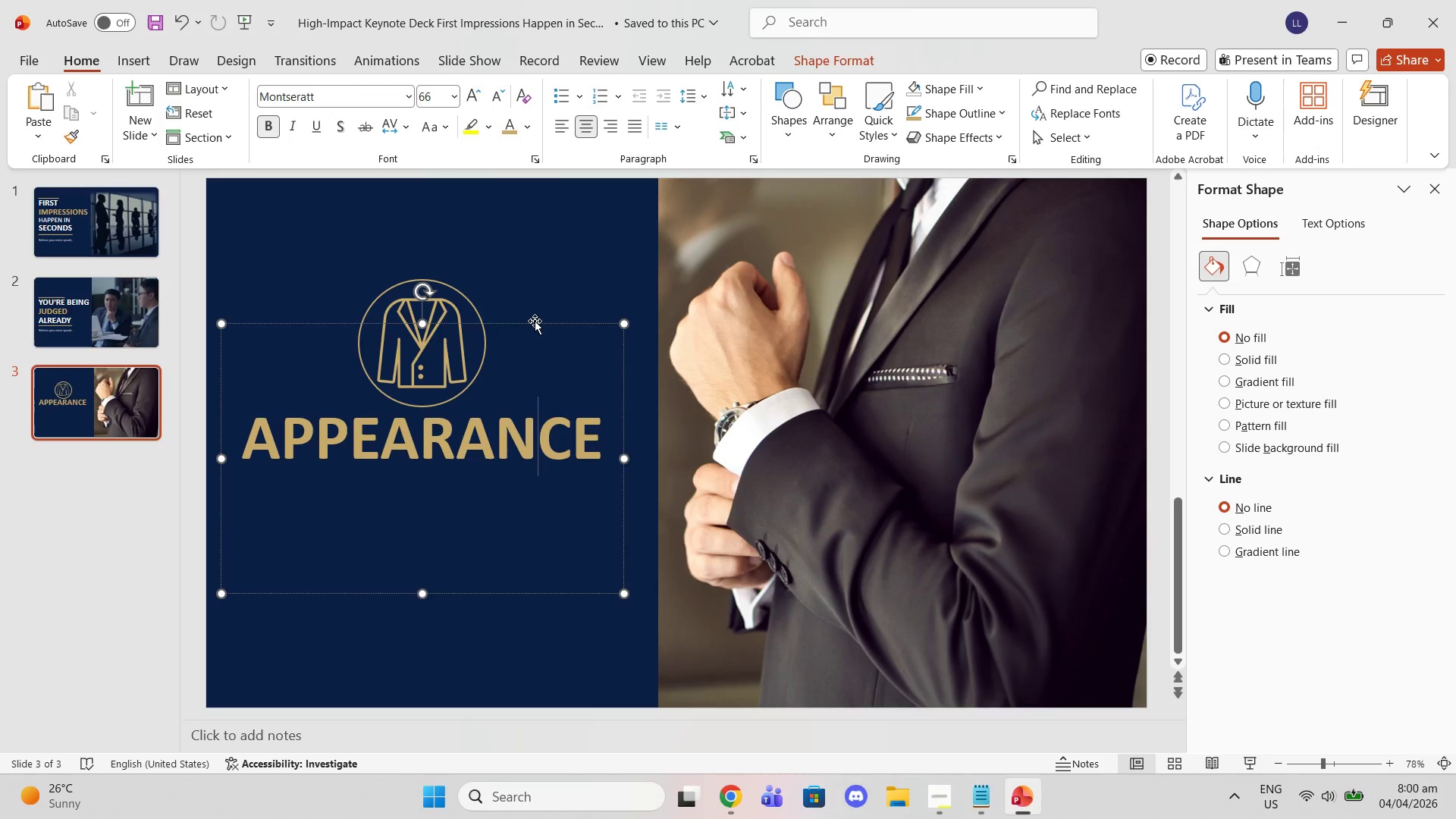 
left_click([484, 532])
 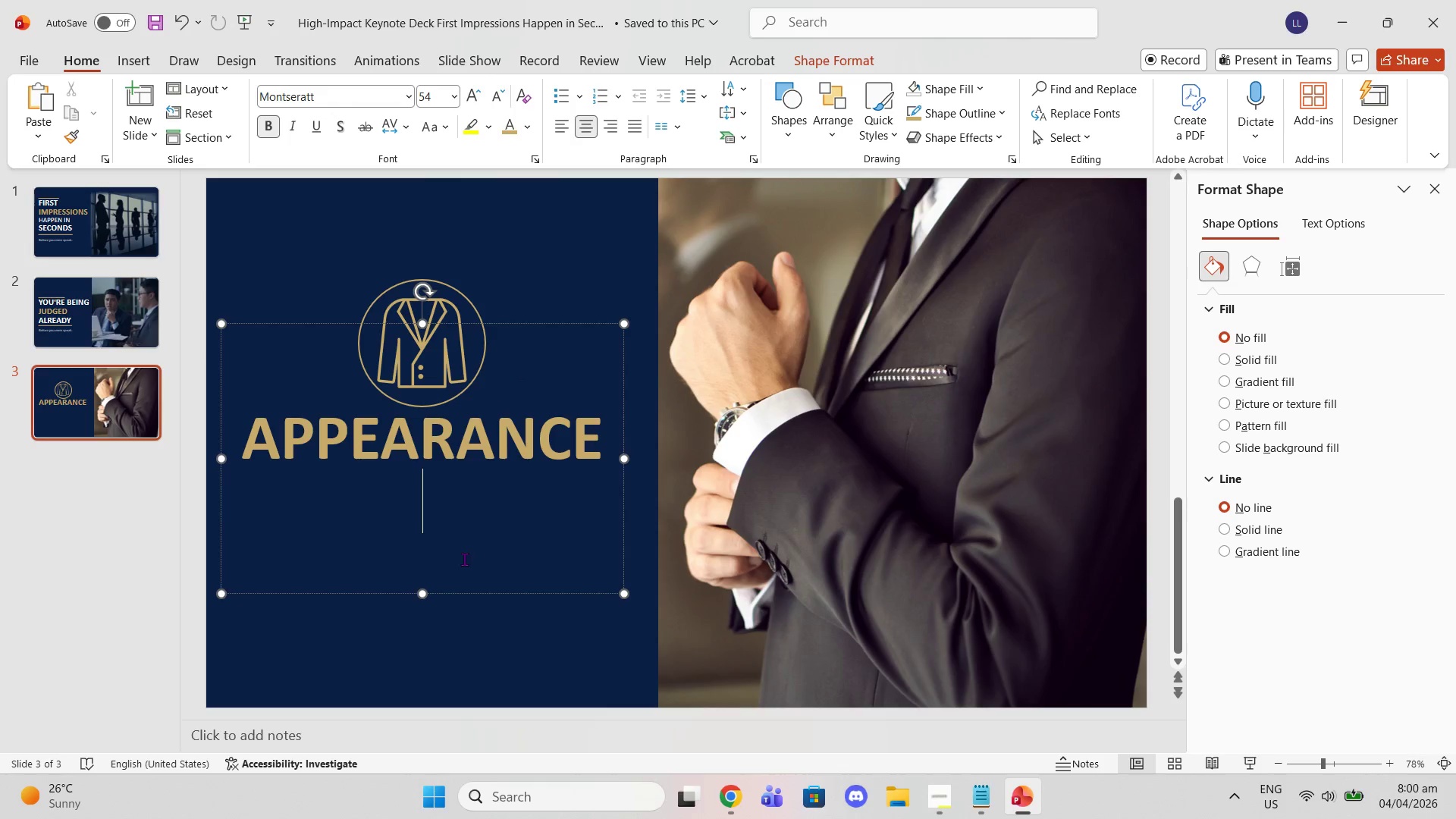 
left_click([464, 576])
 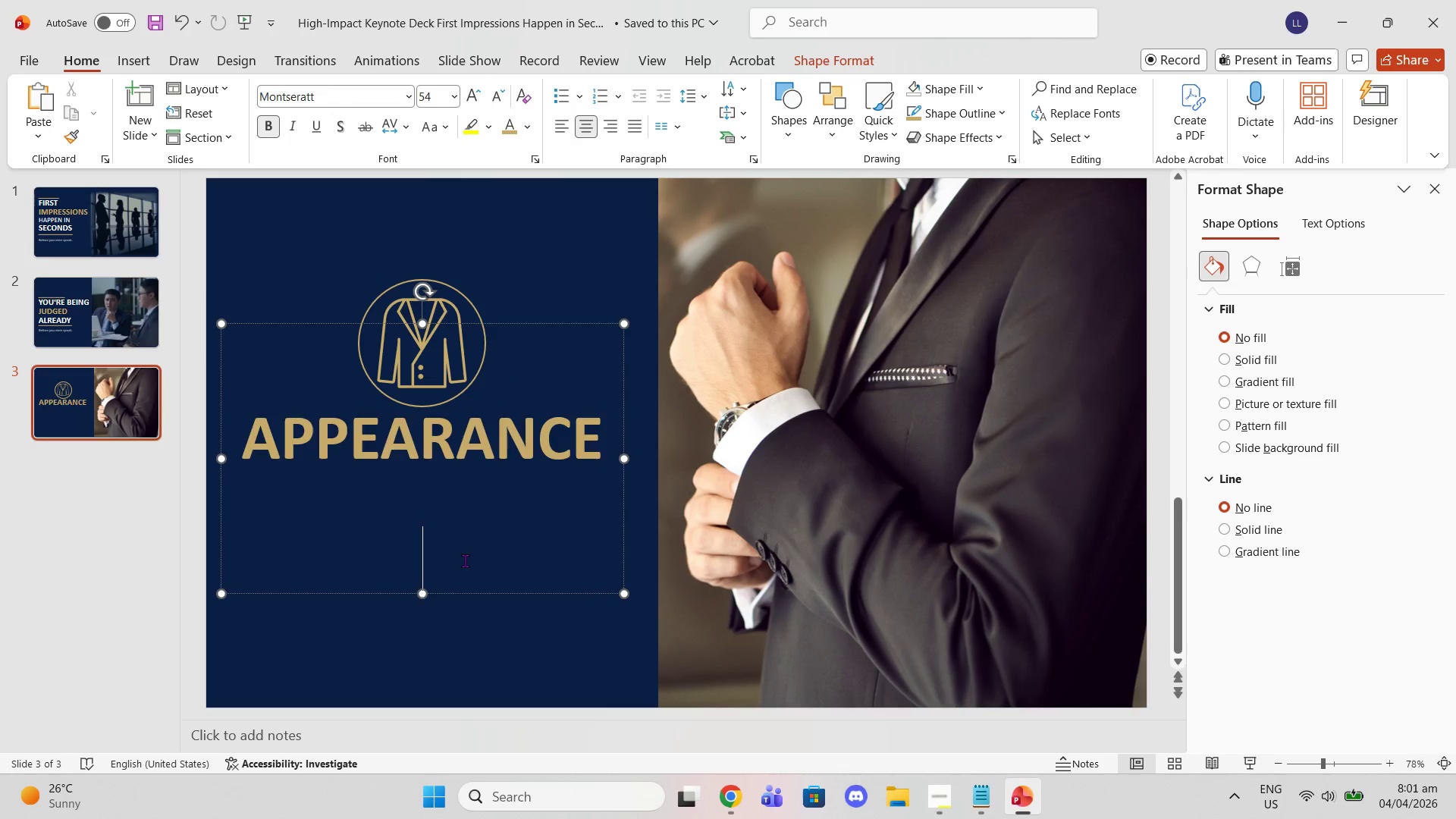 
key(Backspace)
 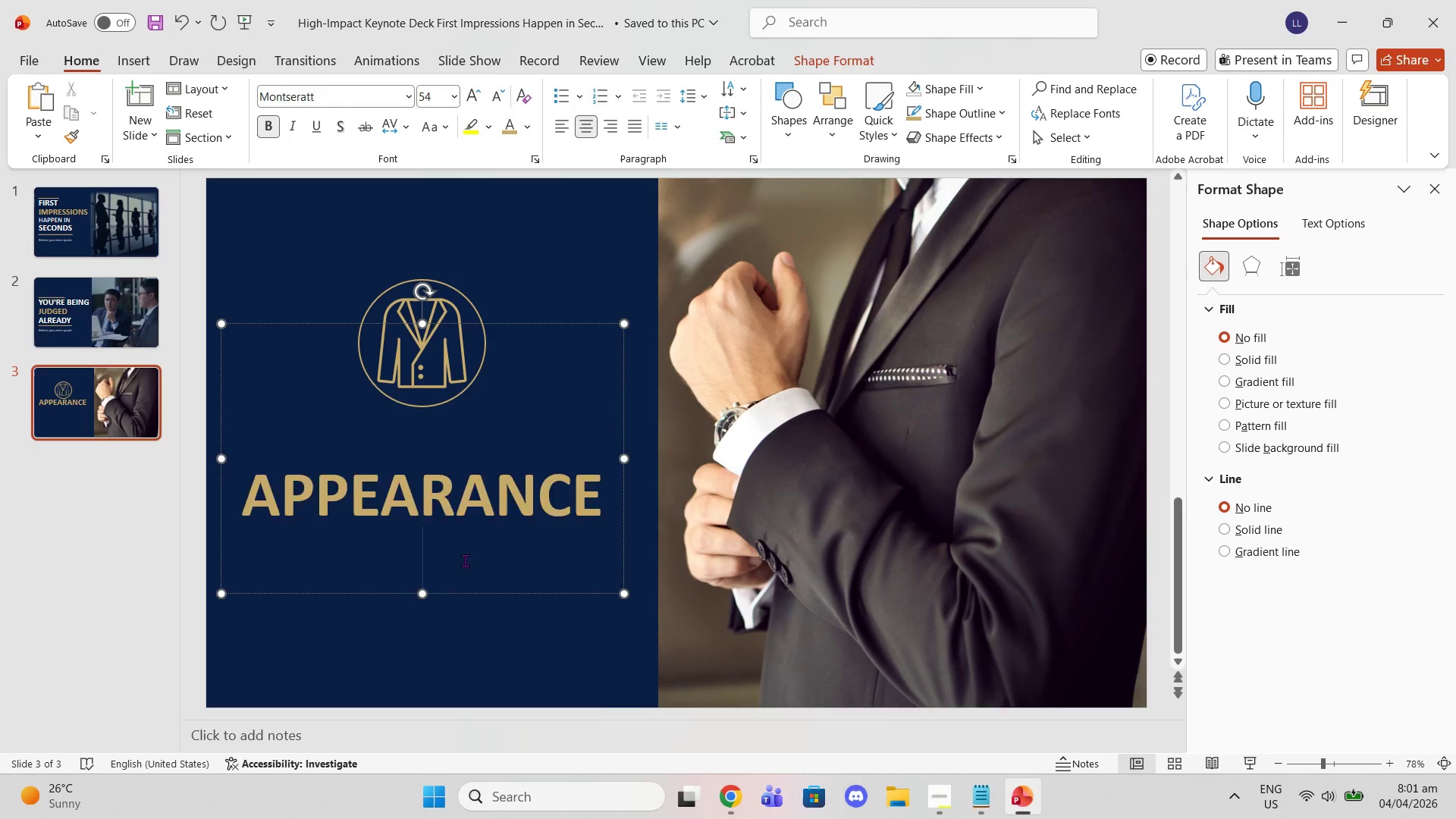 
key(Backspace)
 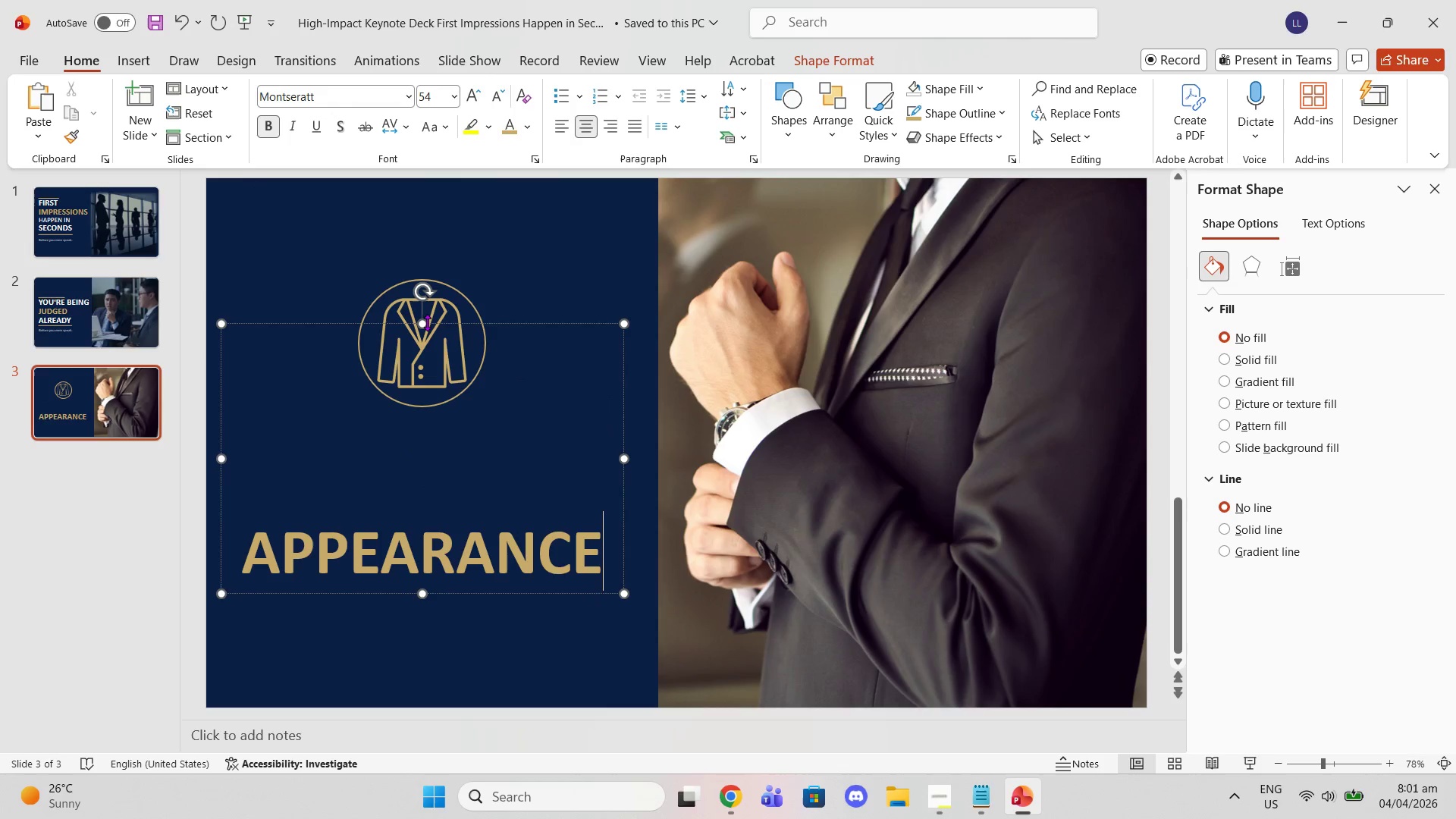 
left_click_drag(start_coordinate=[419, 324], to_coordinate=[416, 513])
 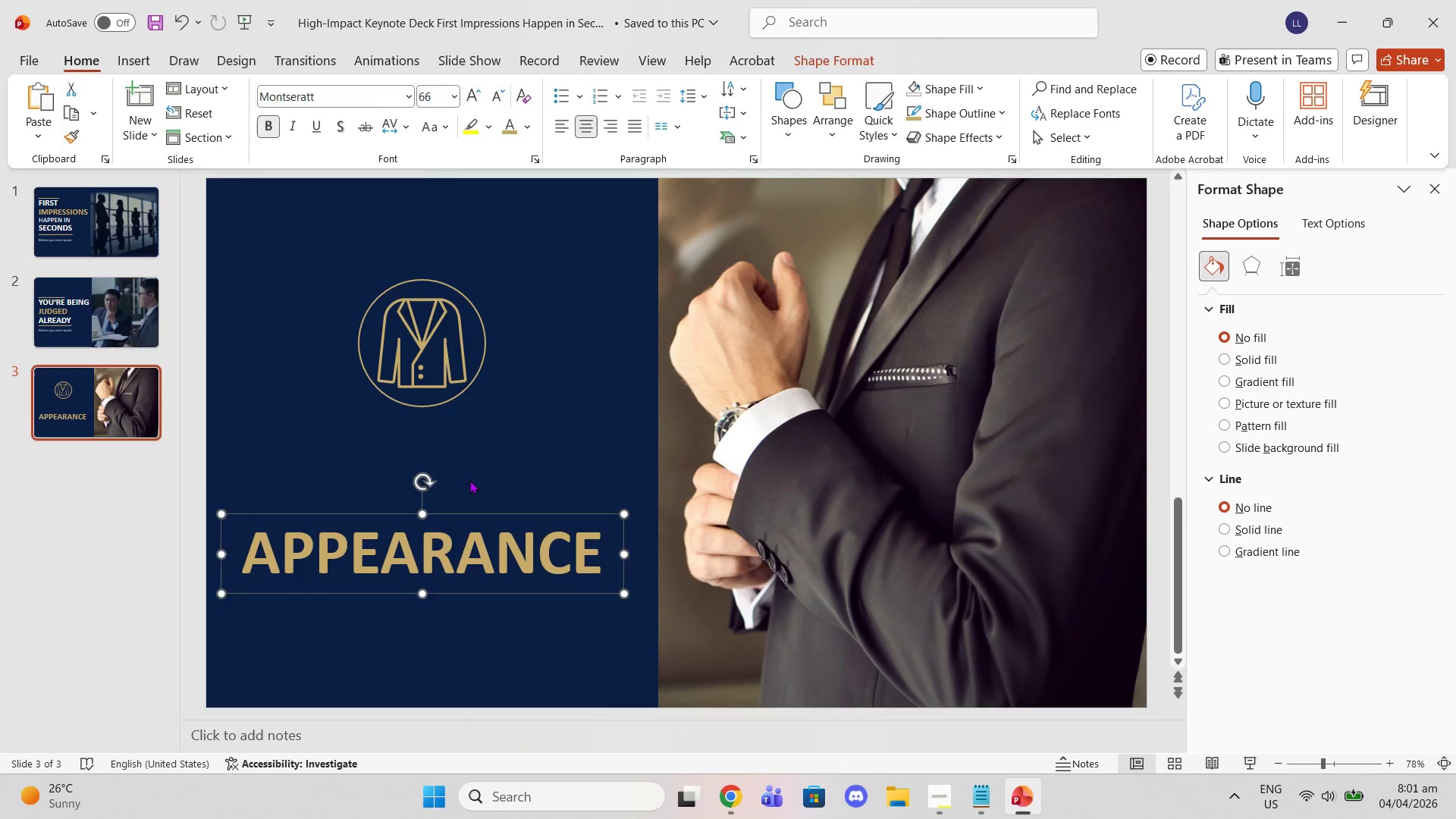 
left_click([469, 480])
 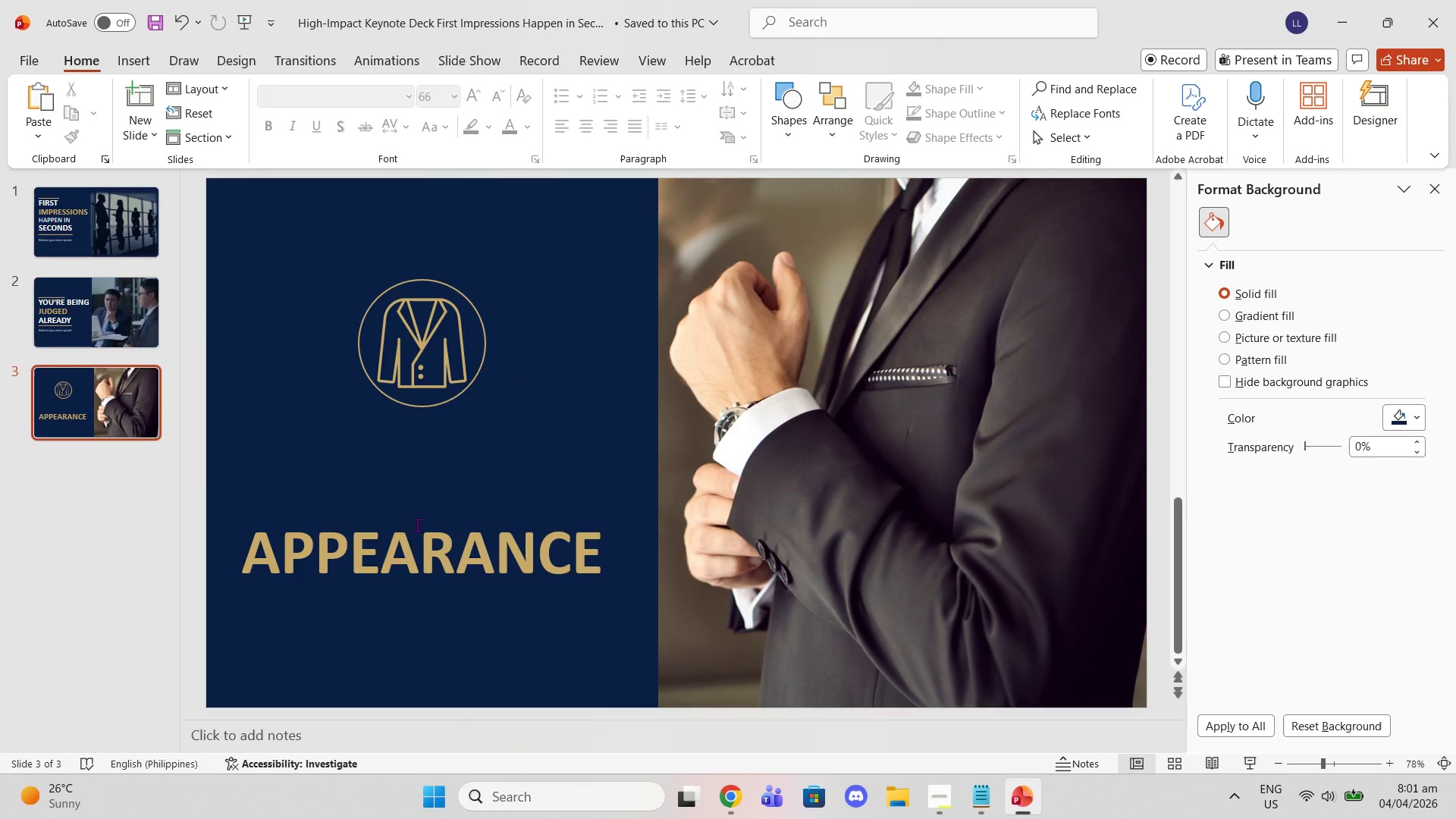 
left_click([417, 525])
 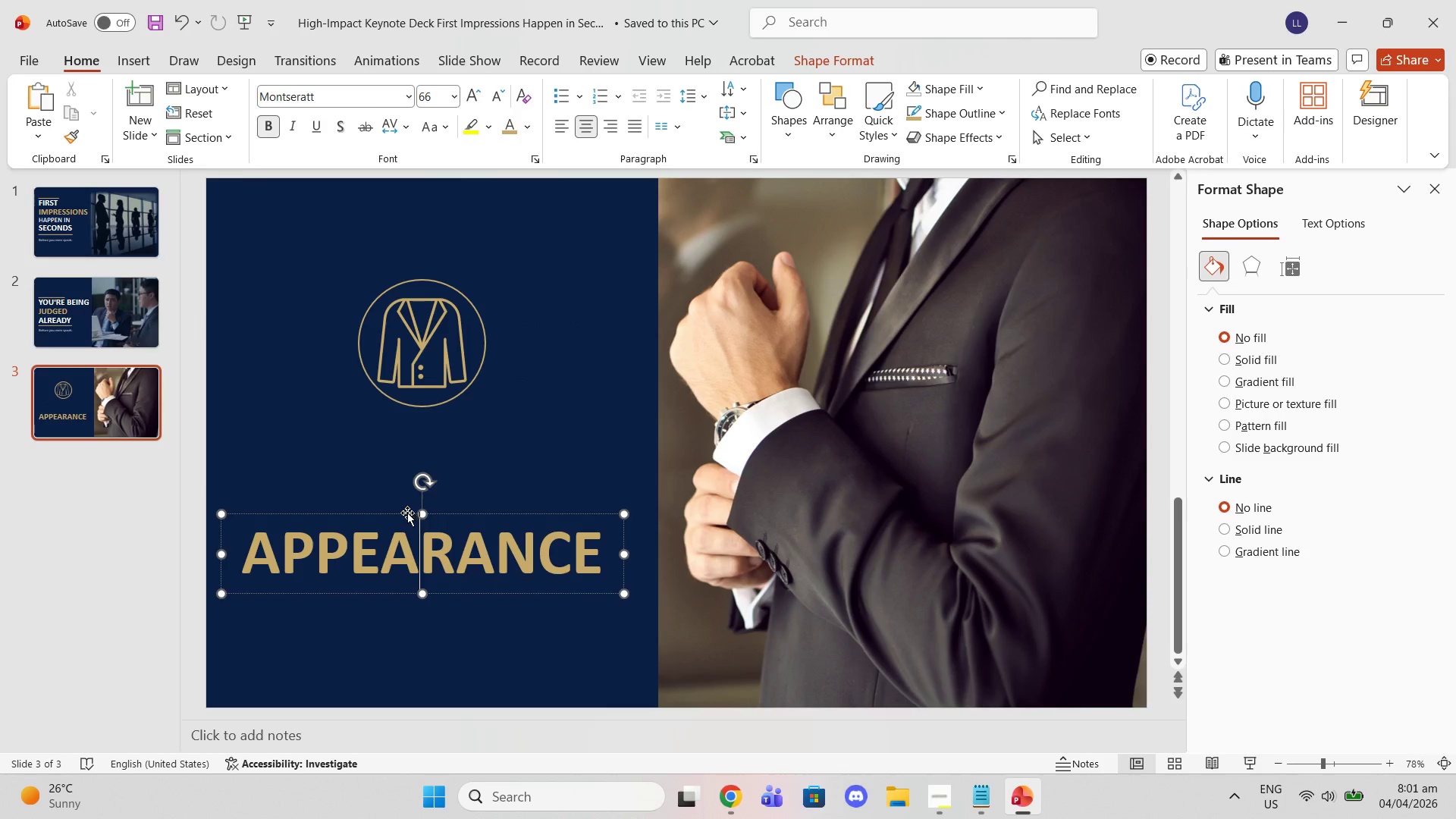 
left_click_drag(start_coordinate=[407, 513], to_coordinate=[410, 415])
 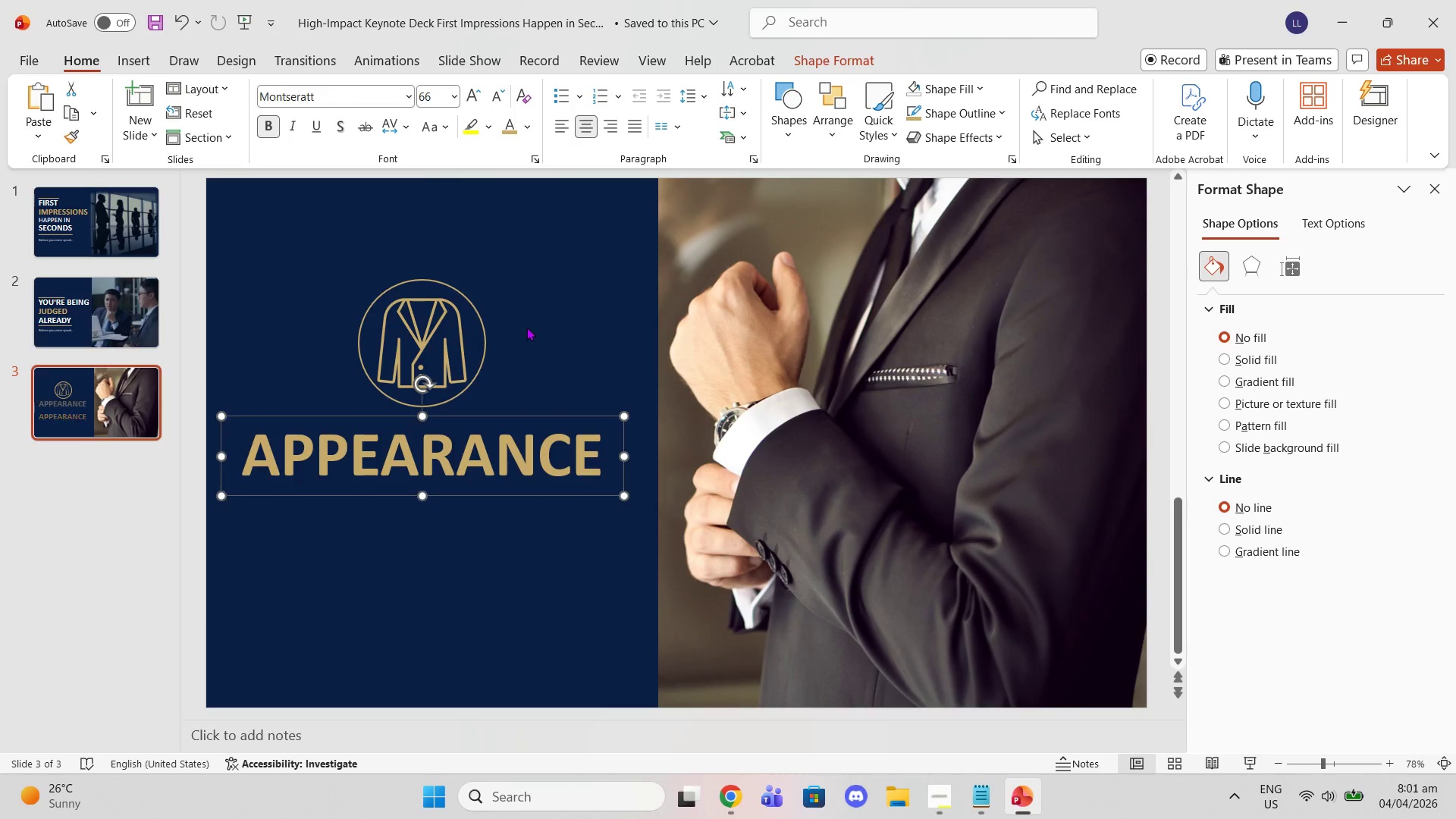 
left_click([529, 325])
 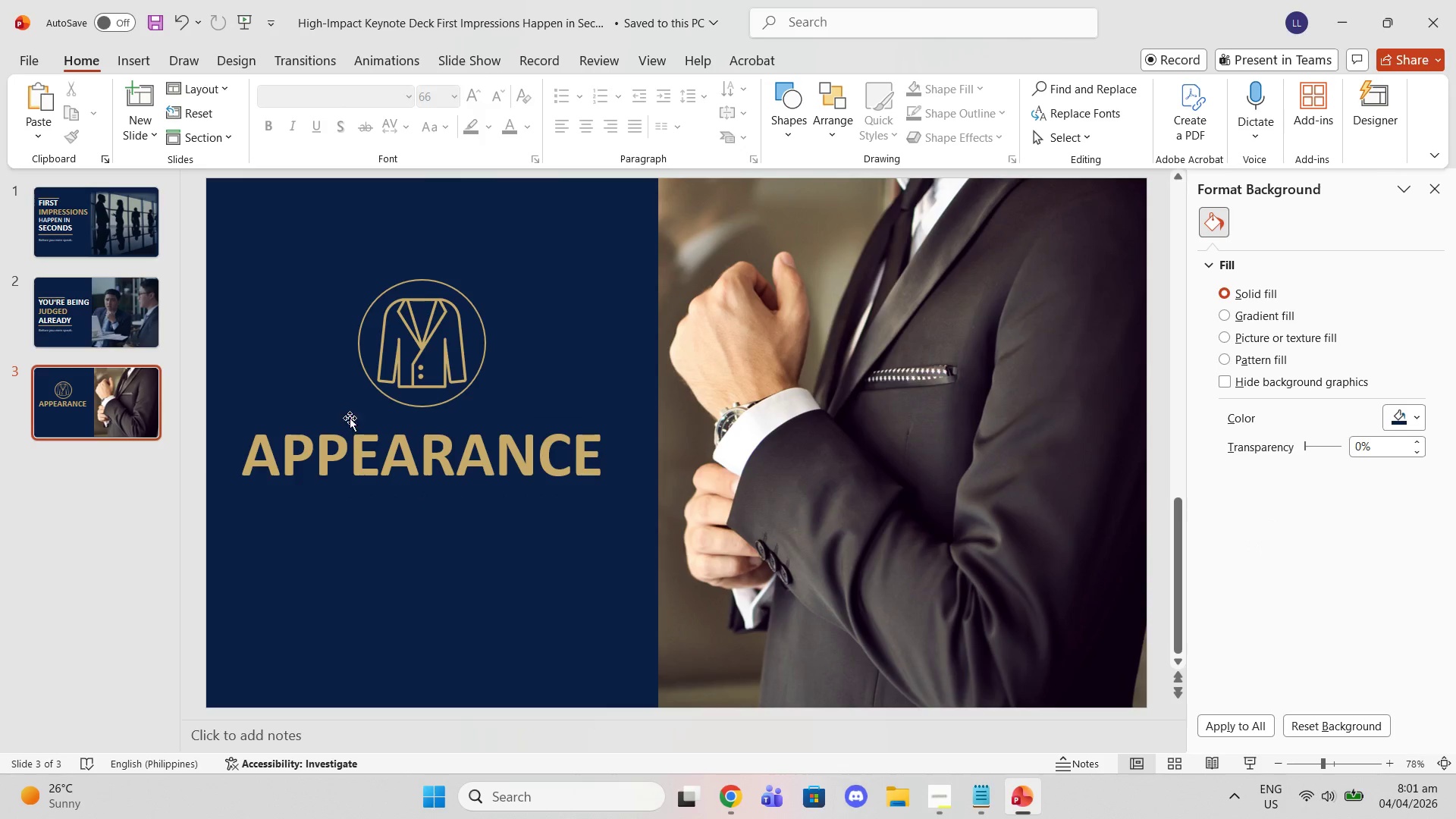 
wait(7.17)
 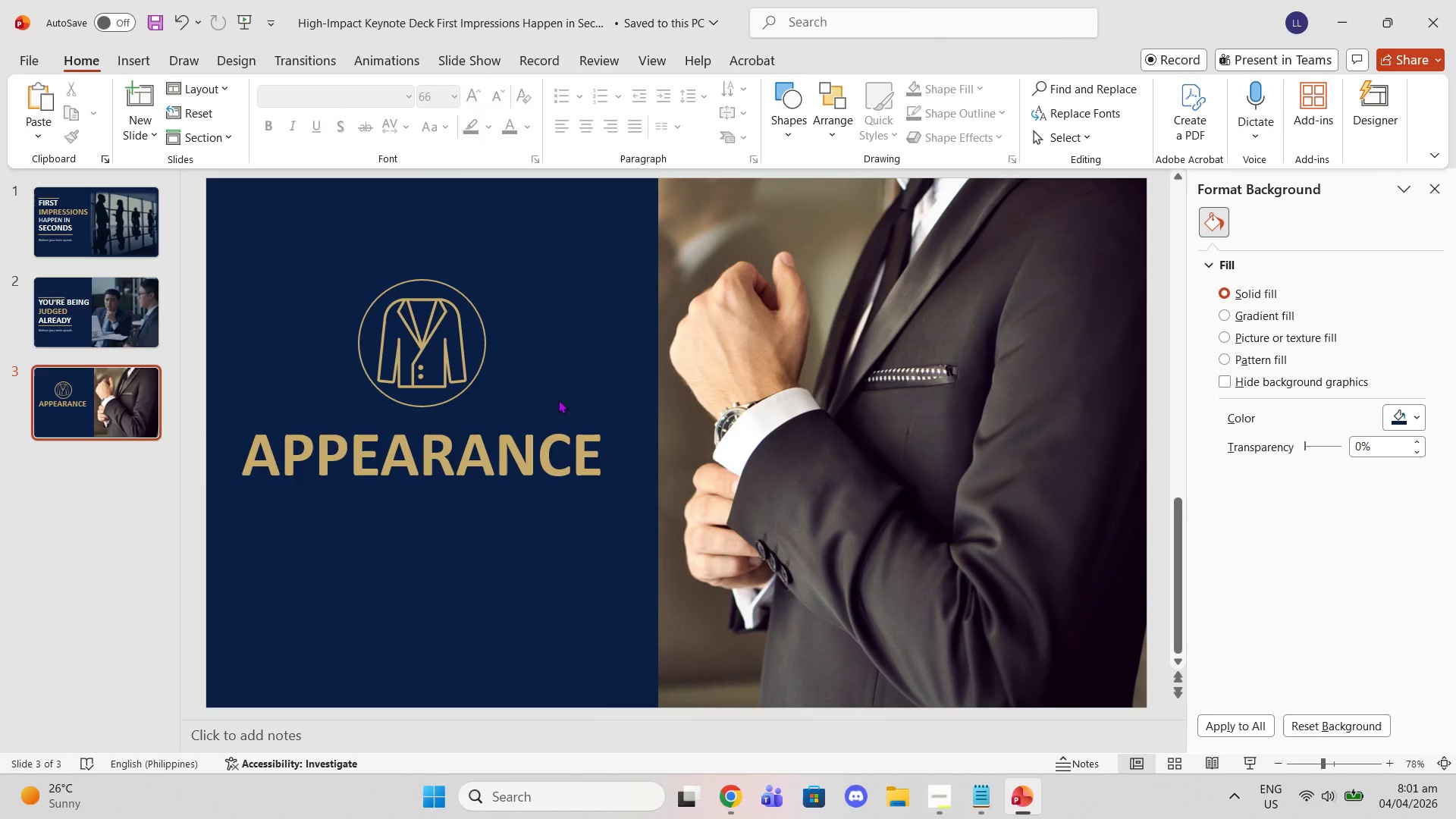 
left_click([112, 343])
 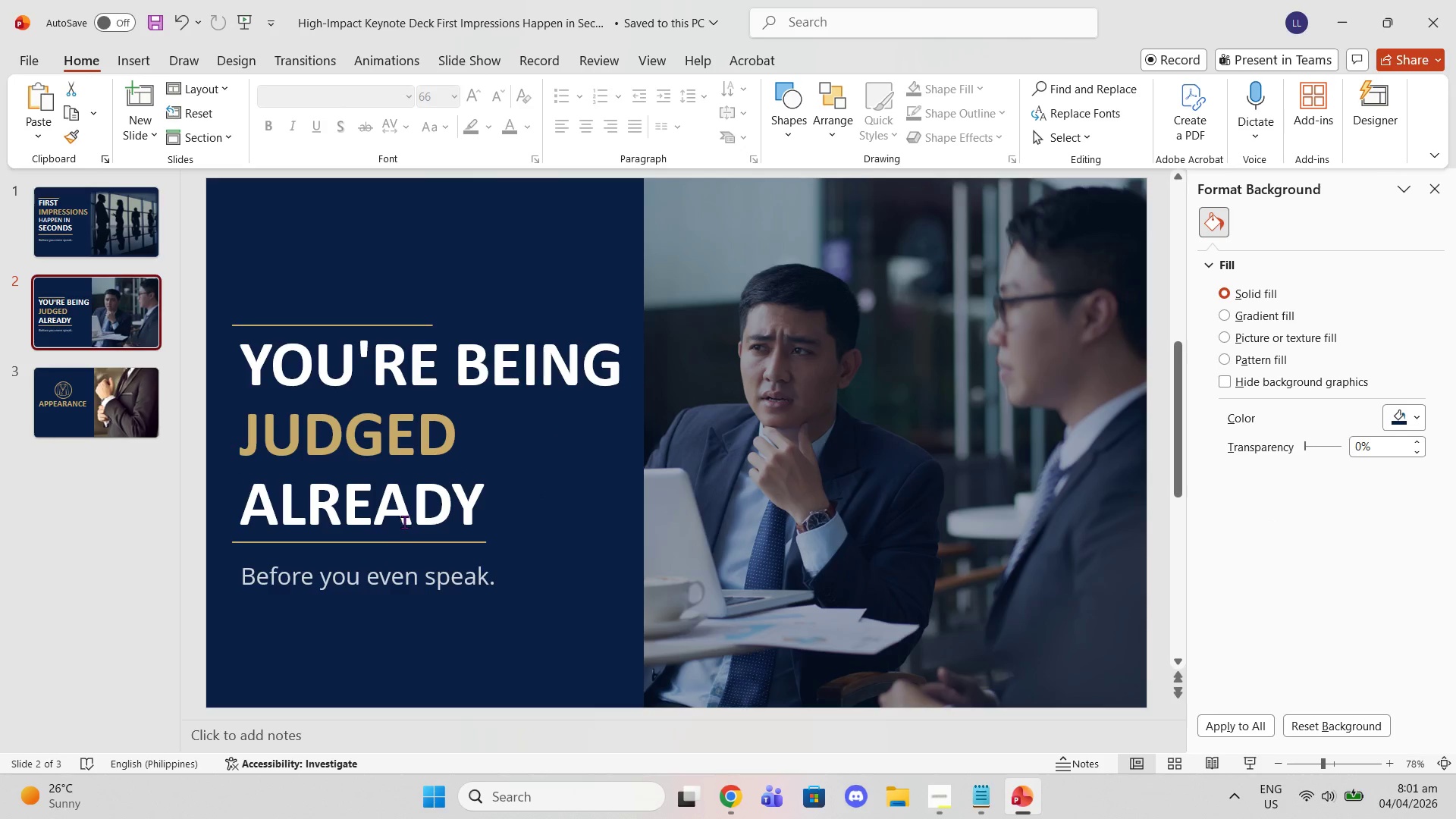 
left_click([392, 548])
 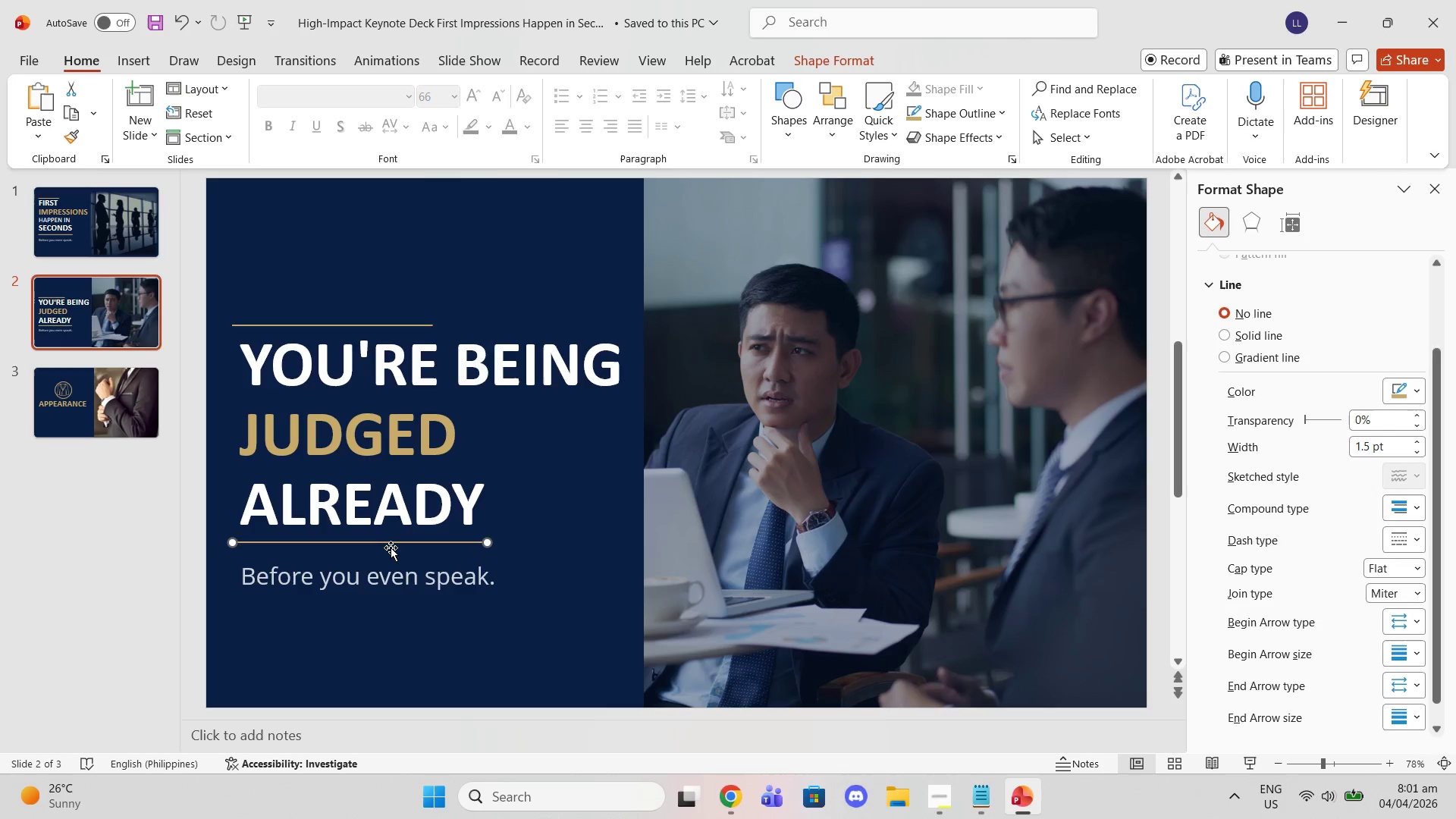 
key(Control+C)
 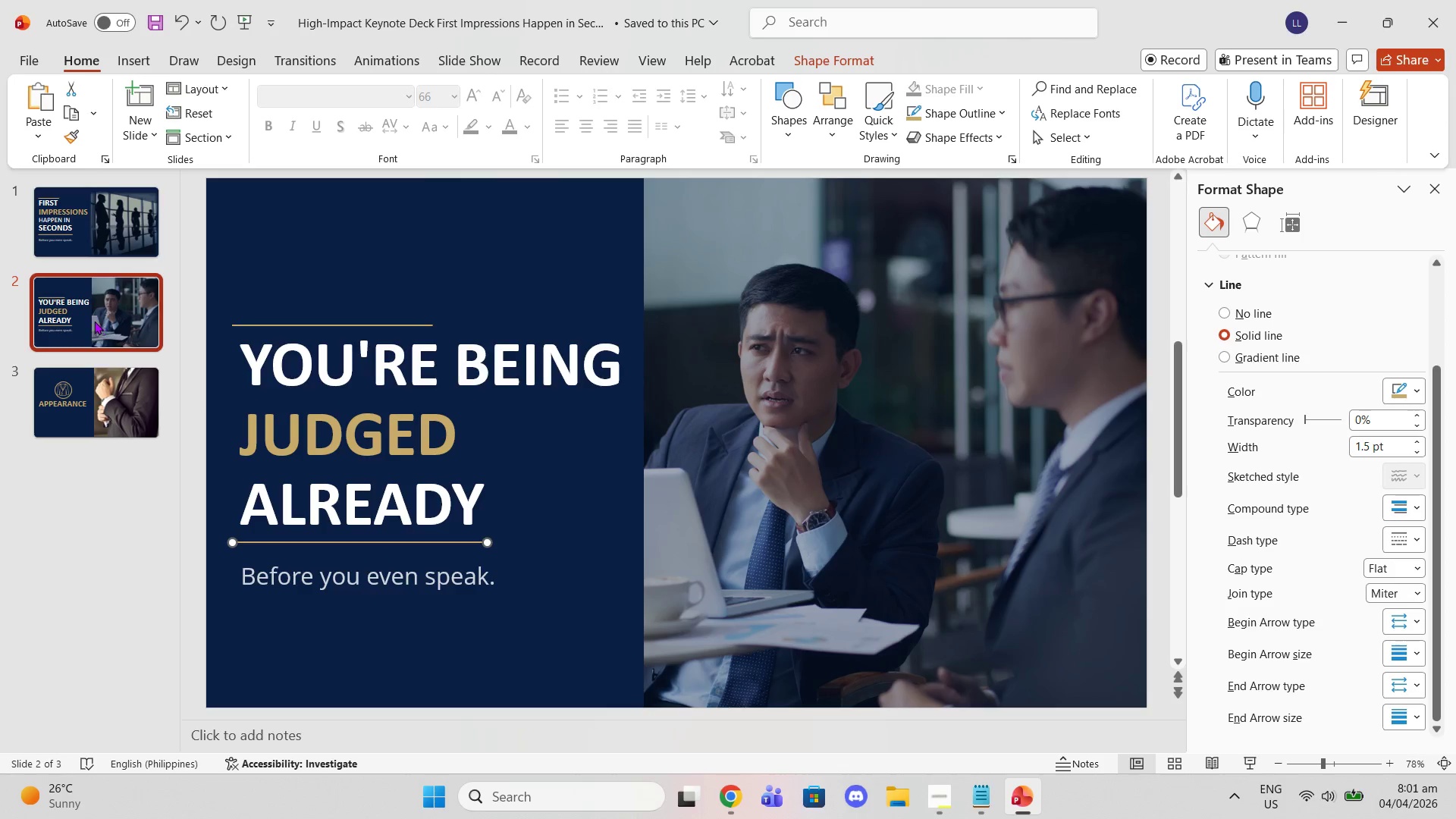 
left_click([83, 399])
 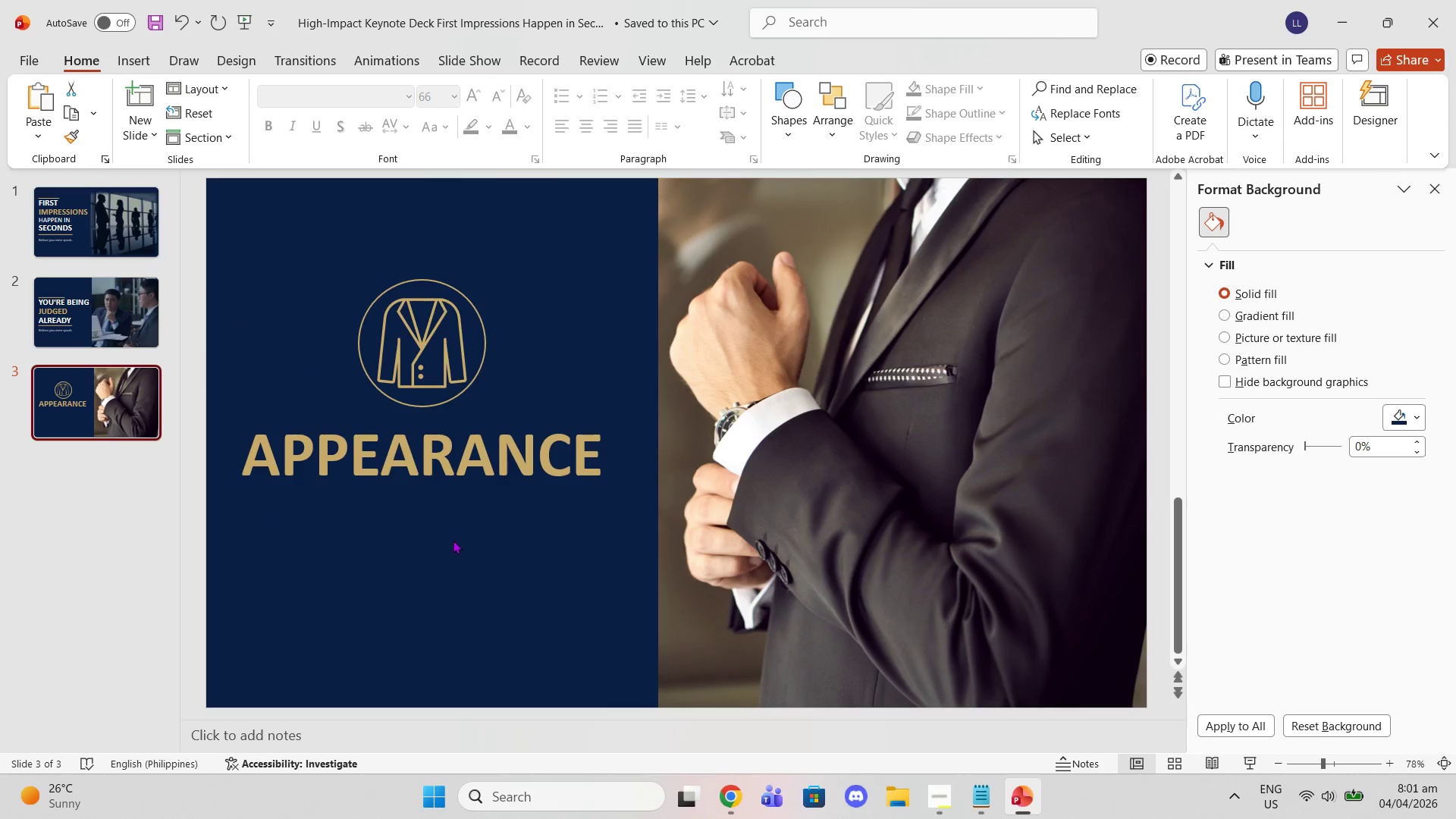 
left_click([453, 541])
 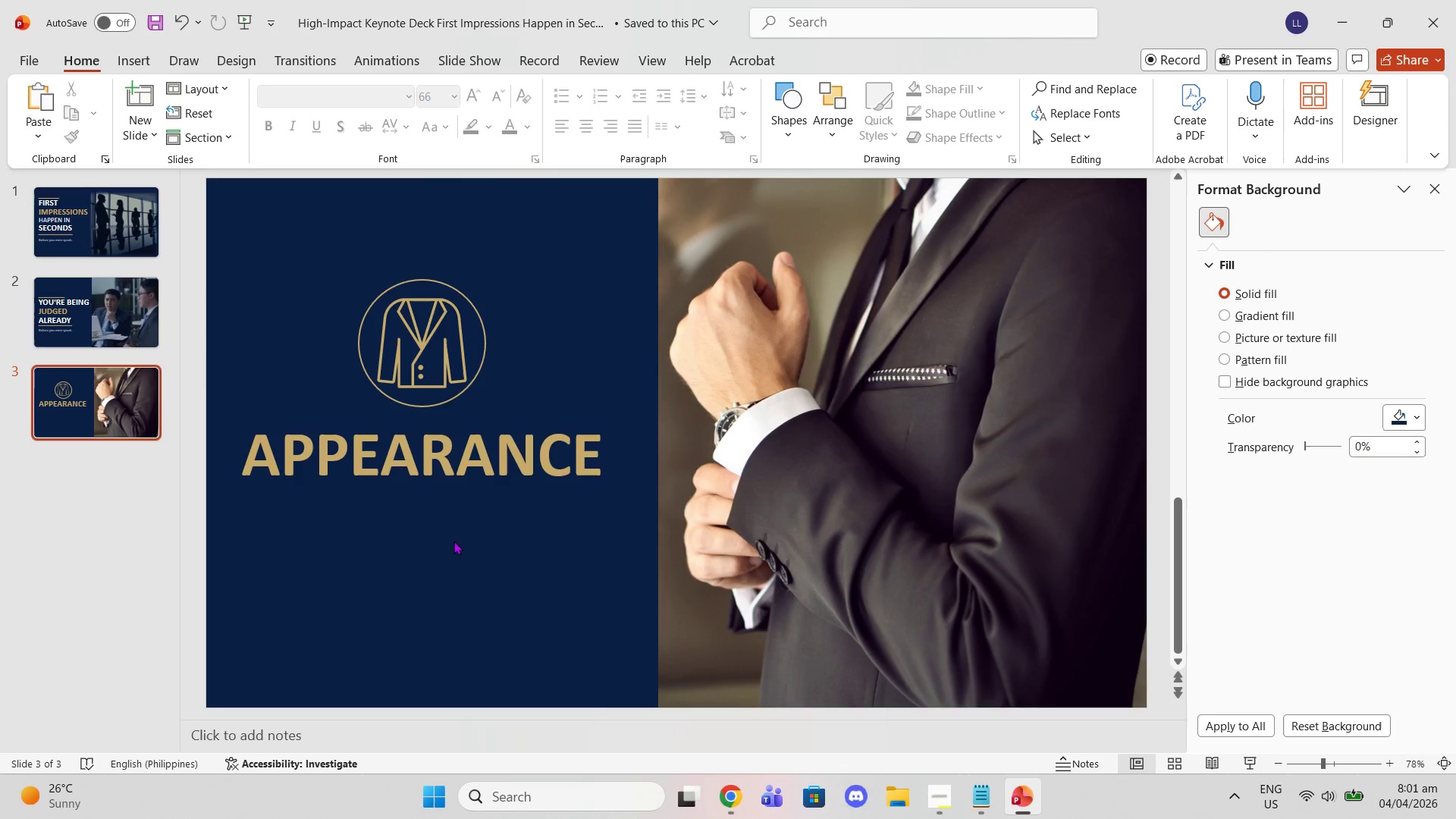 
key(Control+V)
 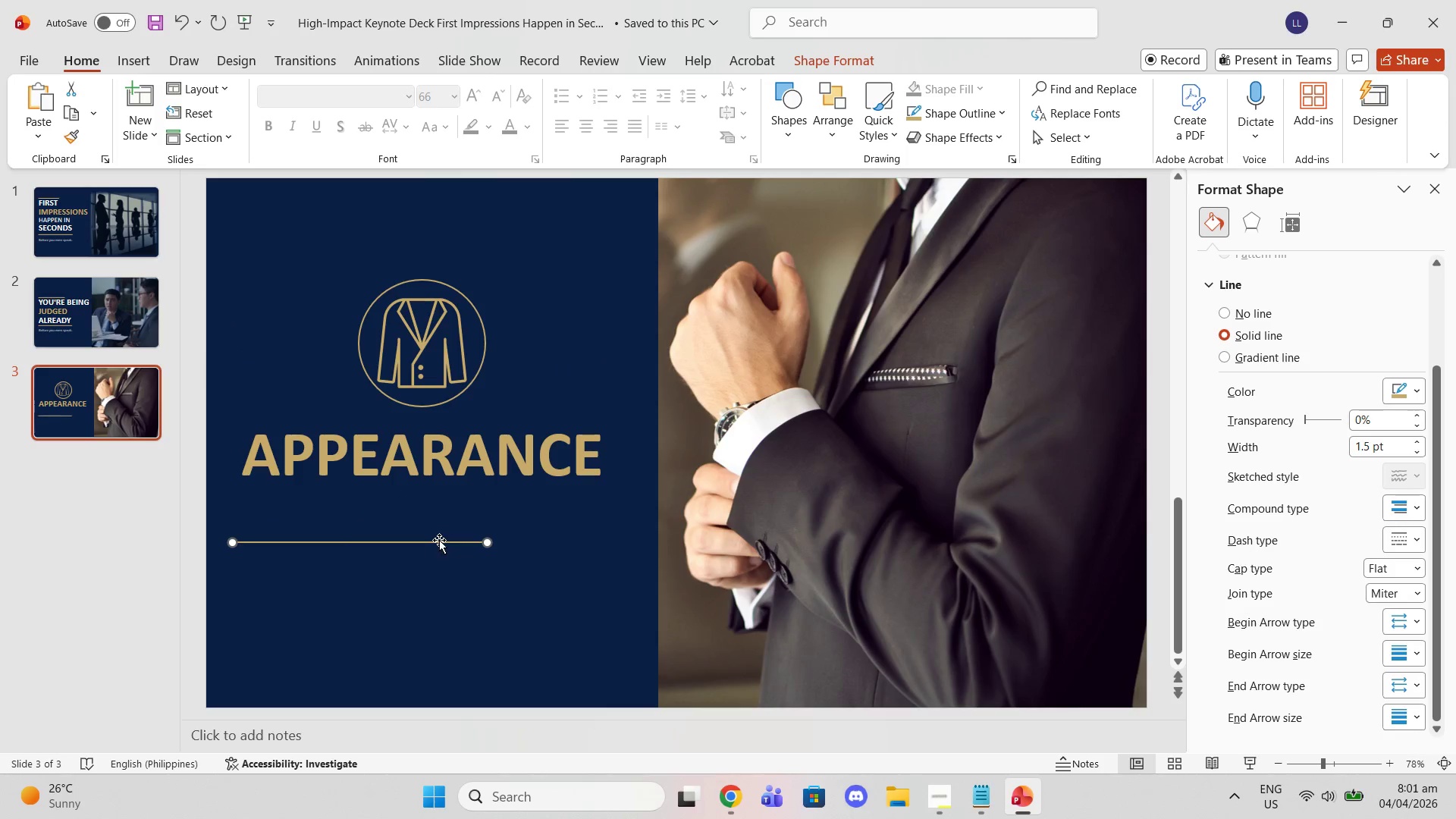 
left_click_drag(start_coordinate=[439, 540], to_coordinate=[497, 497])
 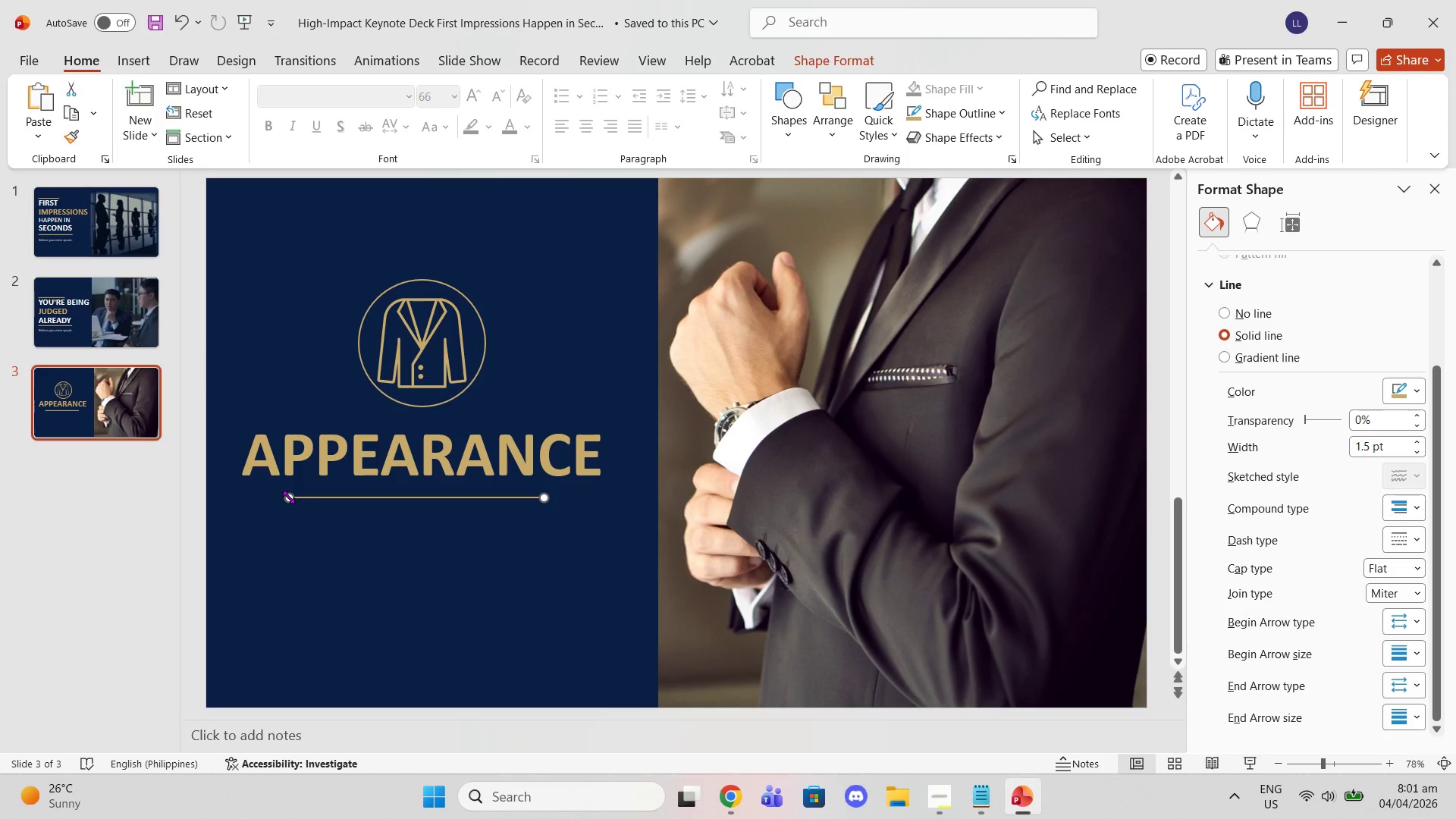 
left_click_drag(start_coordinate=[288, 497], to_coordinate=[348, 501])
 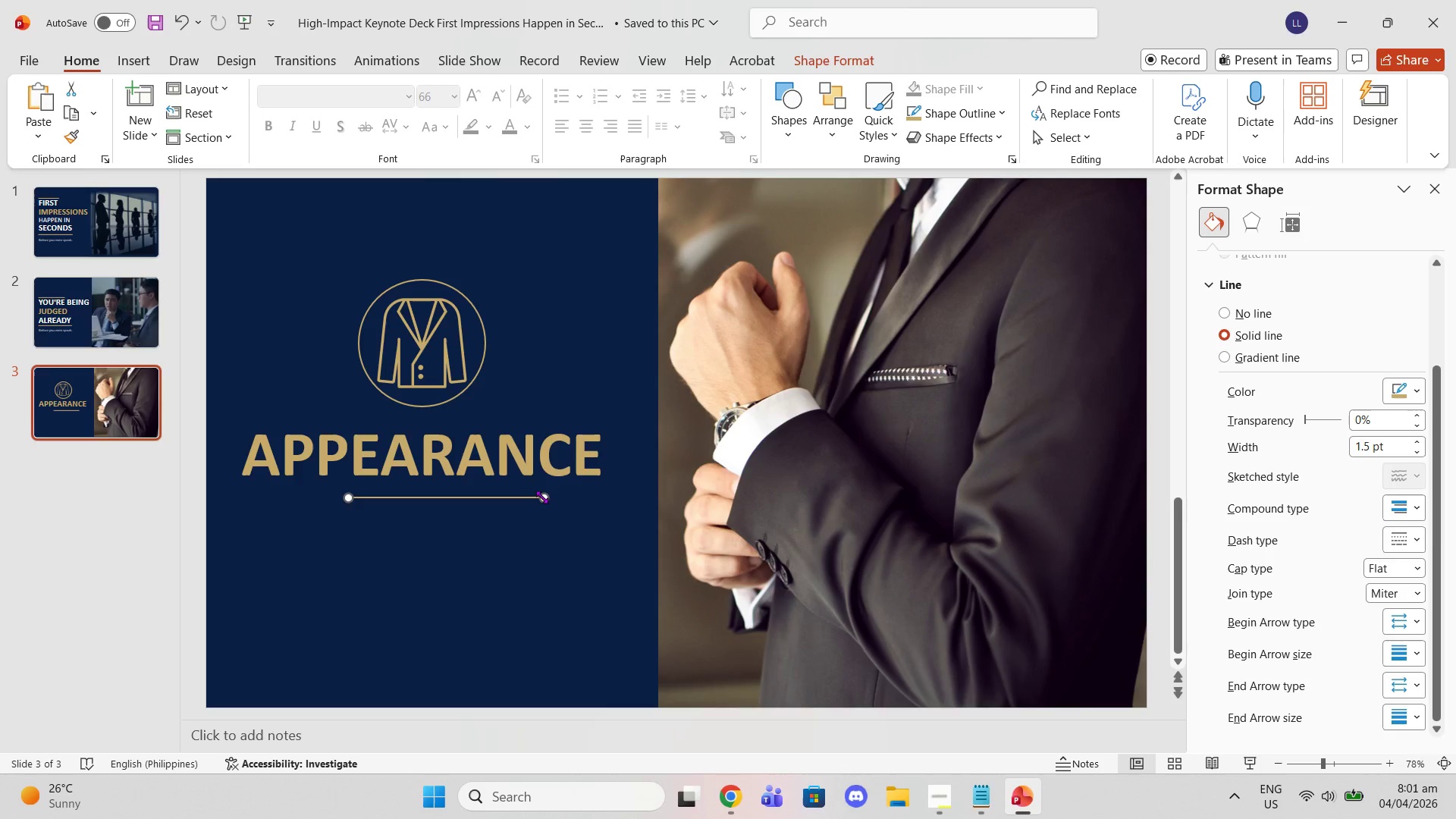 
left_click_drag(start_coordinate=[541, 497], to_coordinate=[498, 497])
 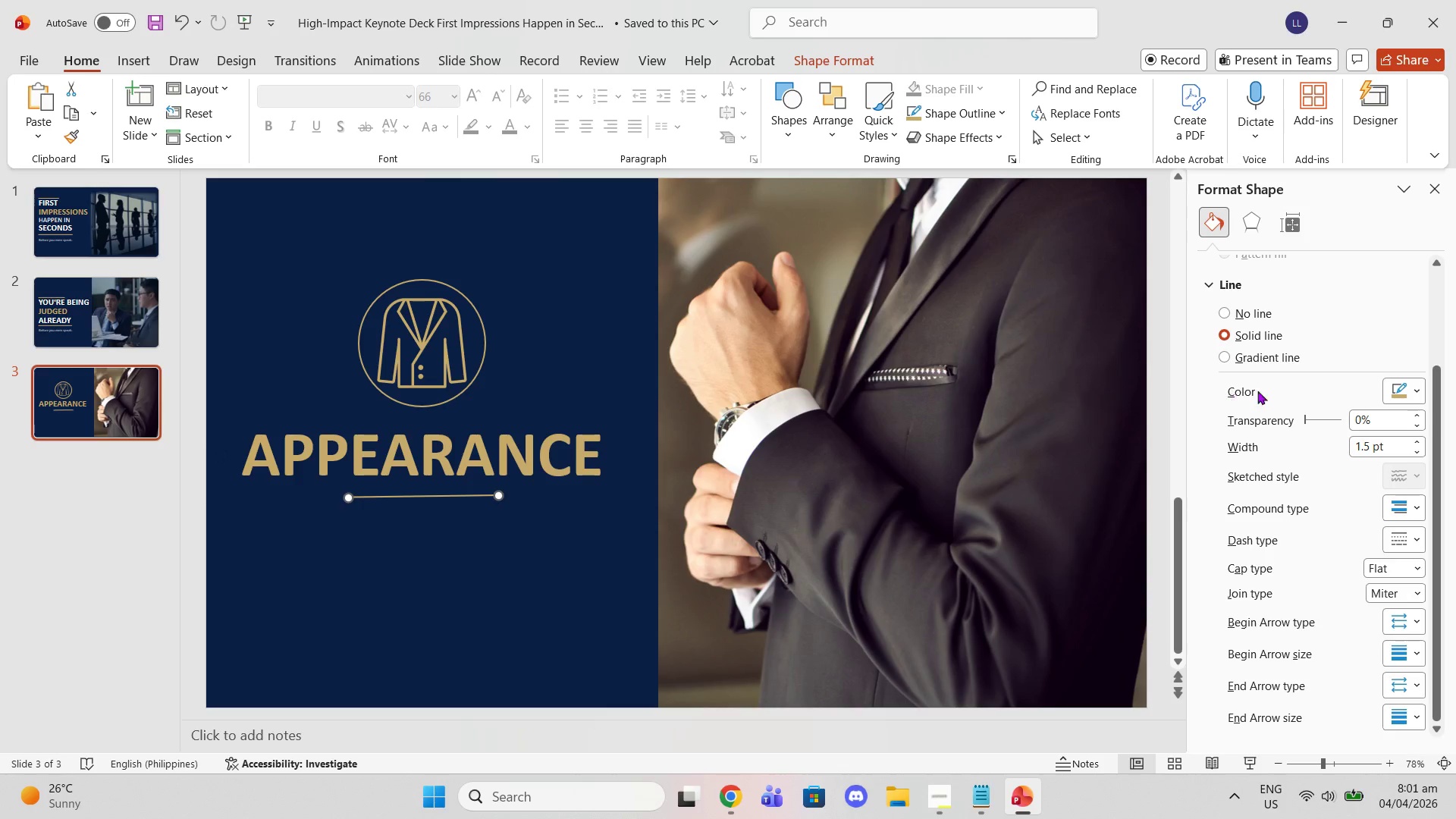 
wait(6.48)
 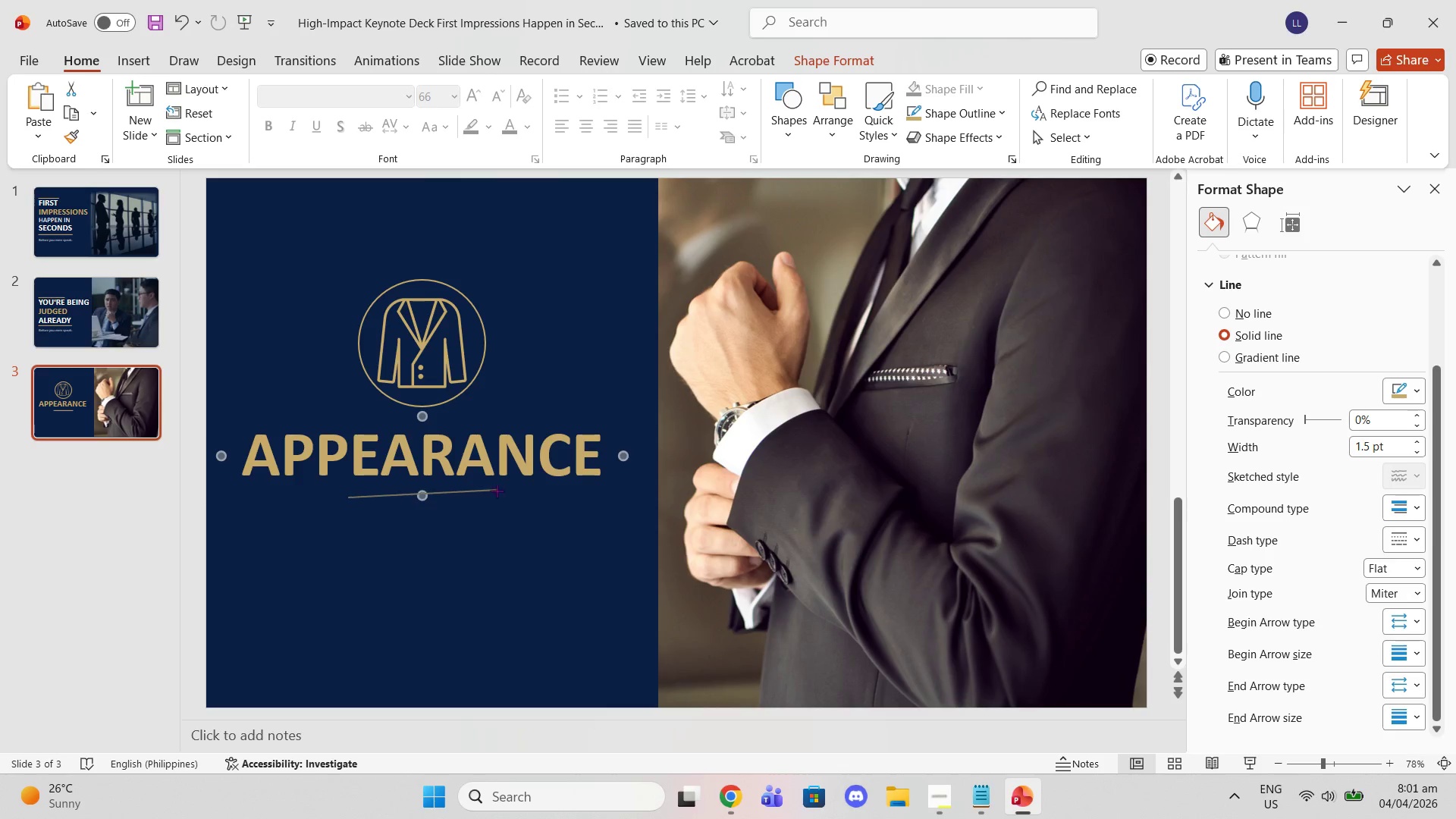 
scroll: coordinate [1348, 516], scroll_direction: down, amount: 5.0
 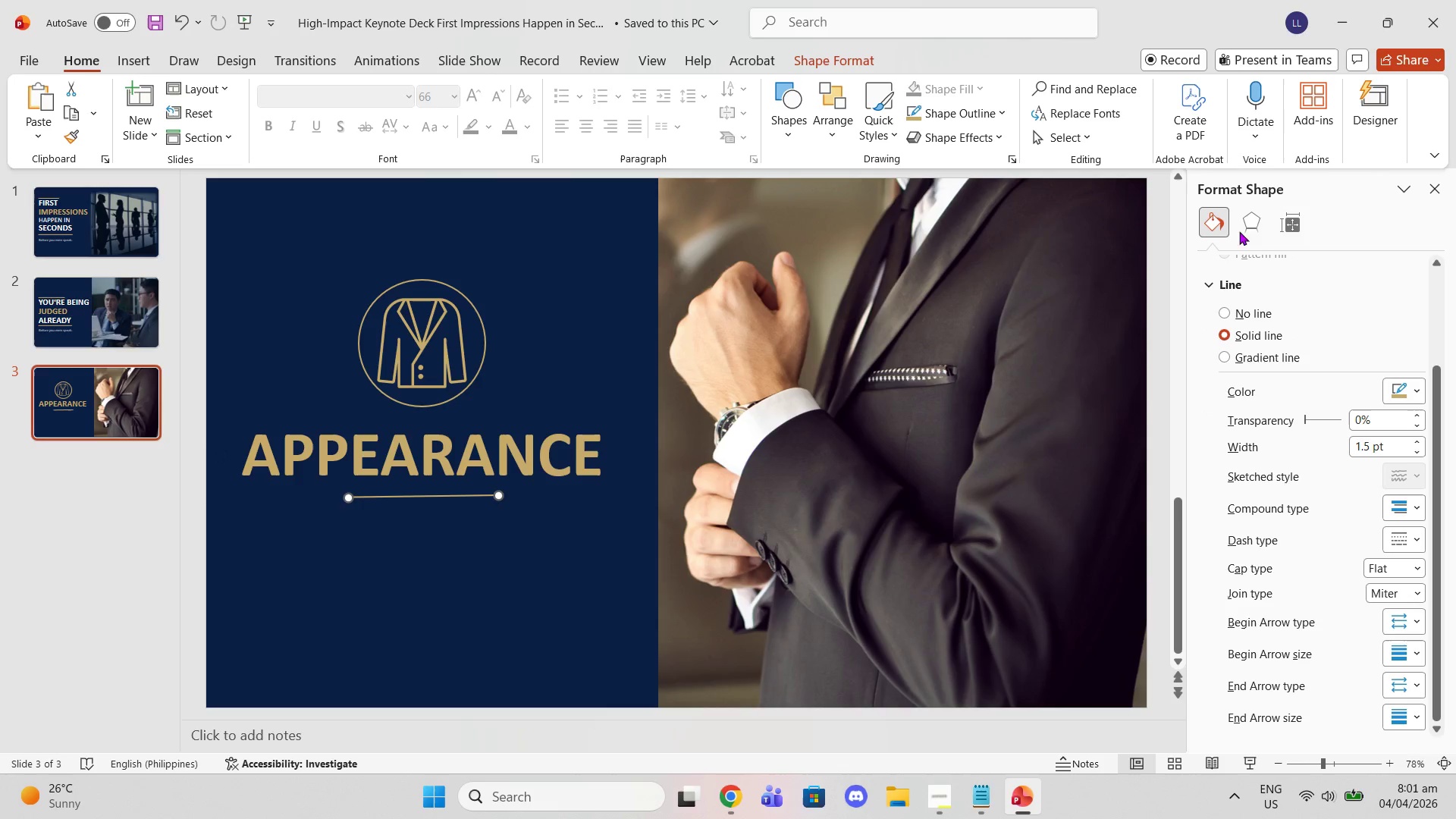 
left_click([1258, 218])
 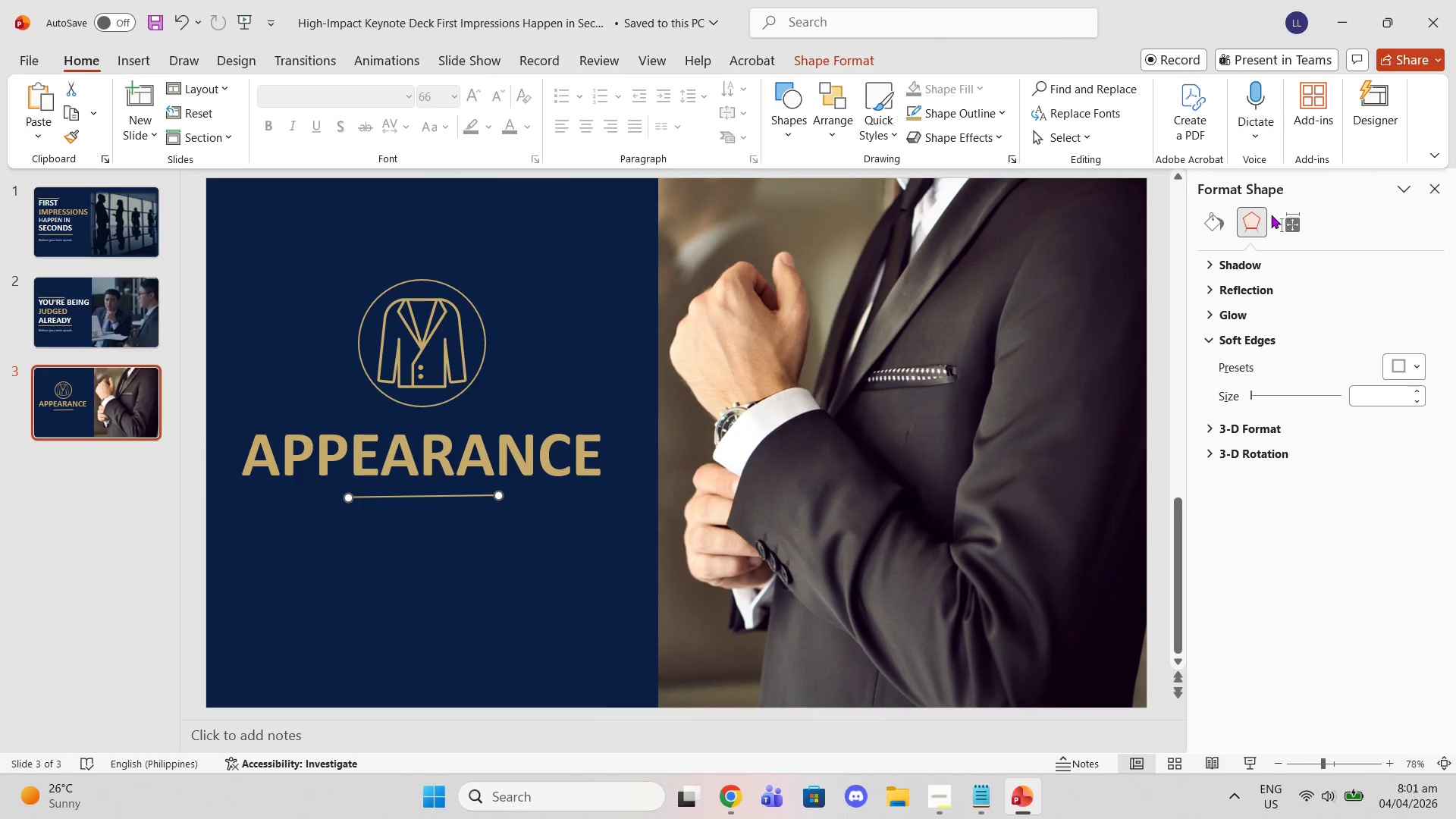 
left_click([1275, 215])
 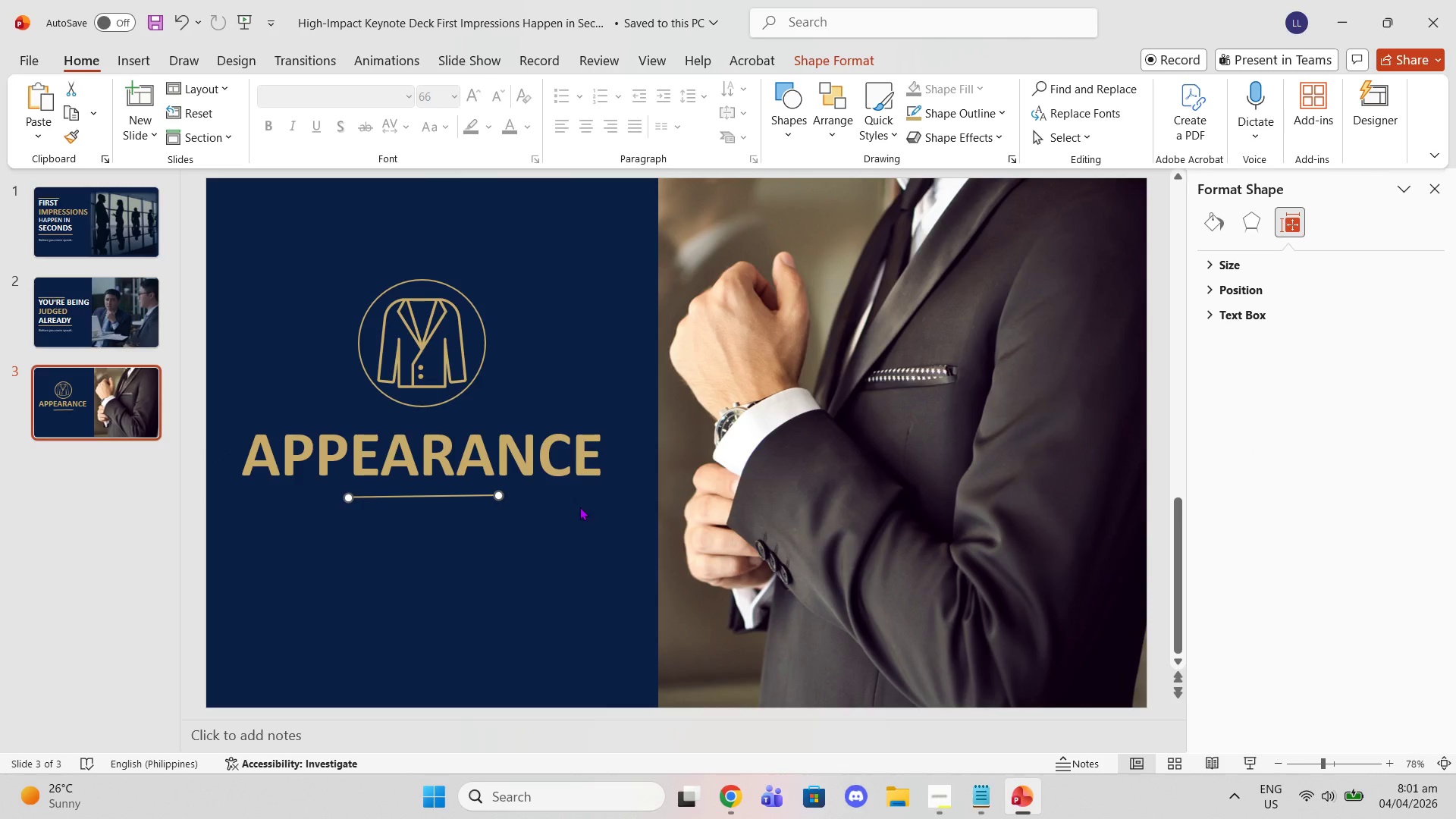 
left_click([502, 511])
 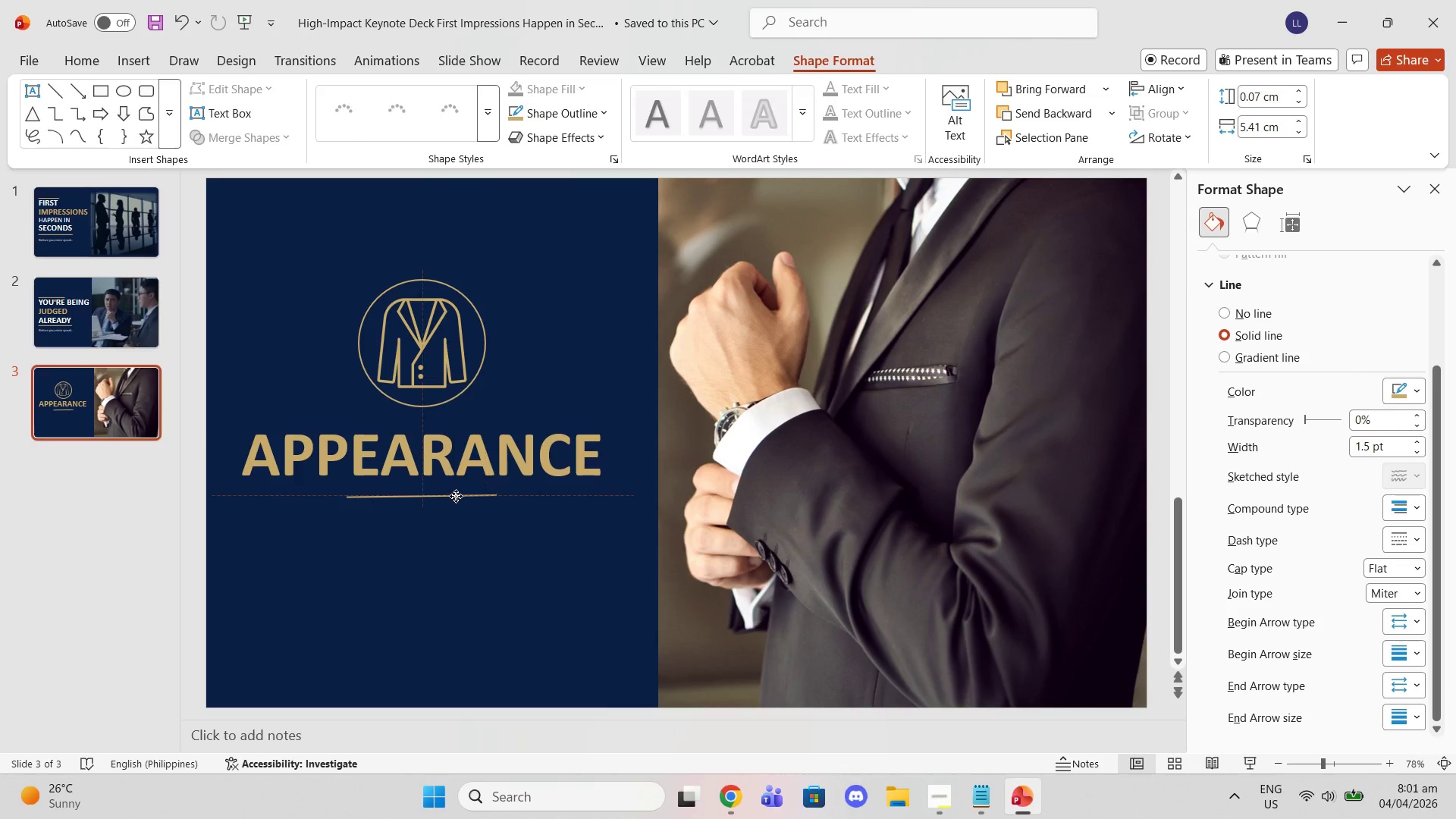 
left_click([479, 551])
 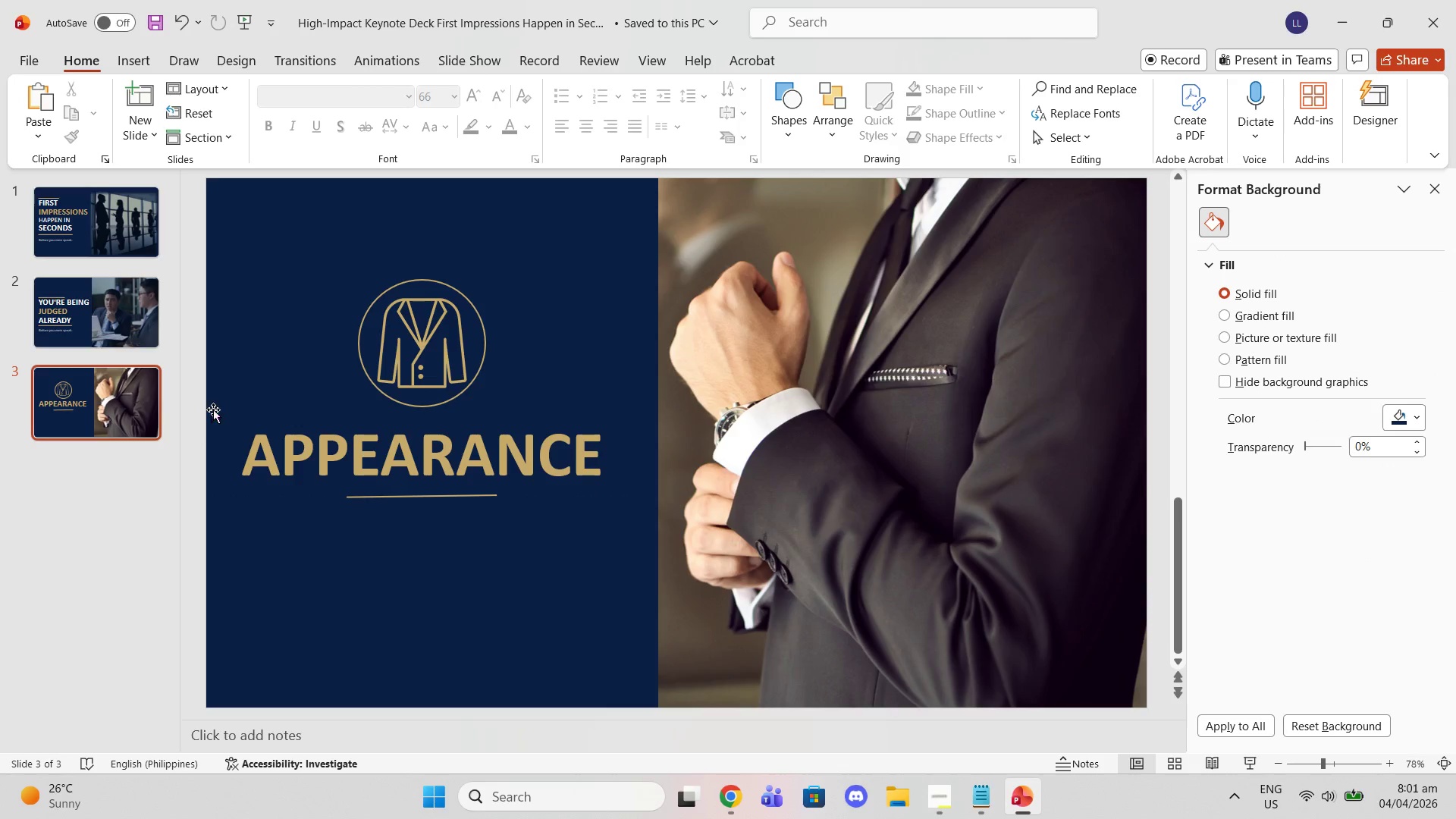 
left_click([295, 444])
 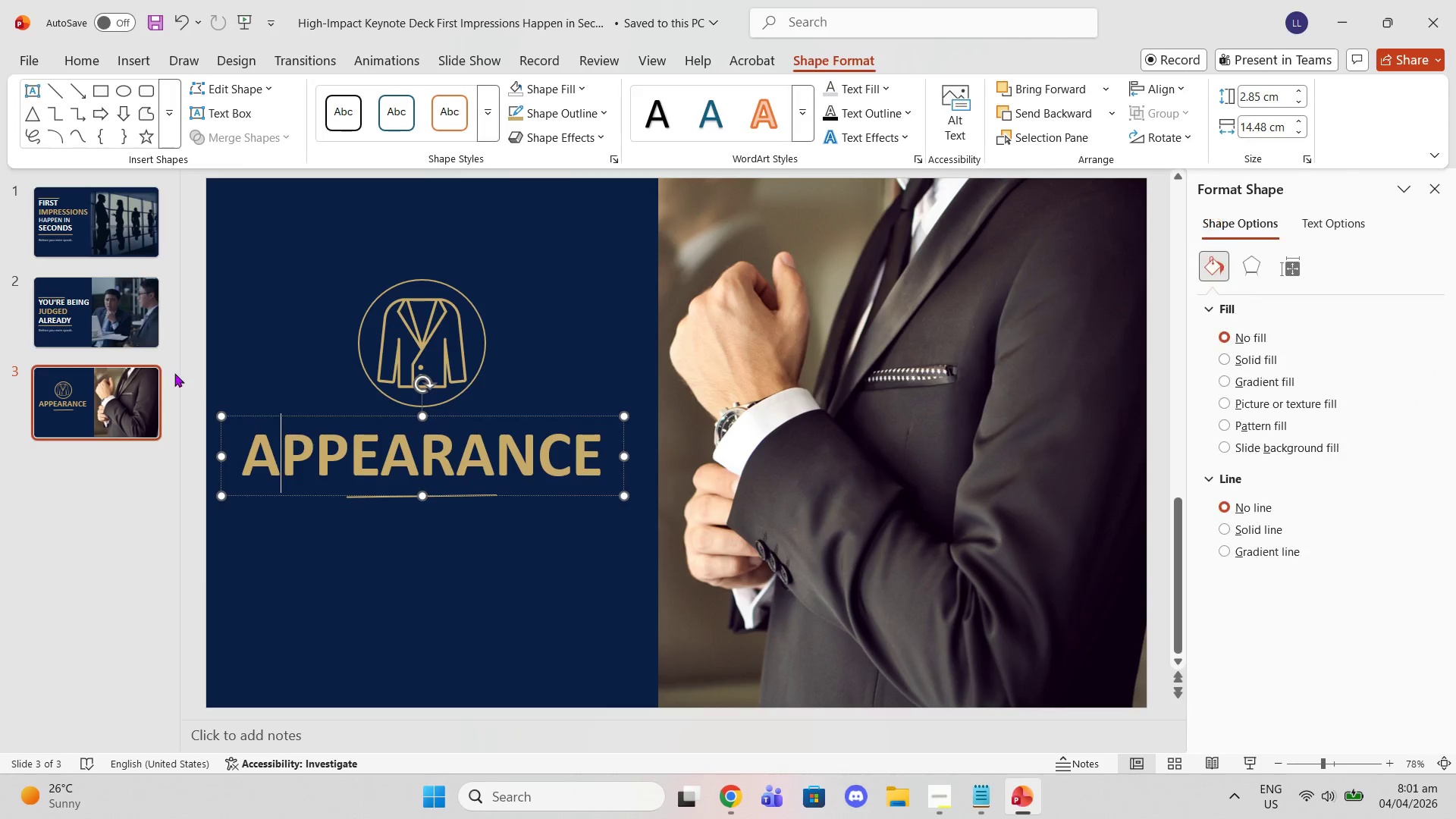 
left_click([118, 331])
 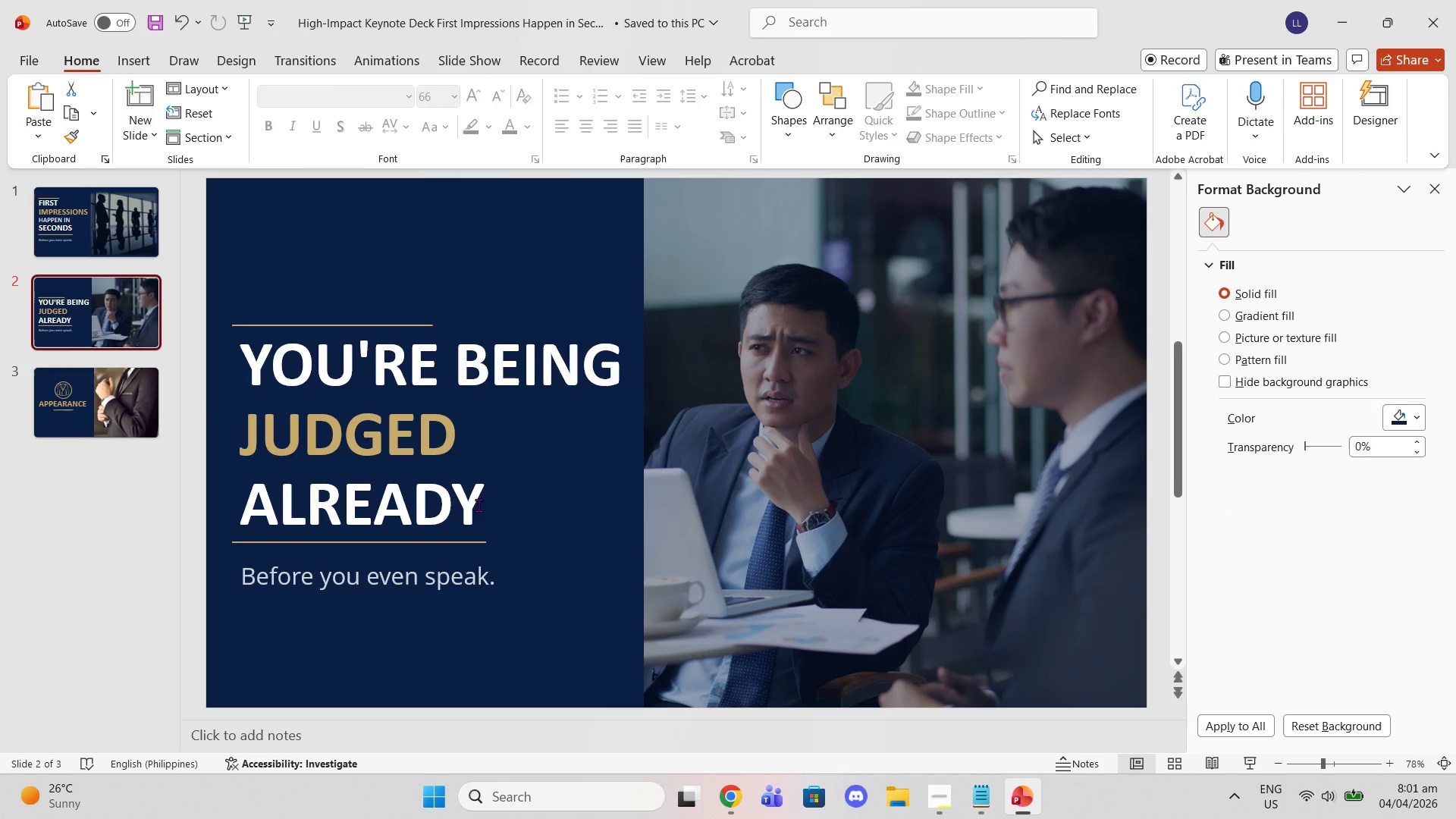 
left_click([490, 587])
 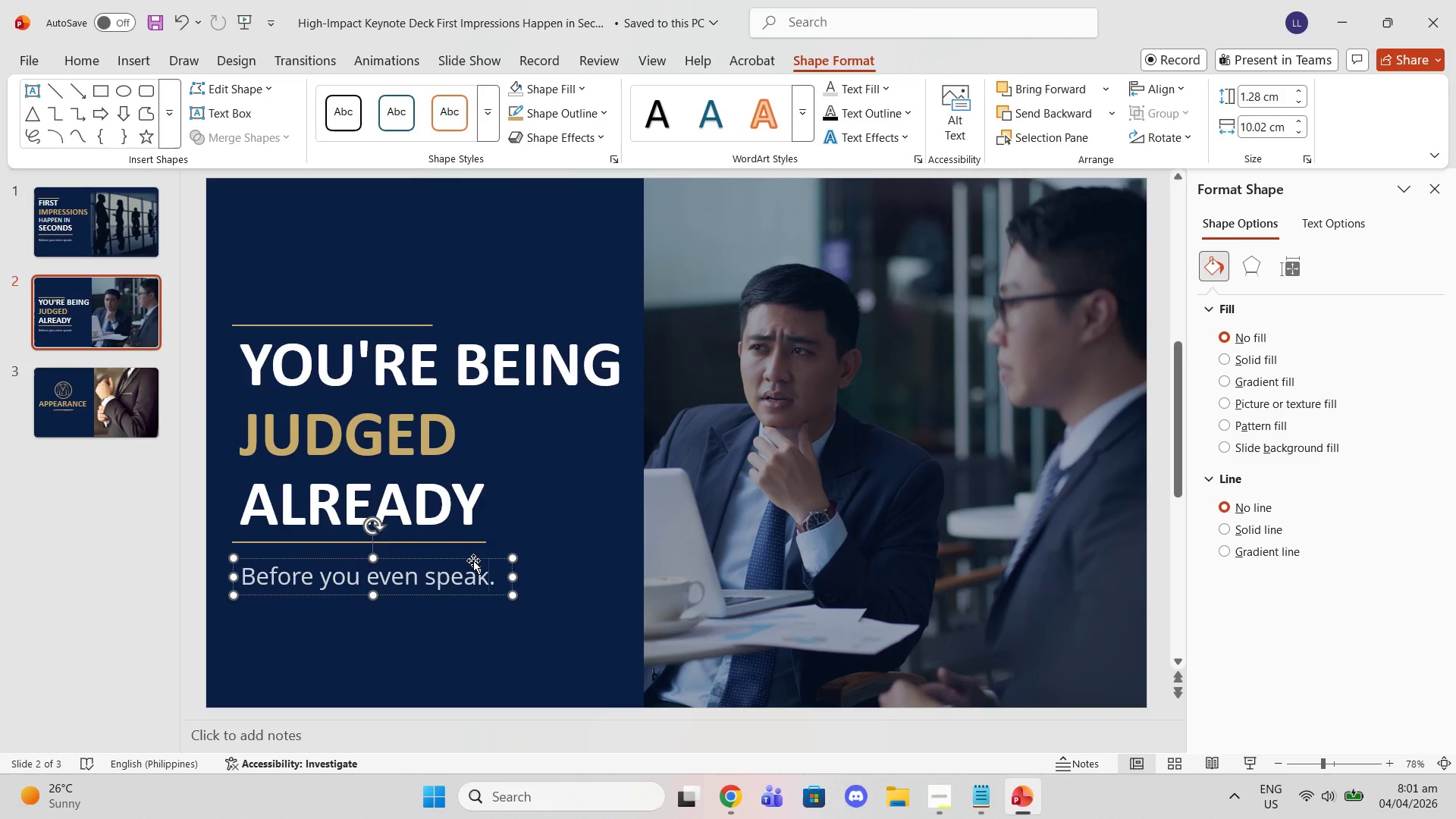 
left_click([471, 560])
 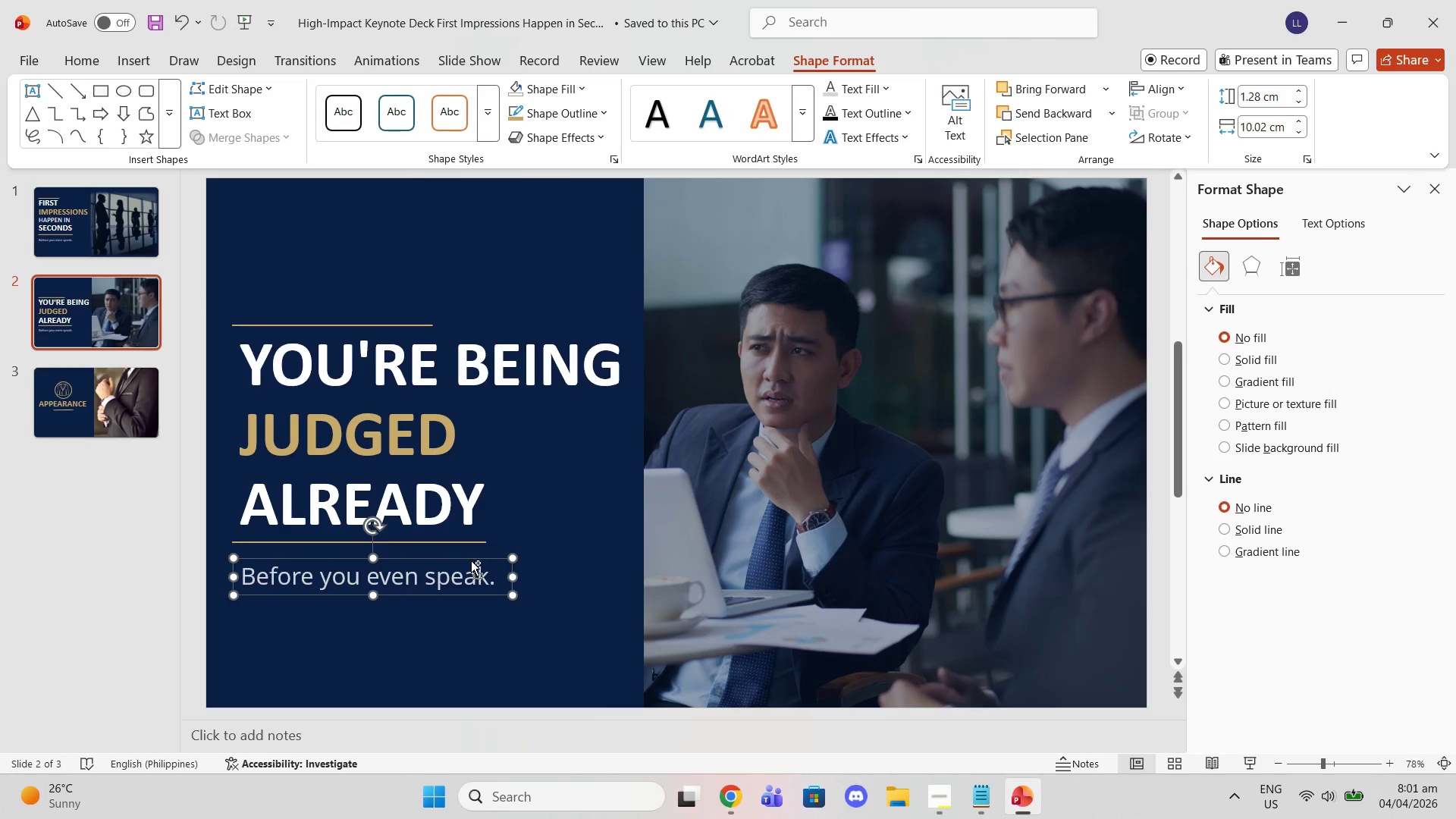 
key(Control+C)
 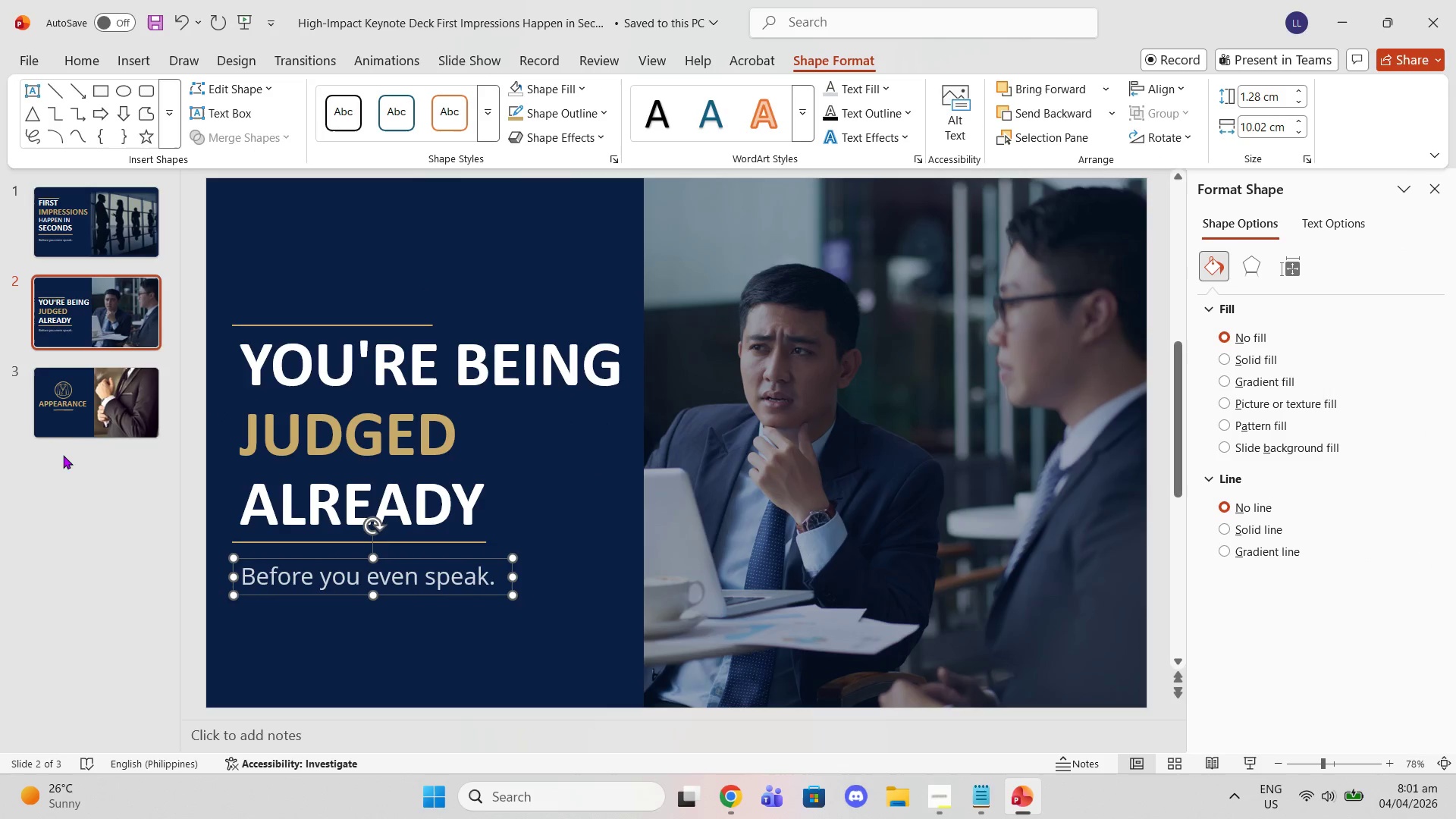 
left_click([87, 375])
 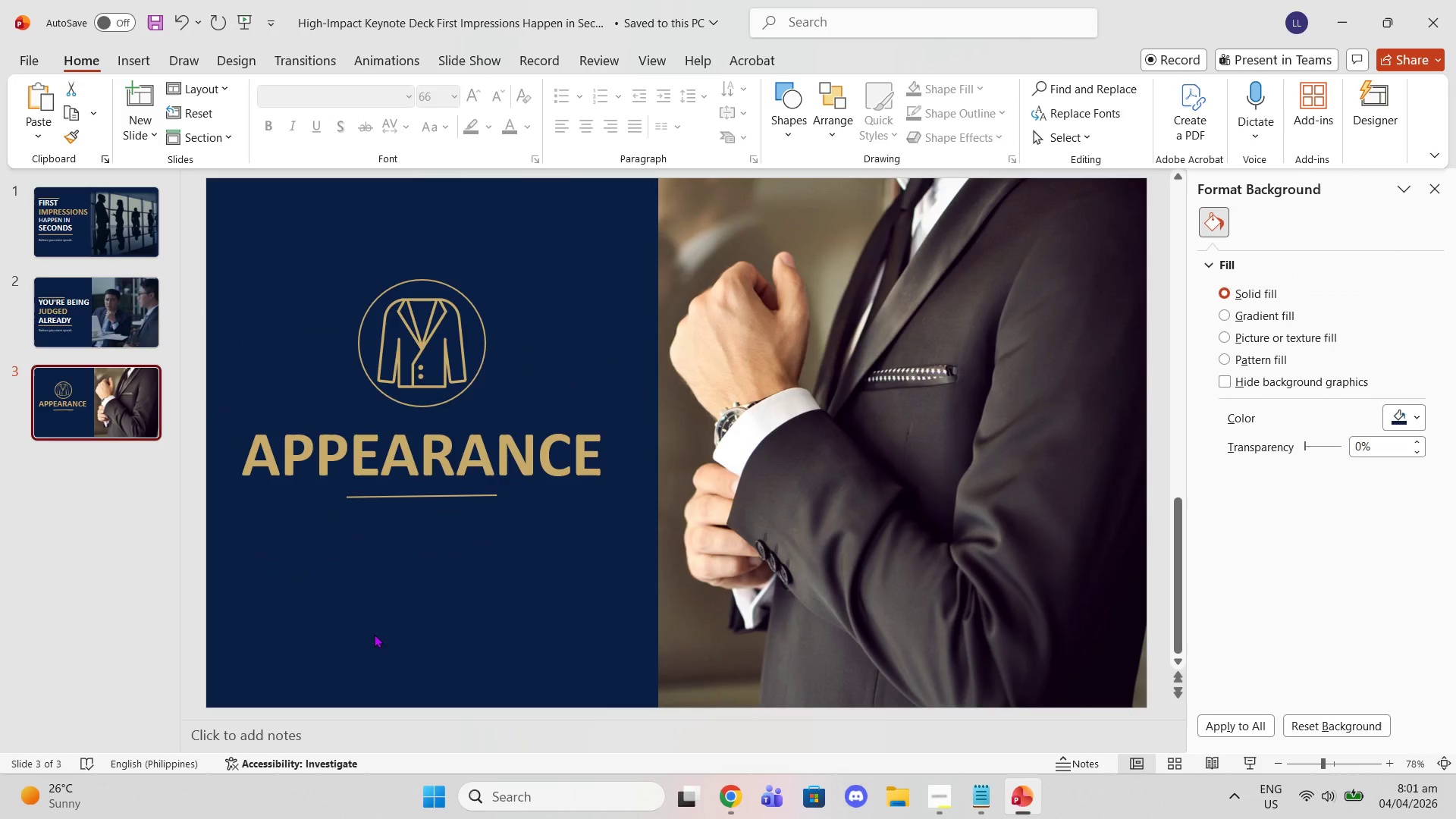 
left_click([379, 633])
 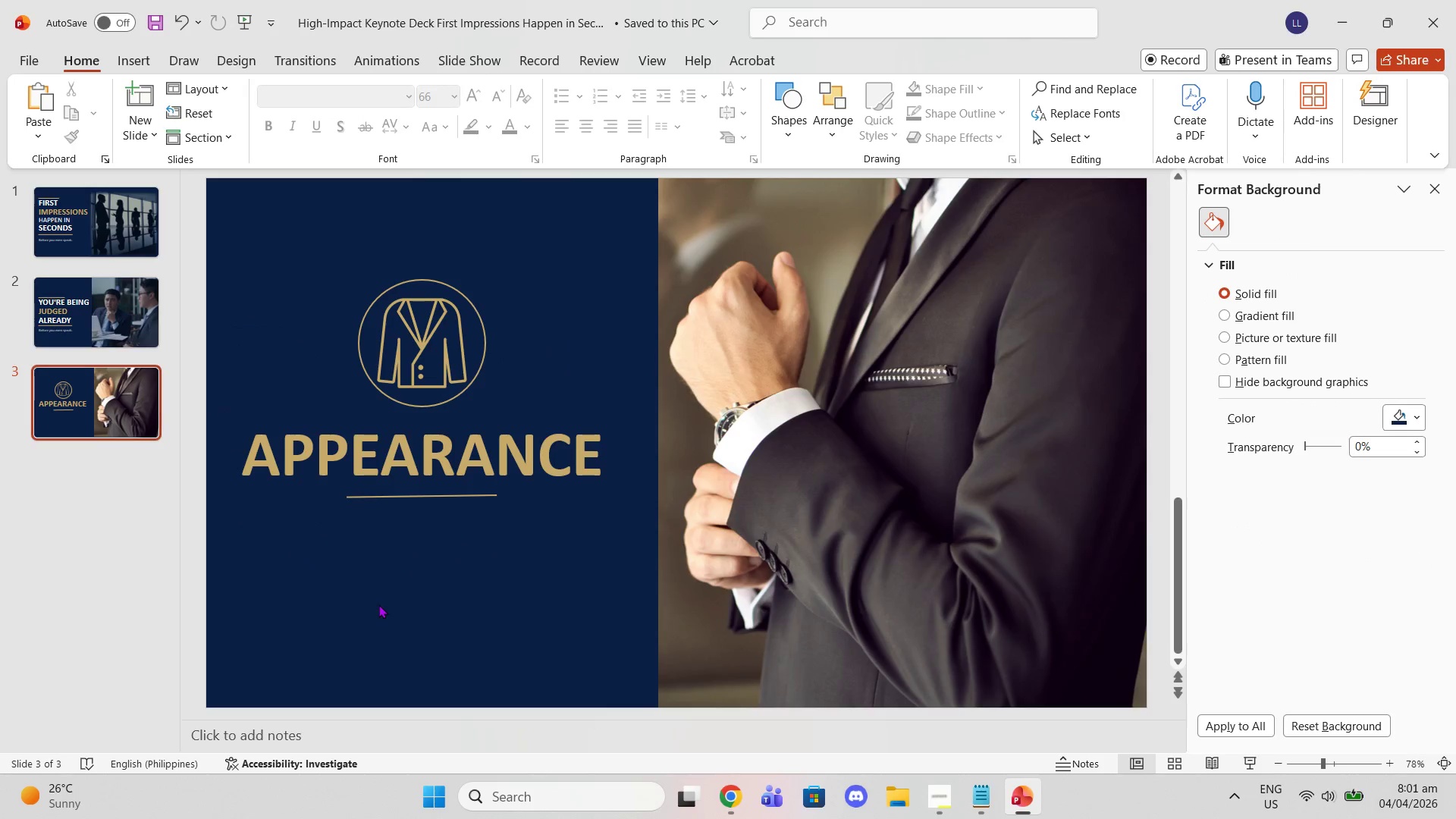 
key(Control+V)
 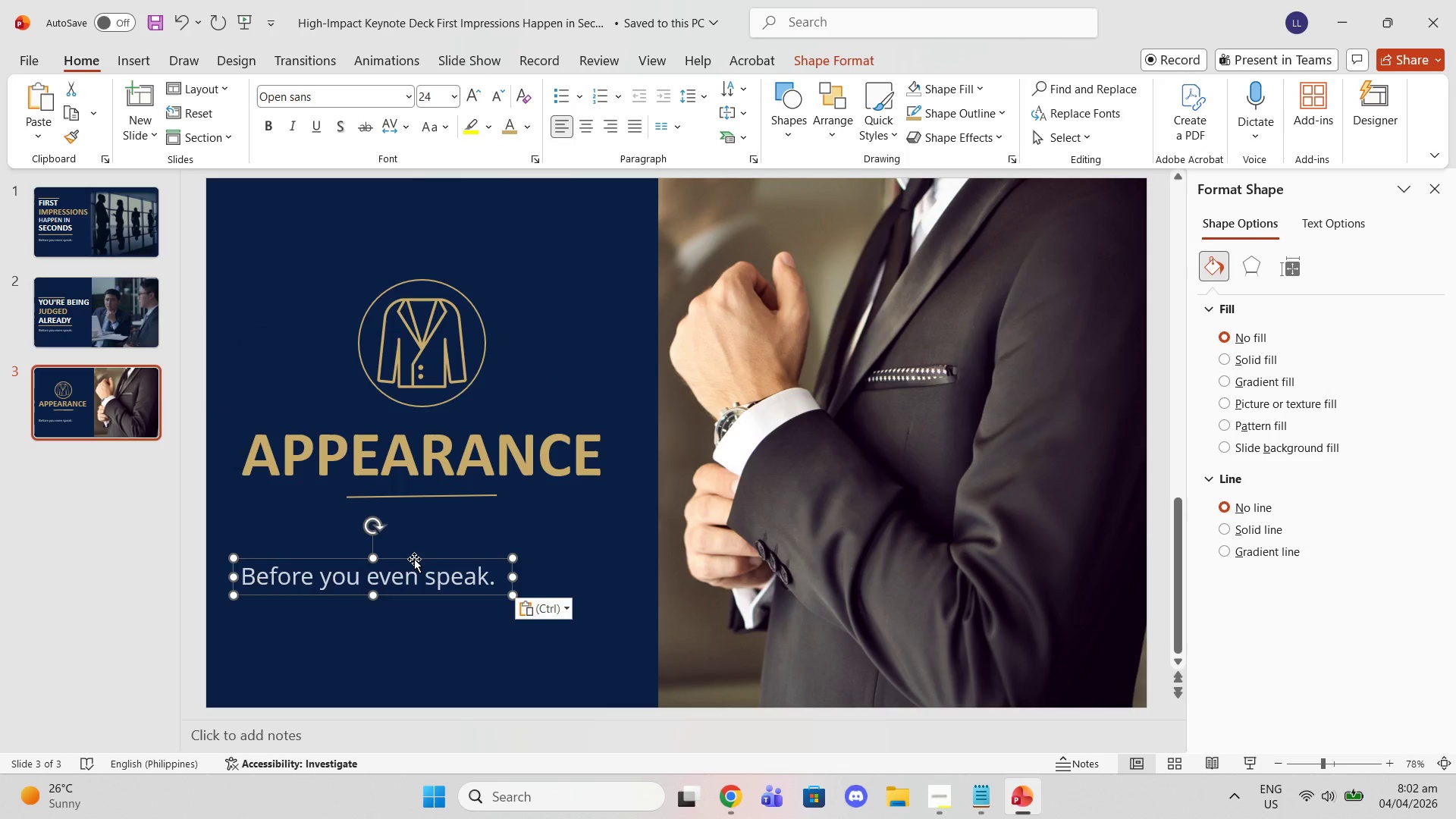 
left_click_drag(start_coordinate=[414, 559], to_coordinate=[458, 510])
 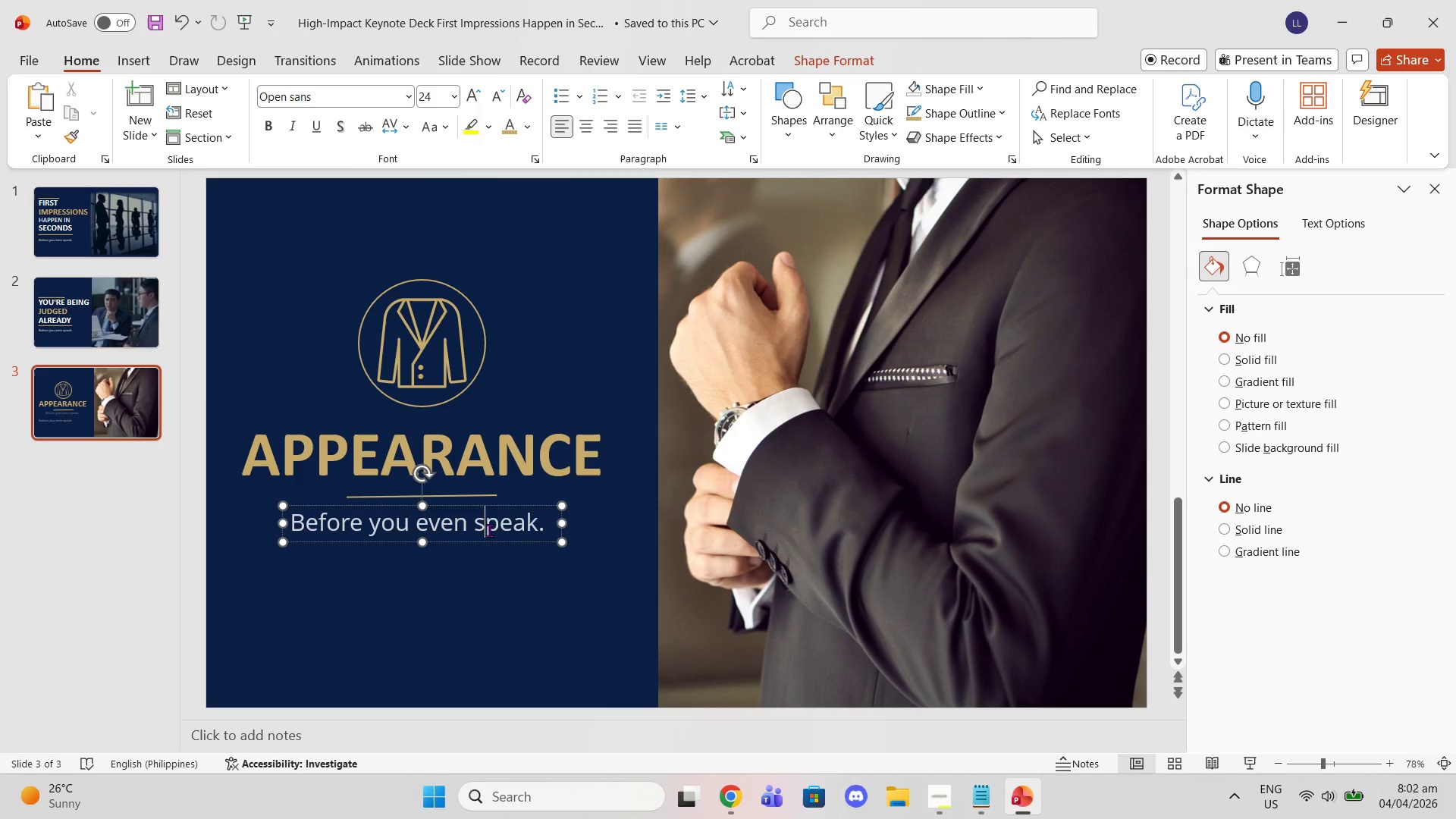 
double_click([489, 530])
 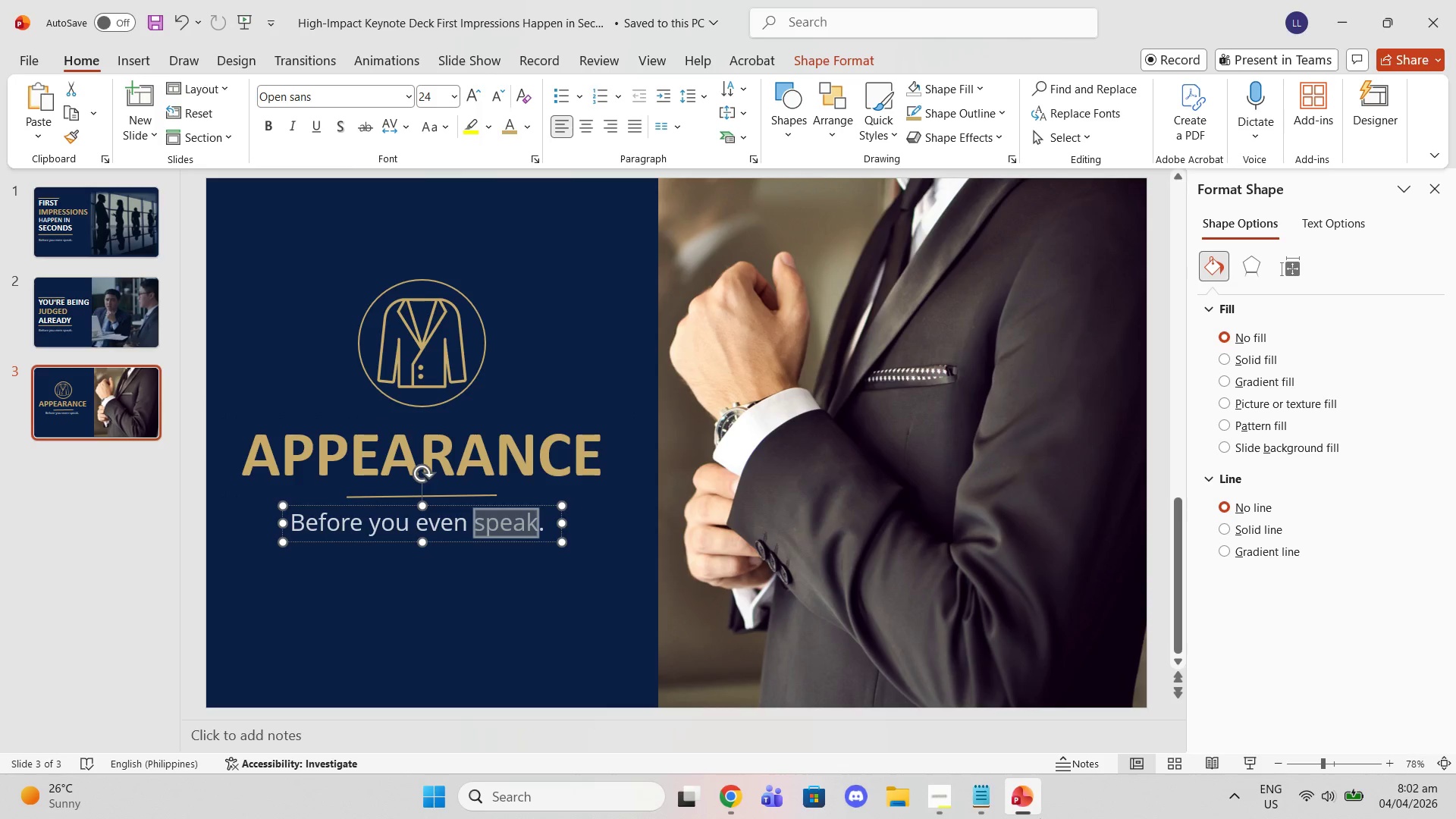 
left_click([975, 804])
 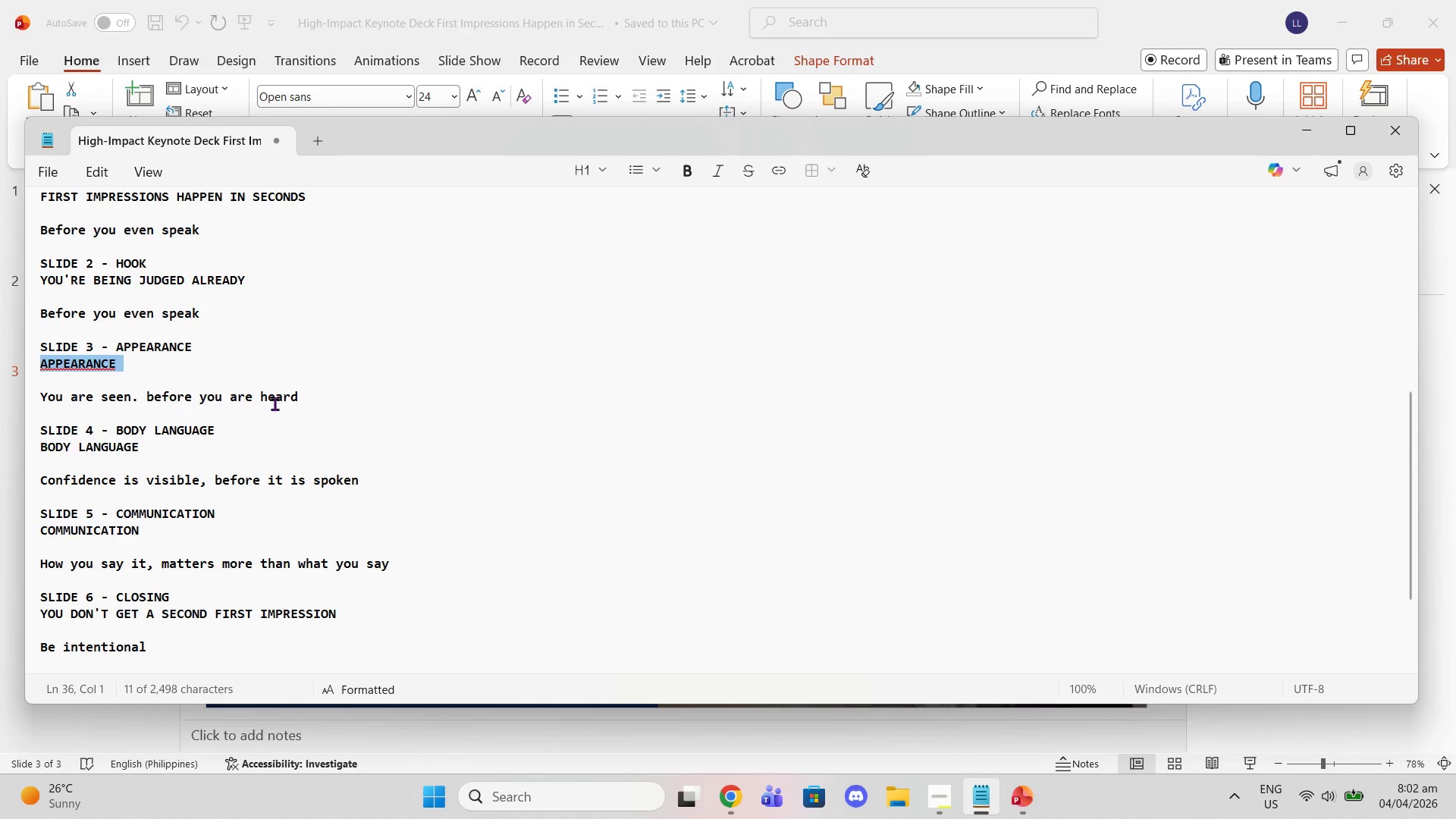 
left_click_drag(start_coordinate=[267, 397], to_coordinate=[67, 398])
 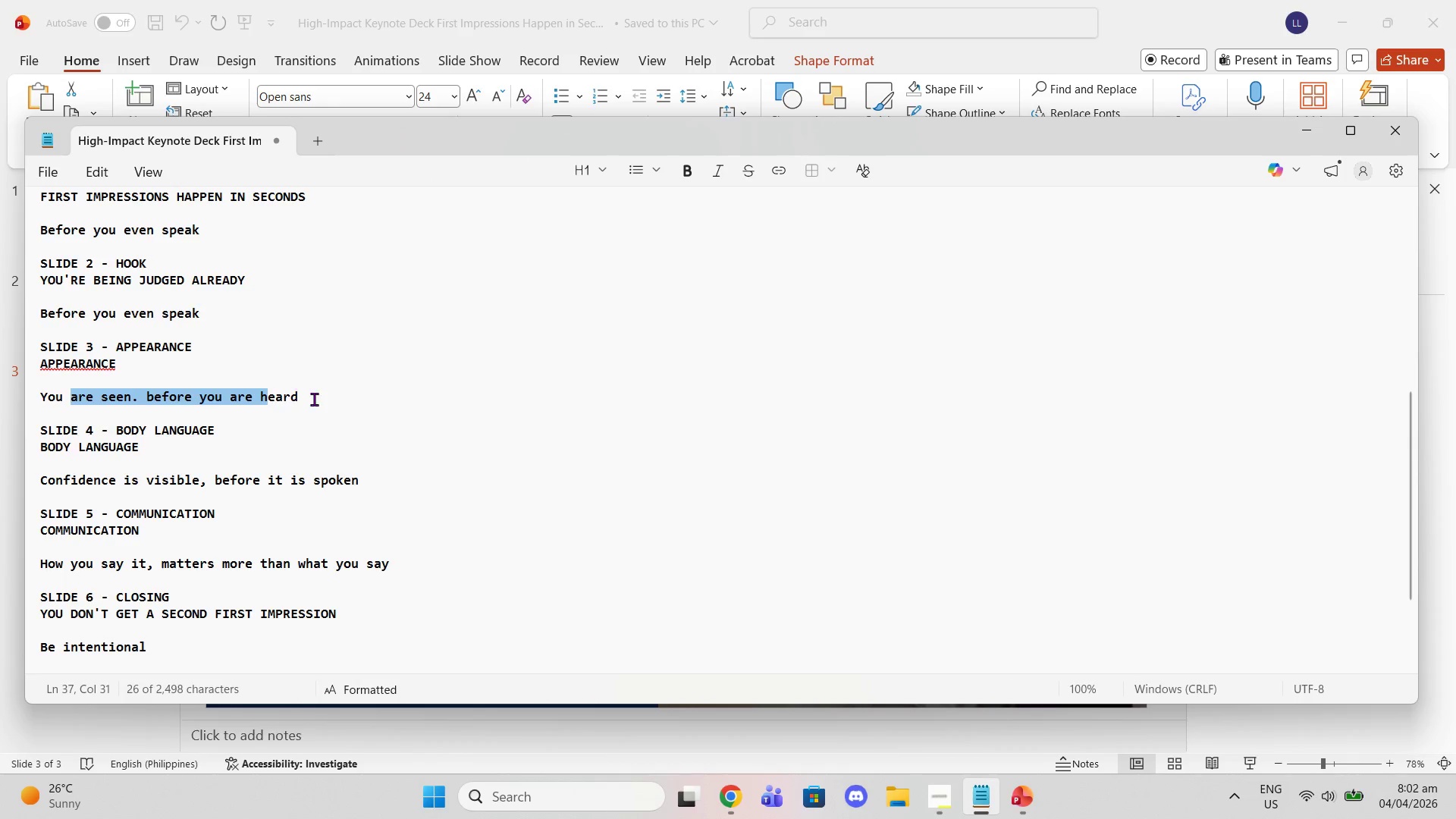 
left_click_drag(start_coordinate=[314, 399], to_coordinate=[37, 391])
 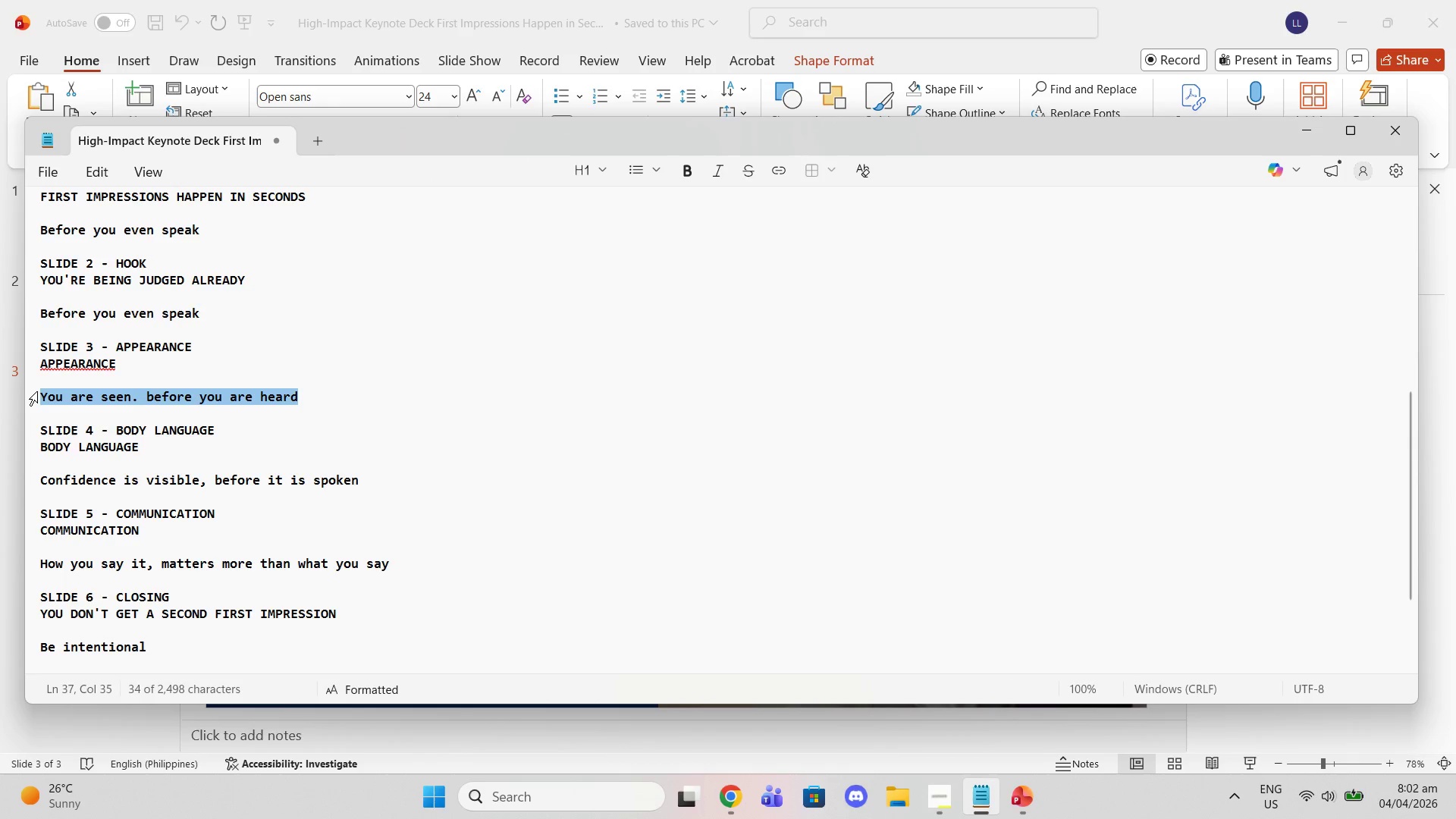 
key(Control+C)
 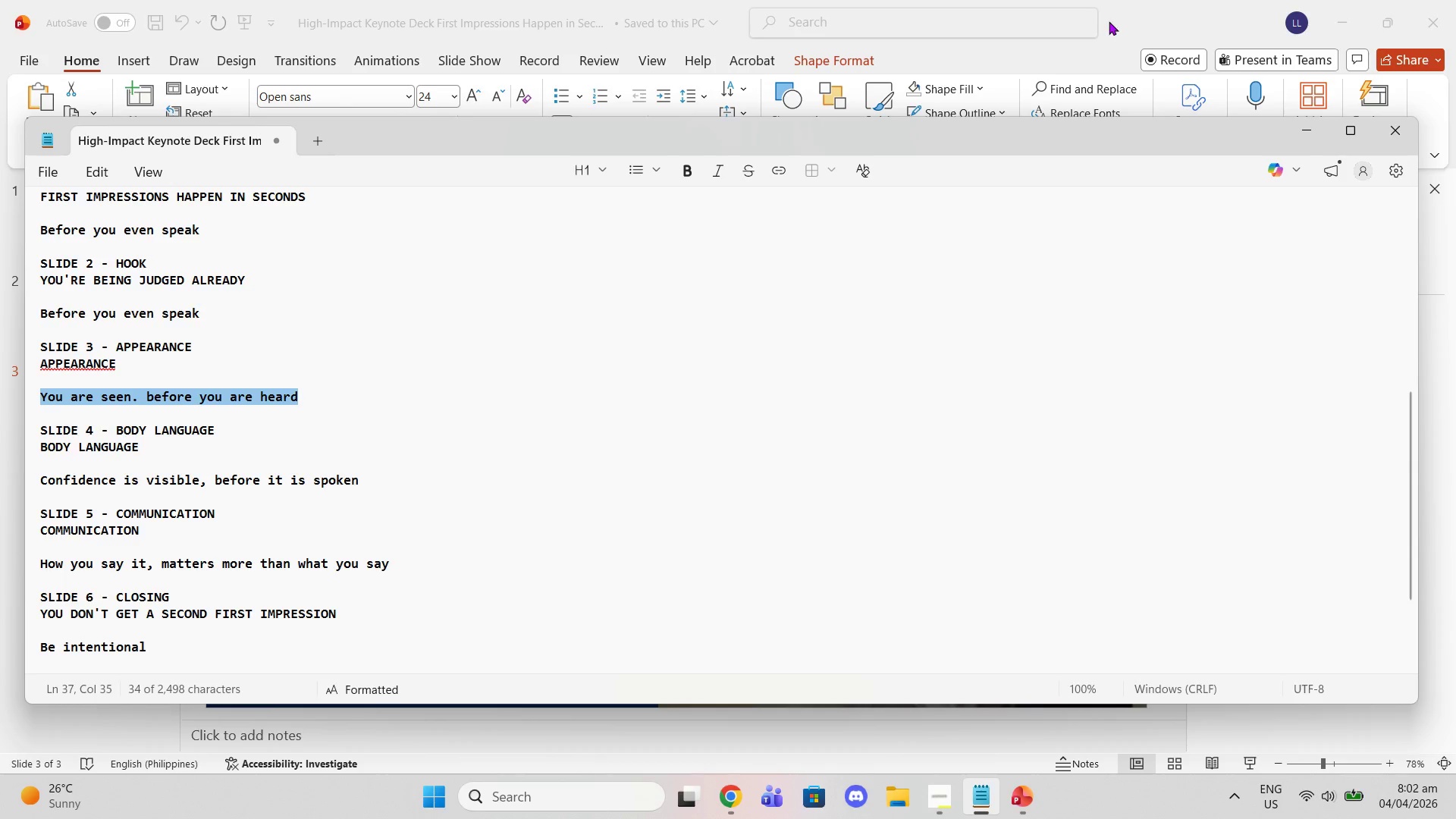 
left_click([1108, 33])
 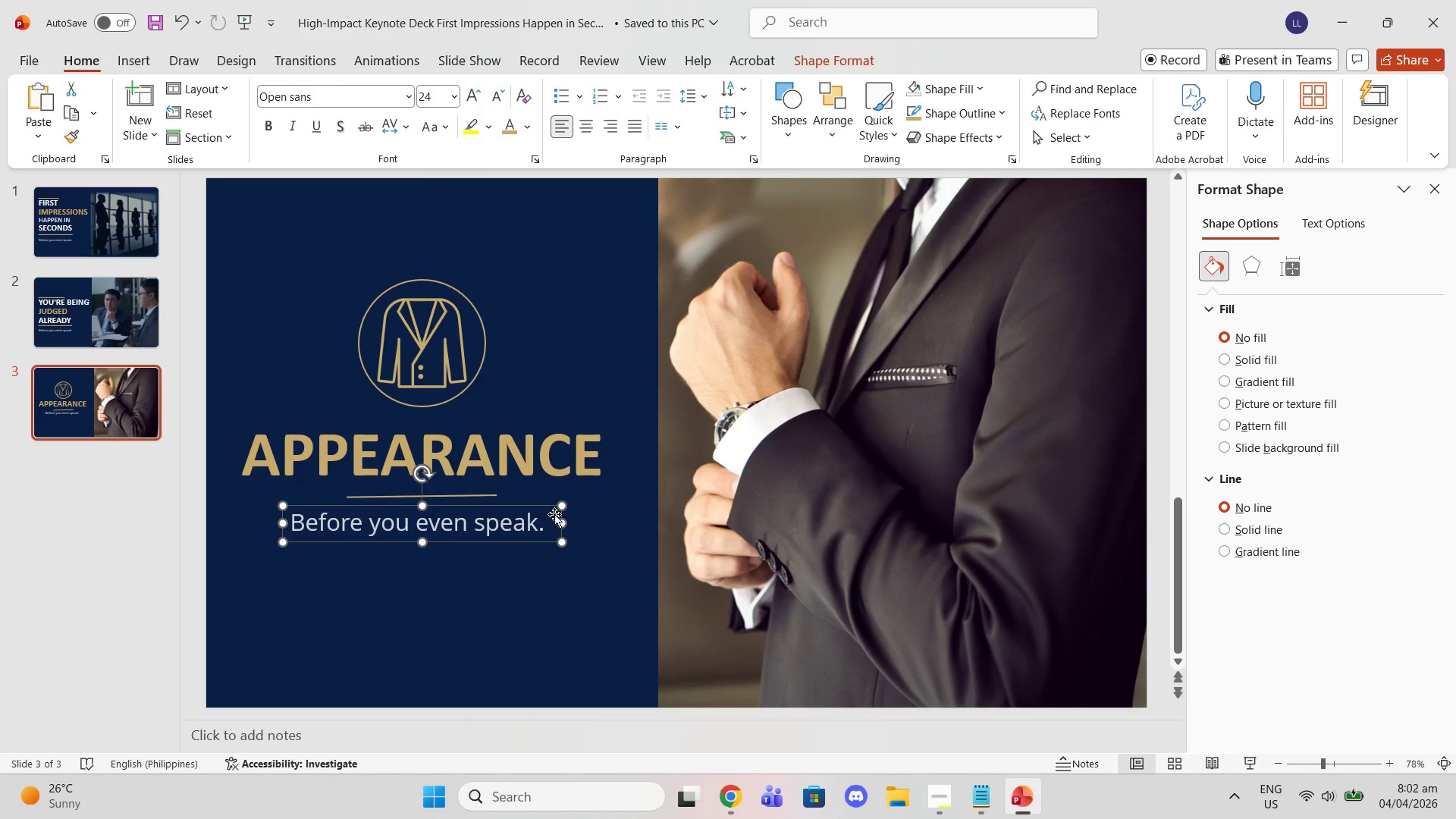 
double_click([540, 522])
 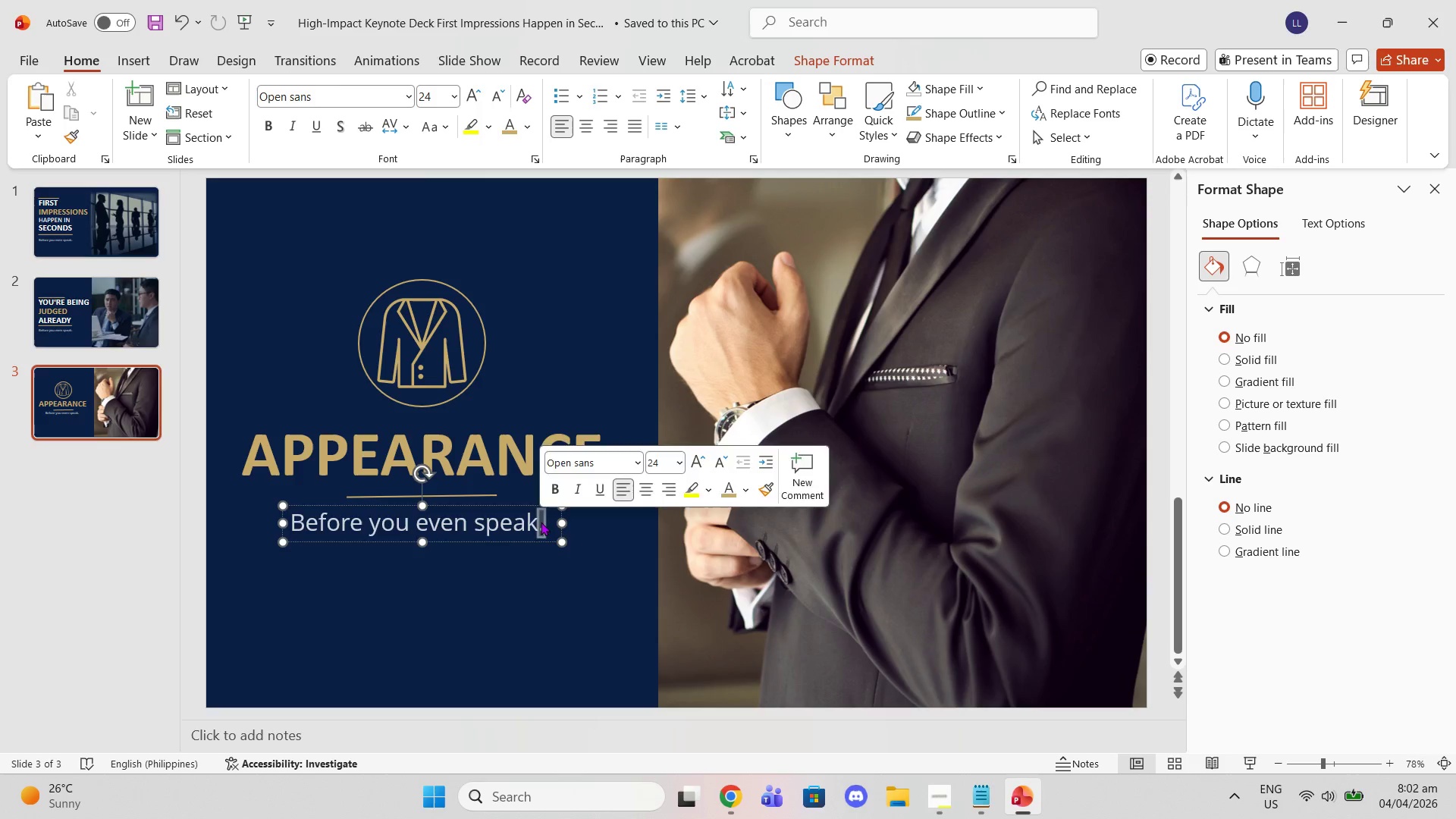 
triple_click([541, 522])
 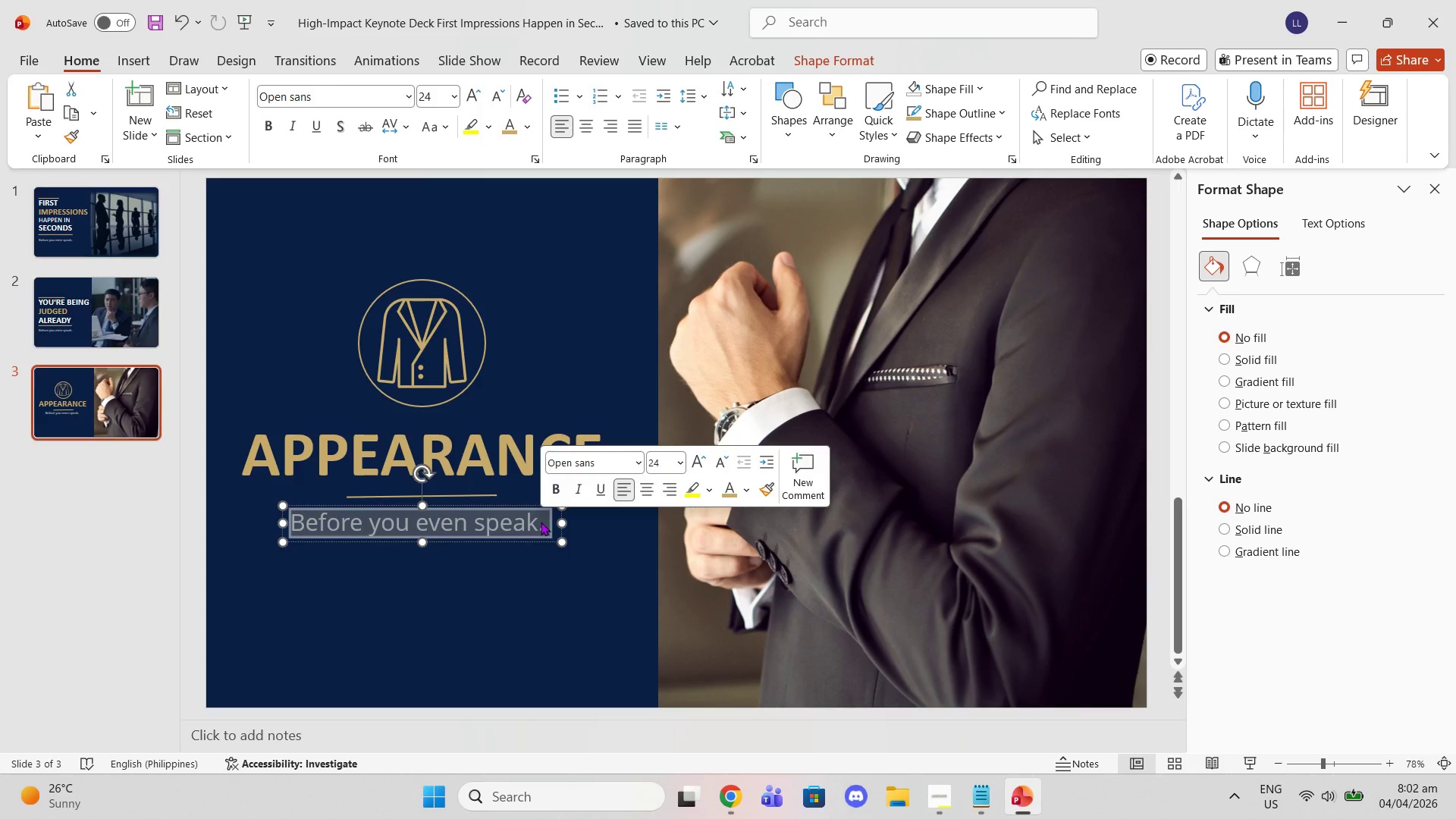 
key(Control+V)
 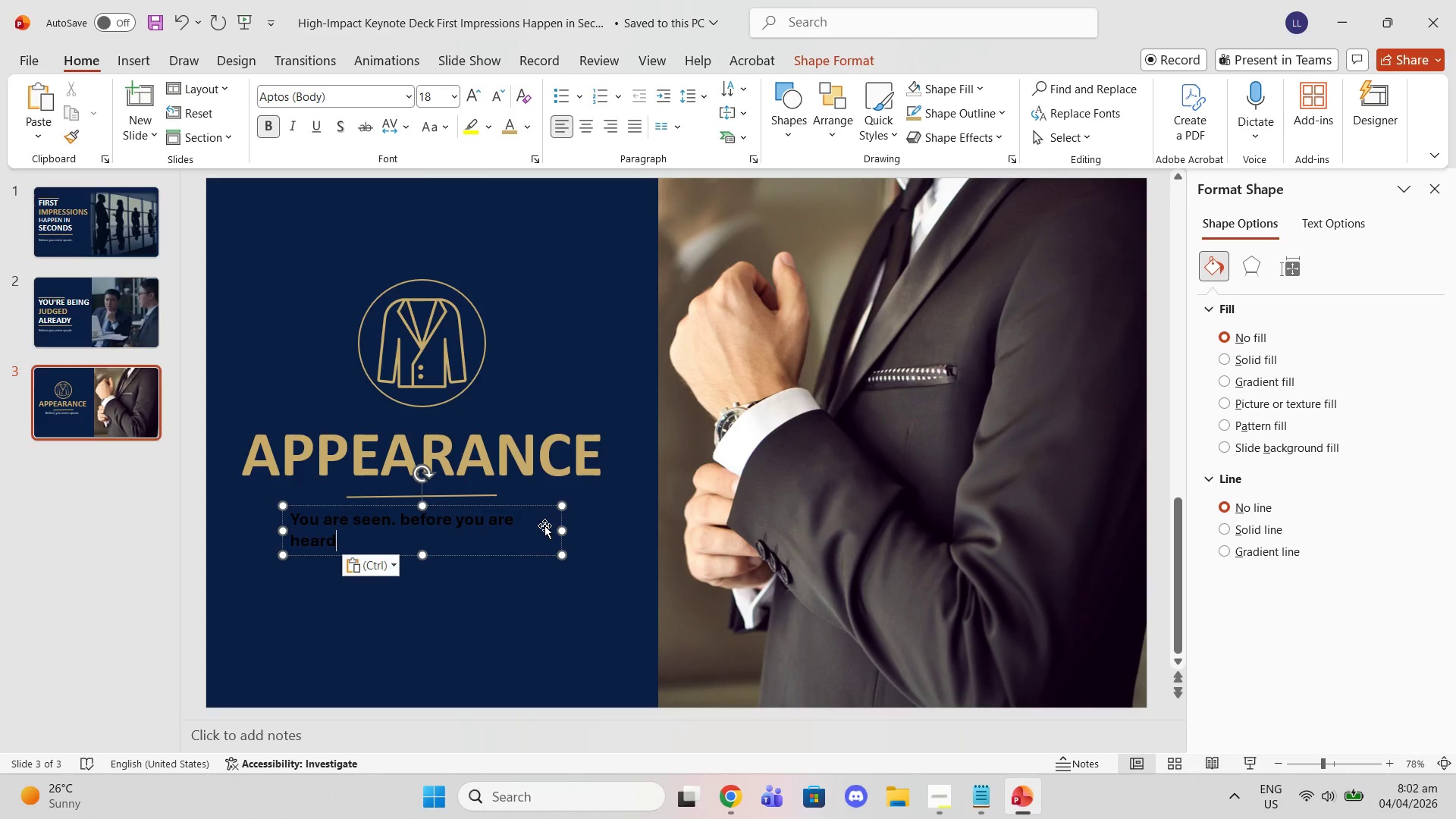 
key(Control+ControlLeft)
 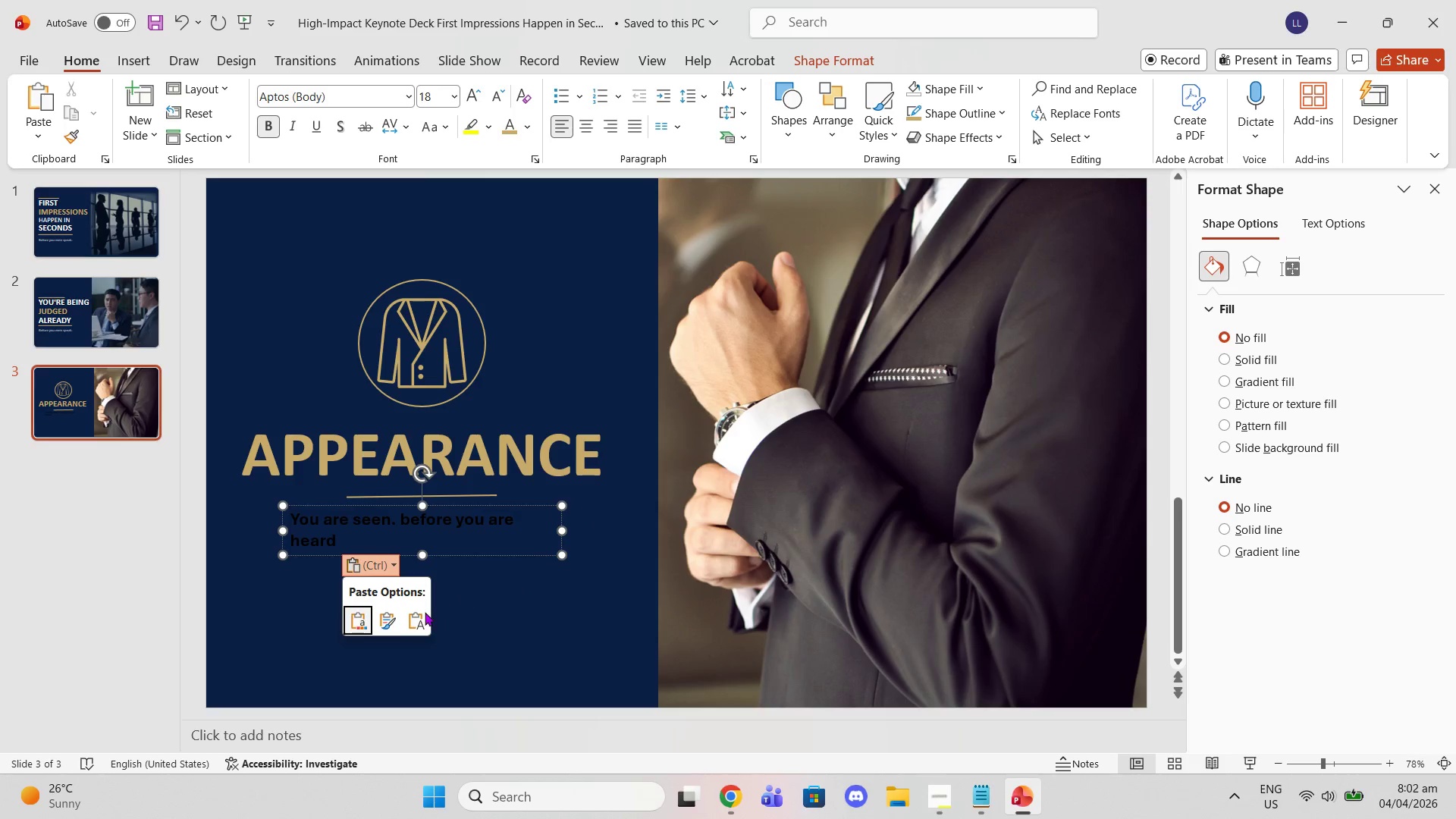 
left_click([424, 613])
 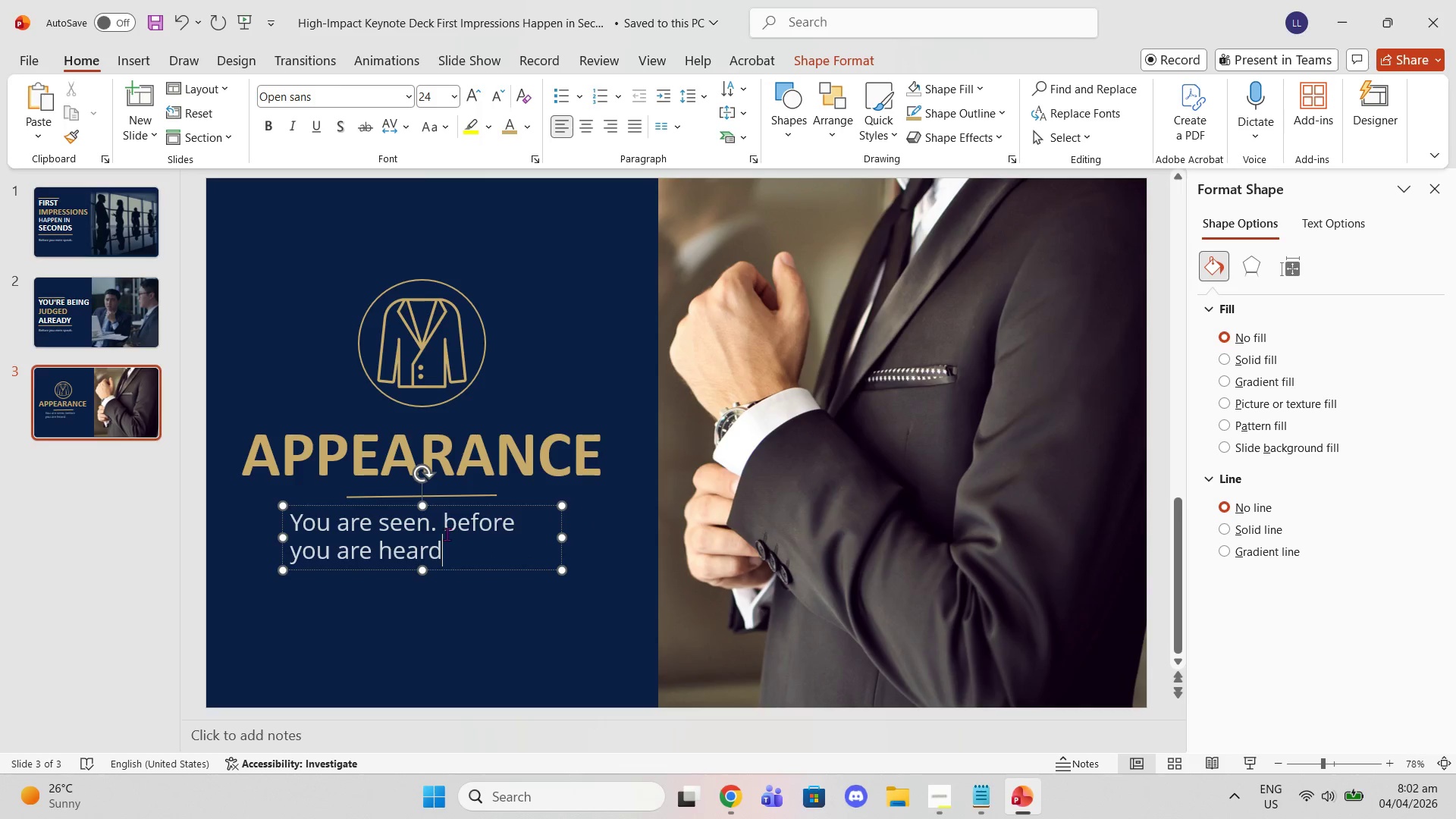 
left_click([437, 526])
 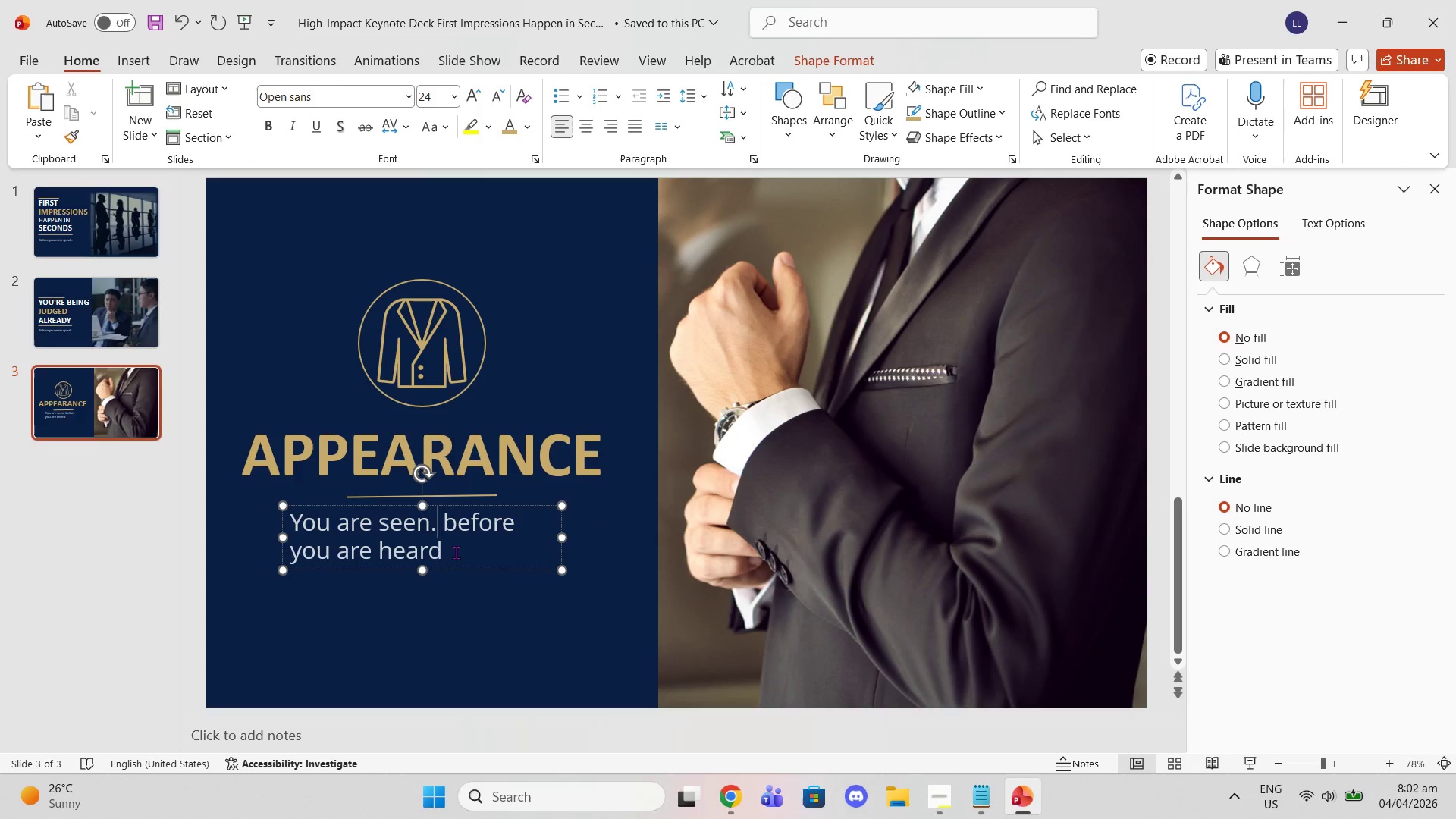 
key(PageDown)
 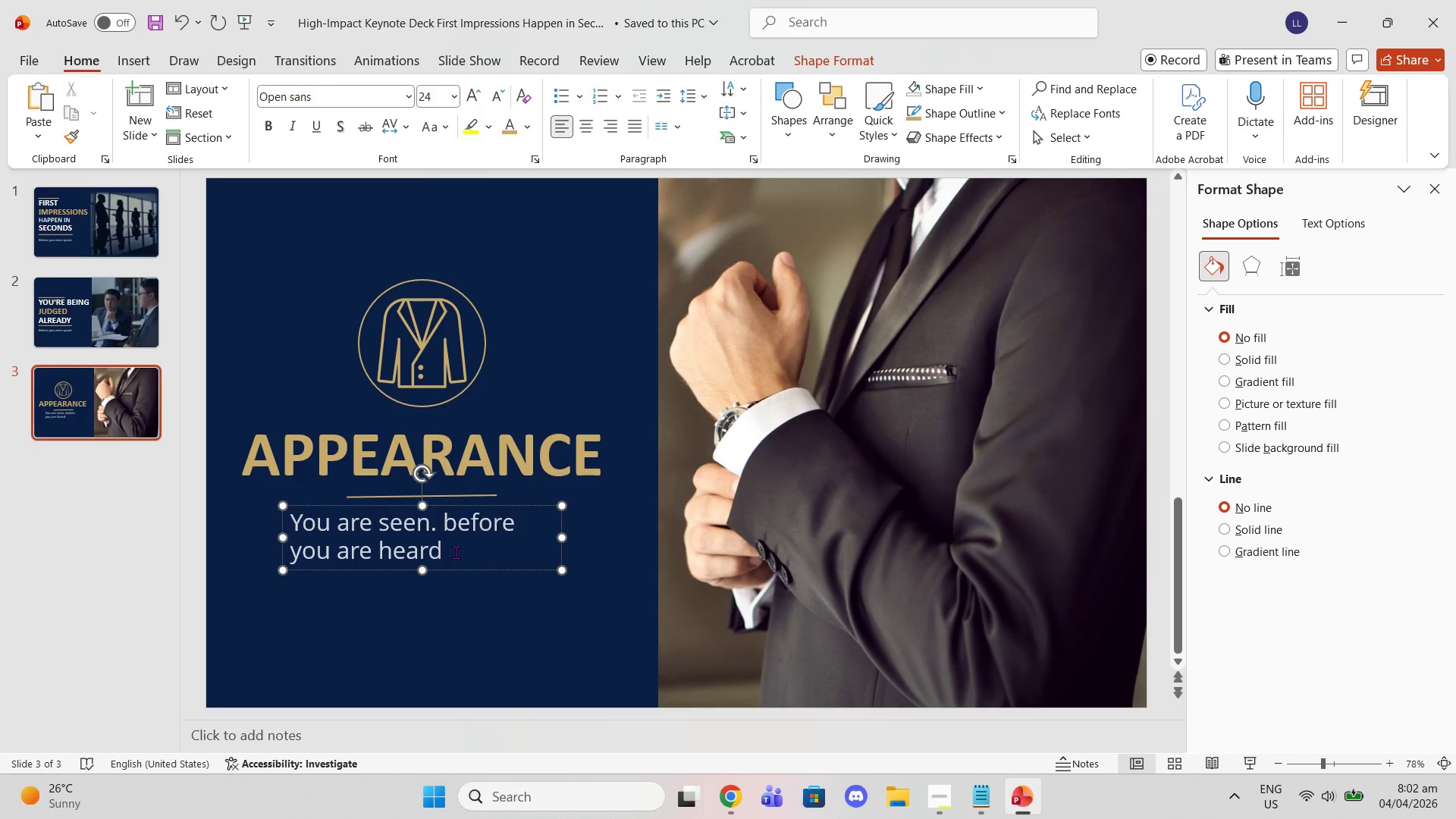 
key(Backspace)
 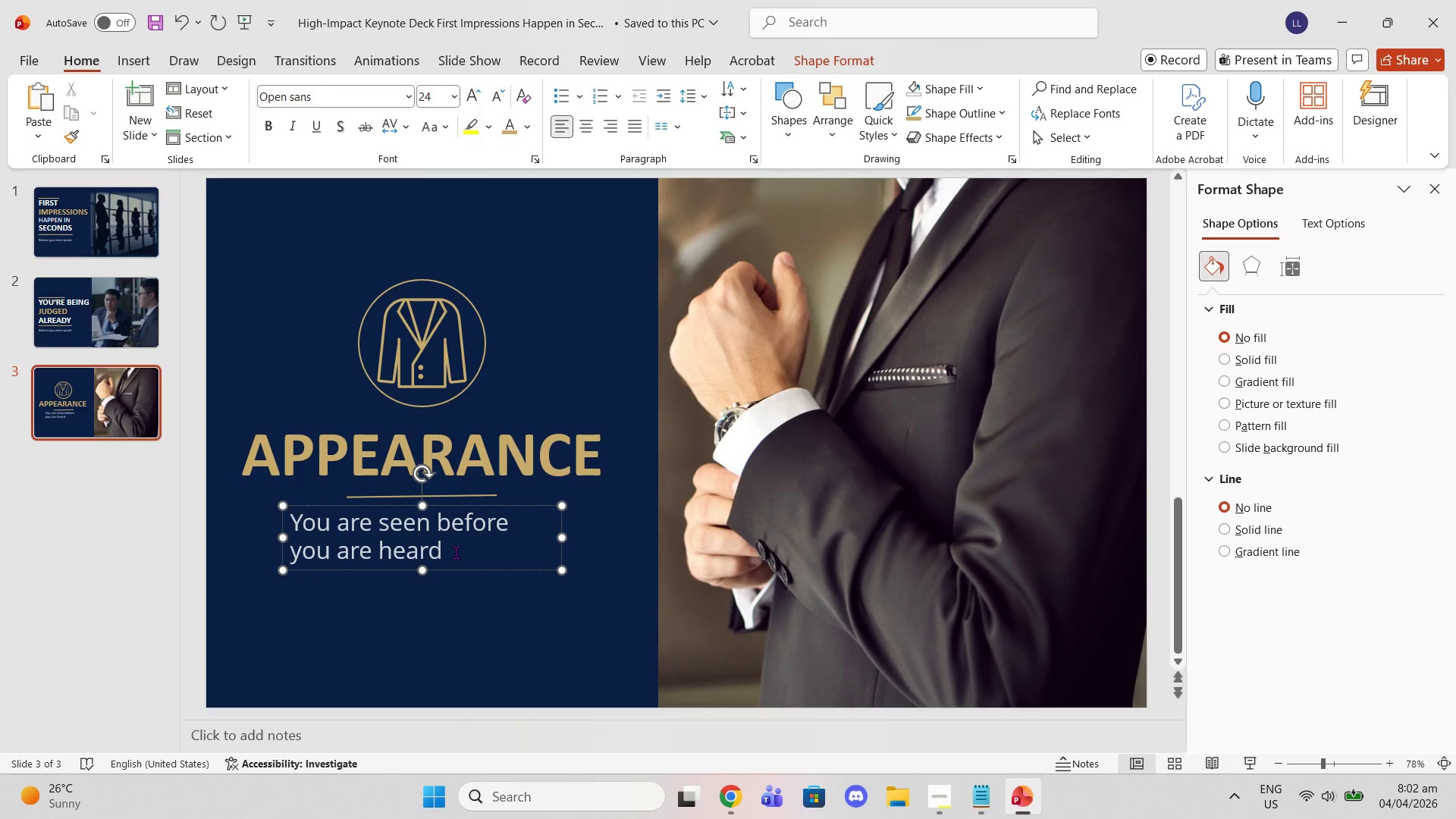 
key(ArrowRight)
 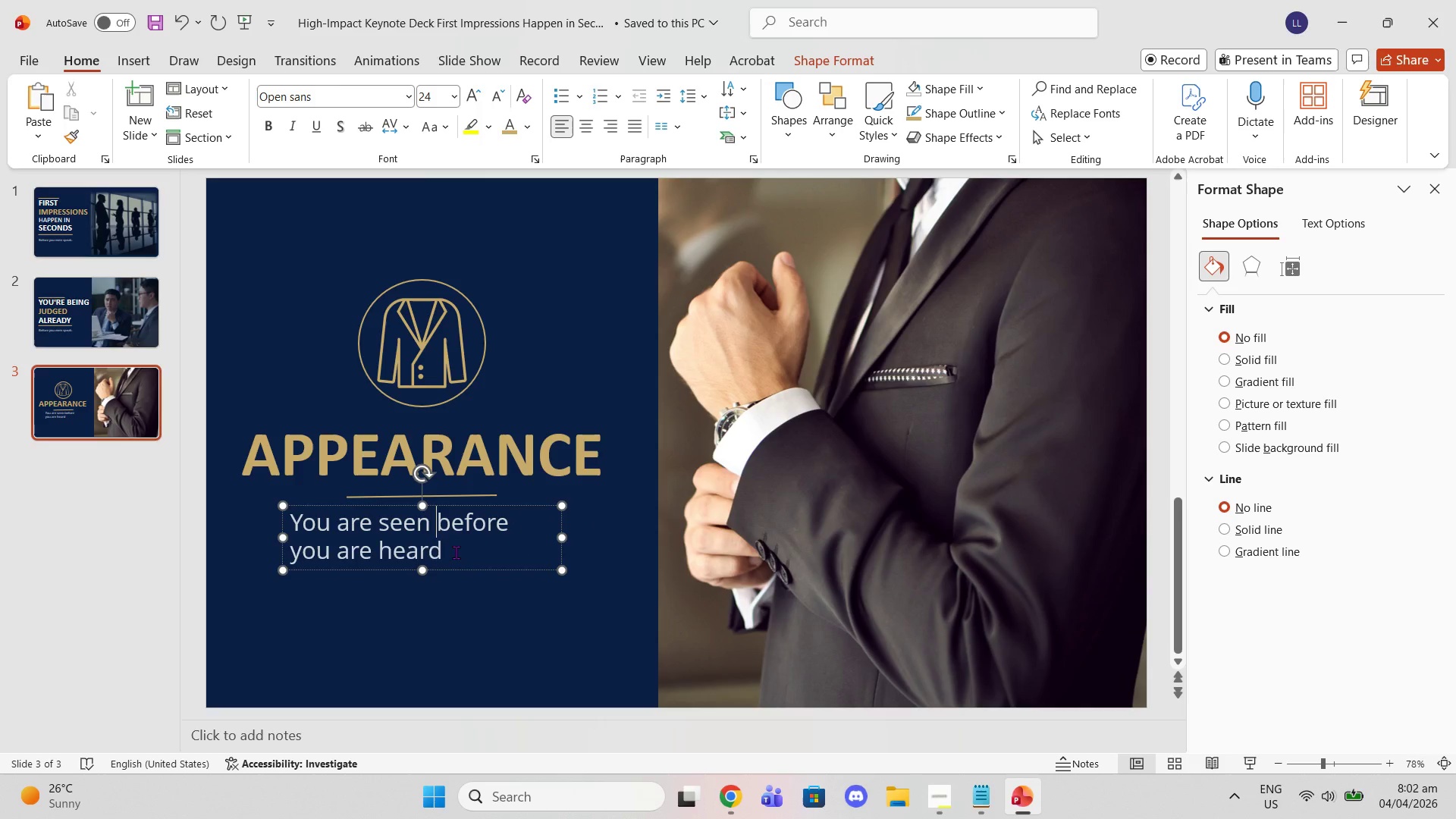 
key(Backspace)
 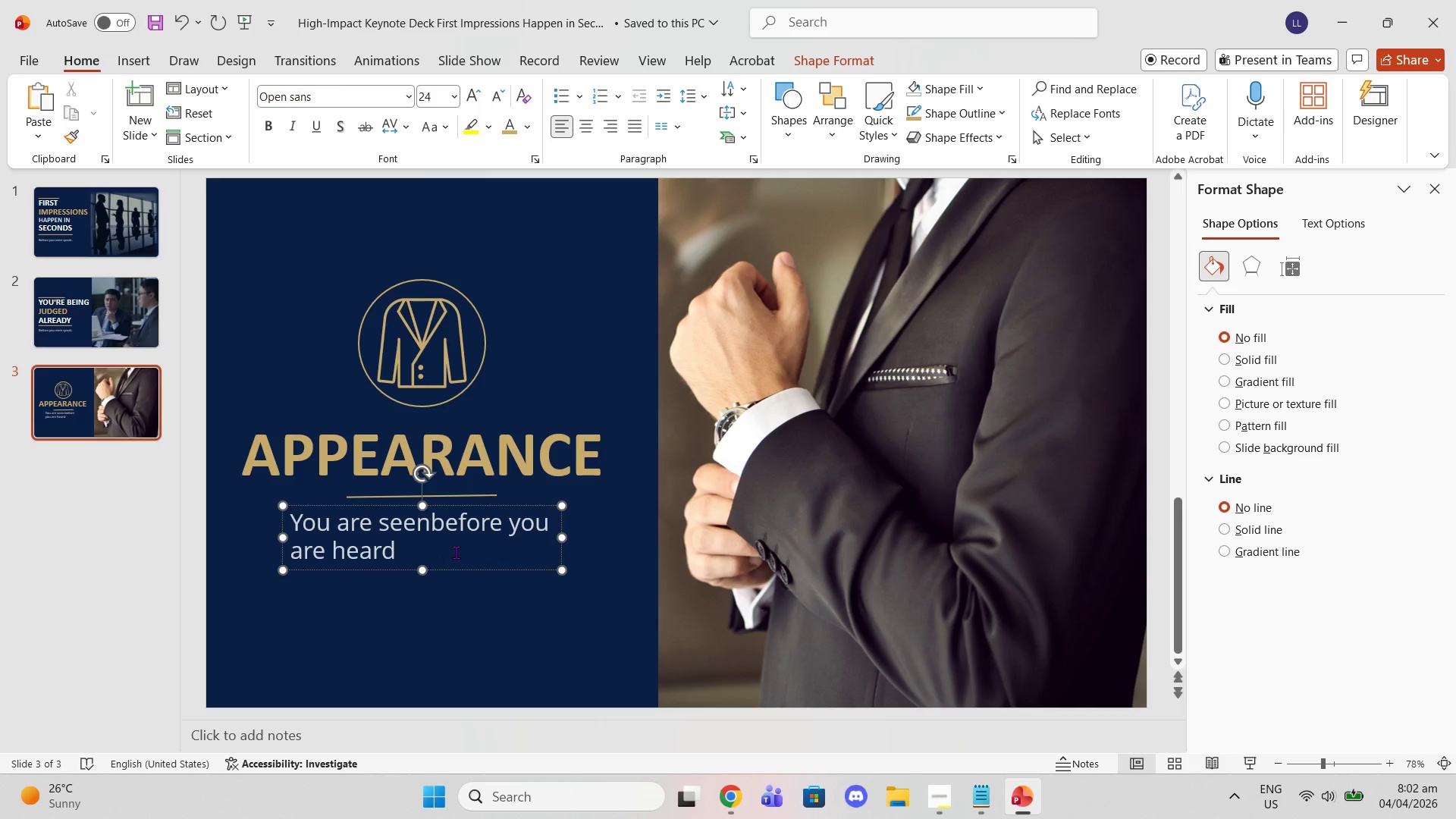 
key(Enter)
 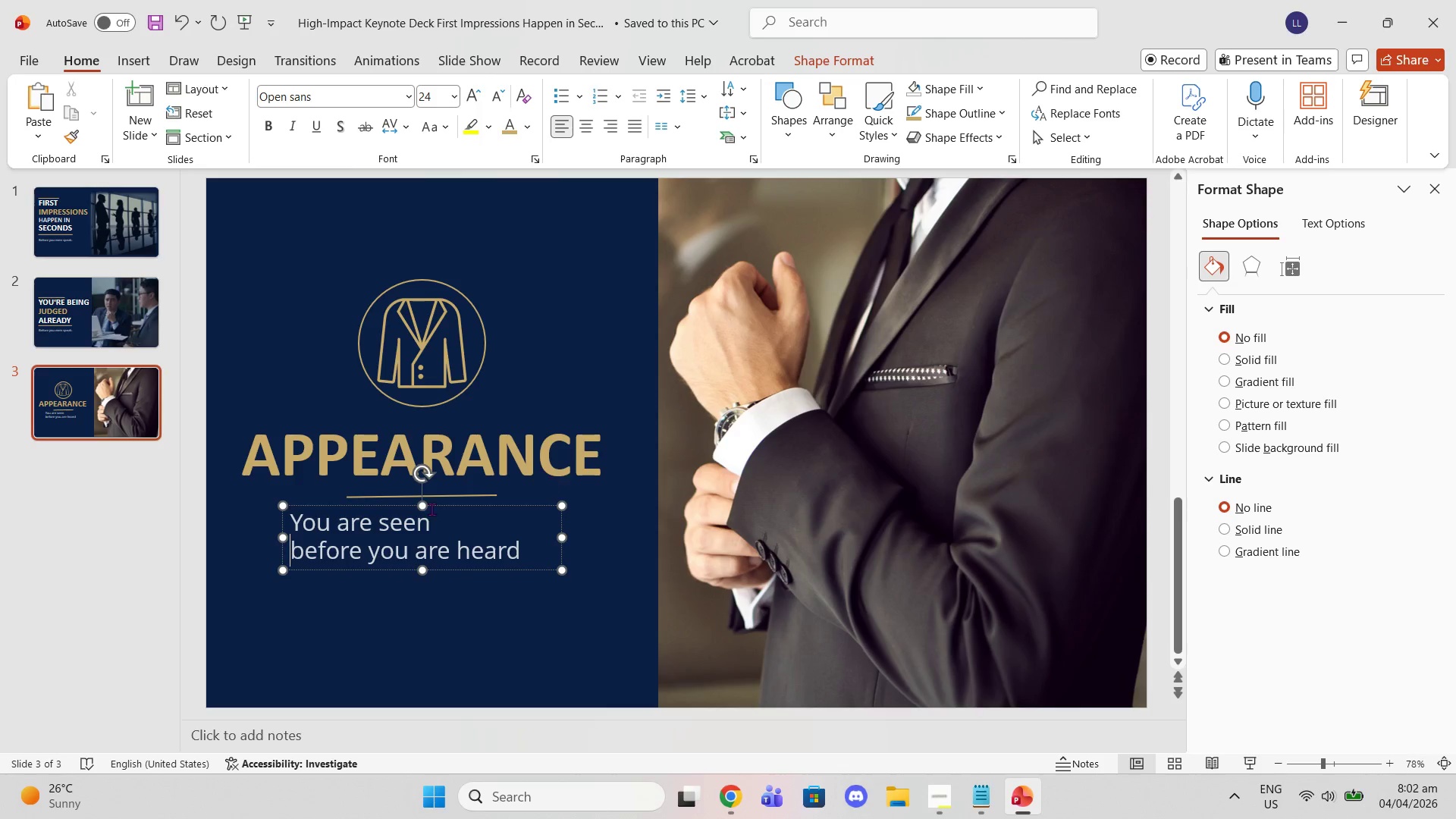 
left_click([532, 548])
 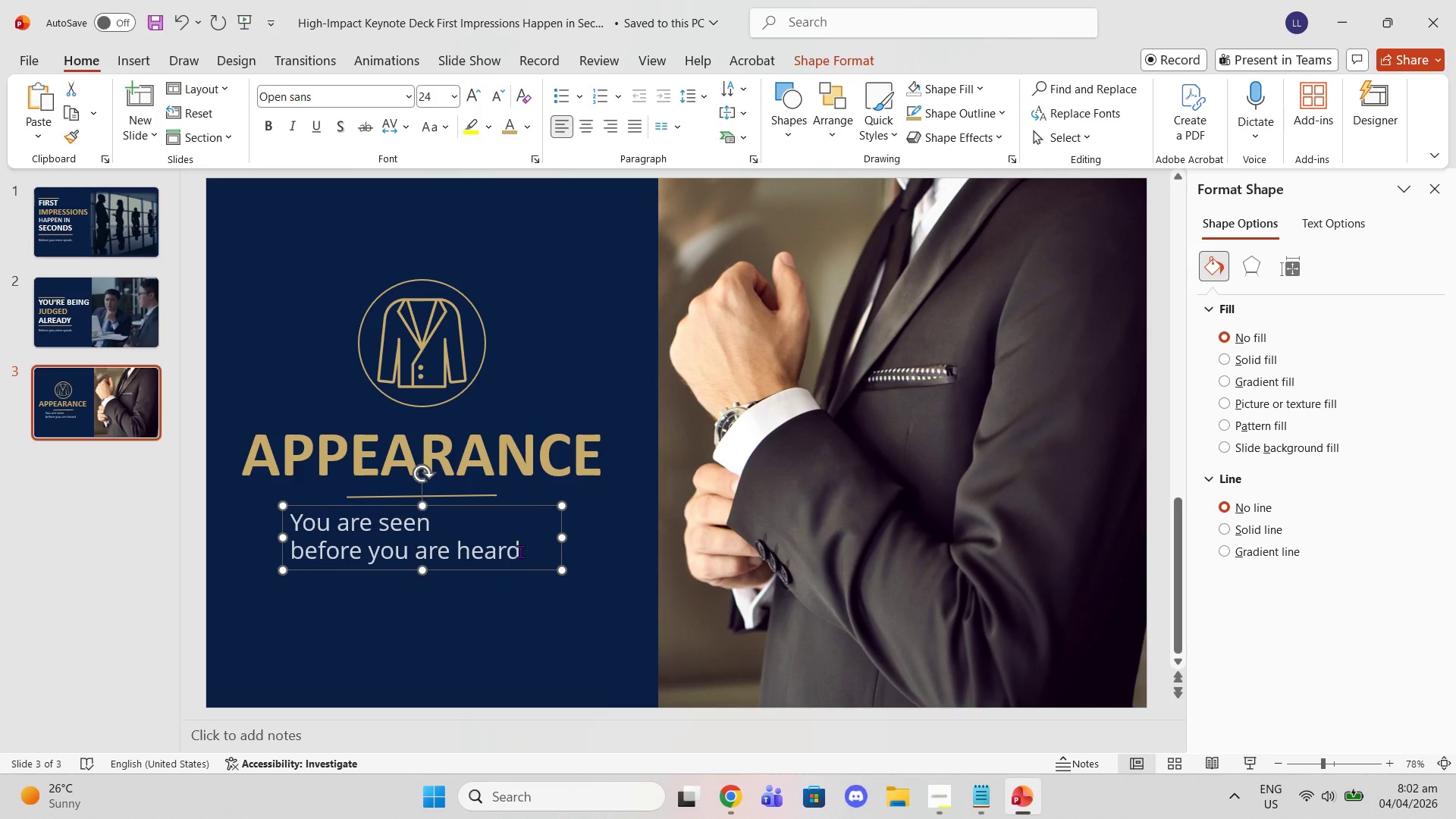 
left_click([520, 551])
 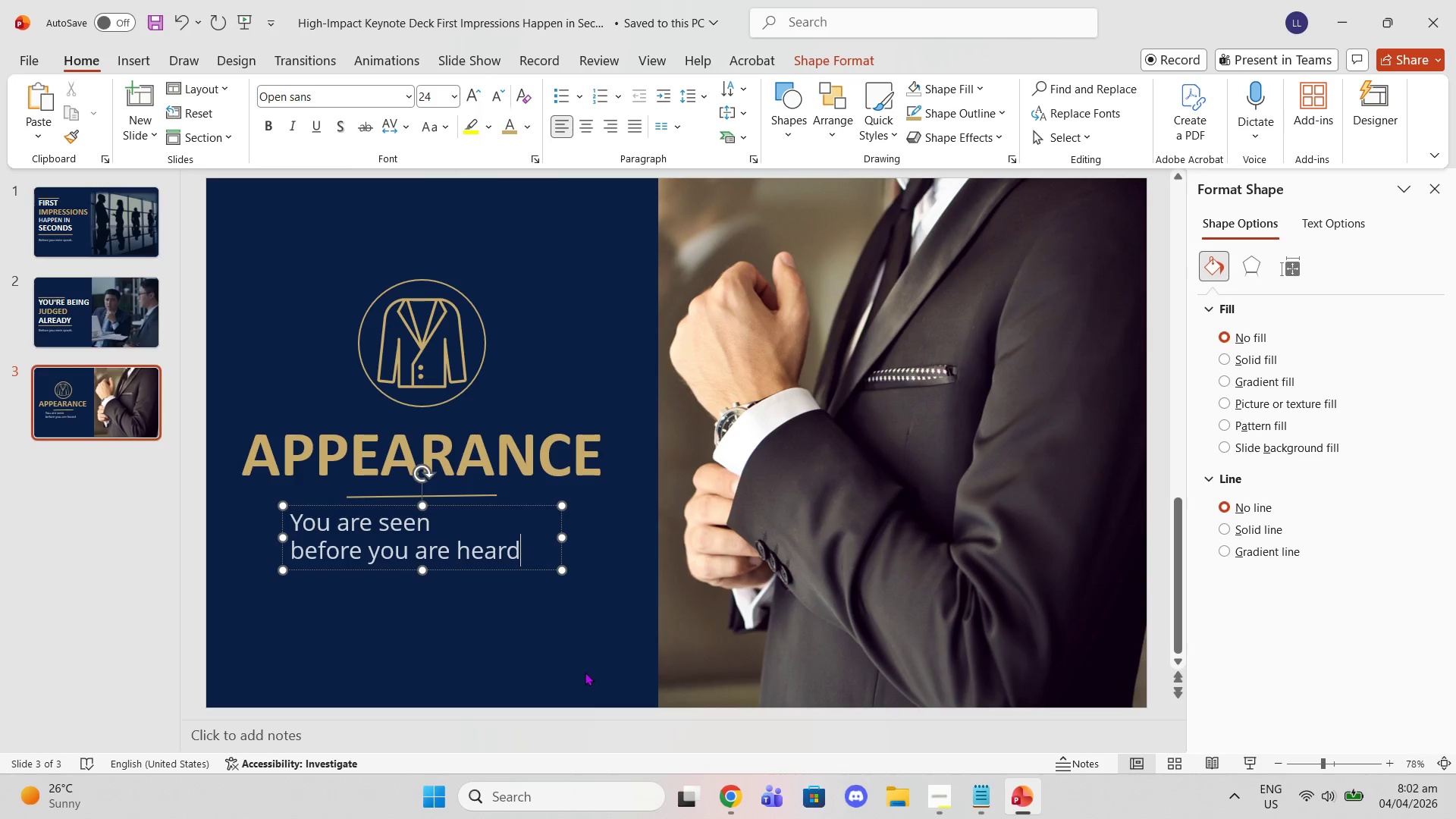 
key(Period)
 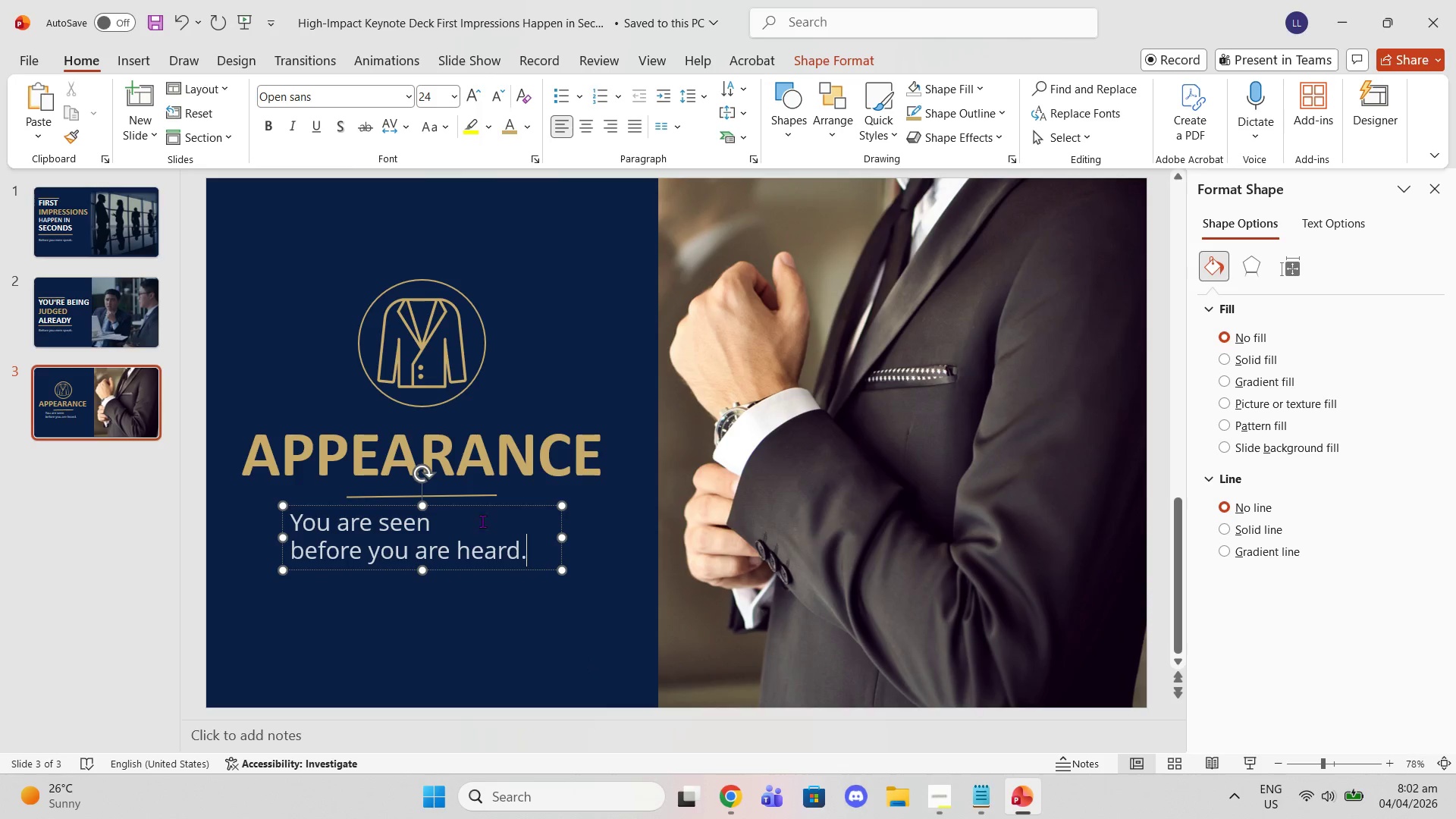 
left_click([469, 484])
 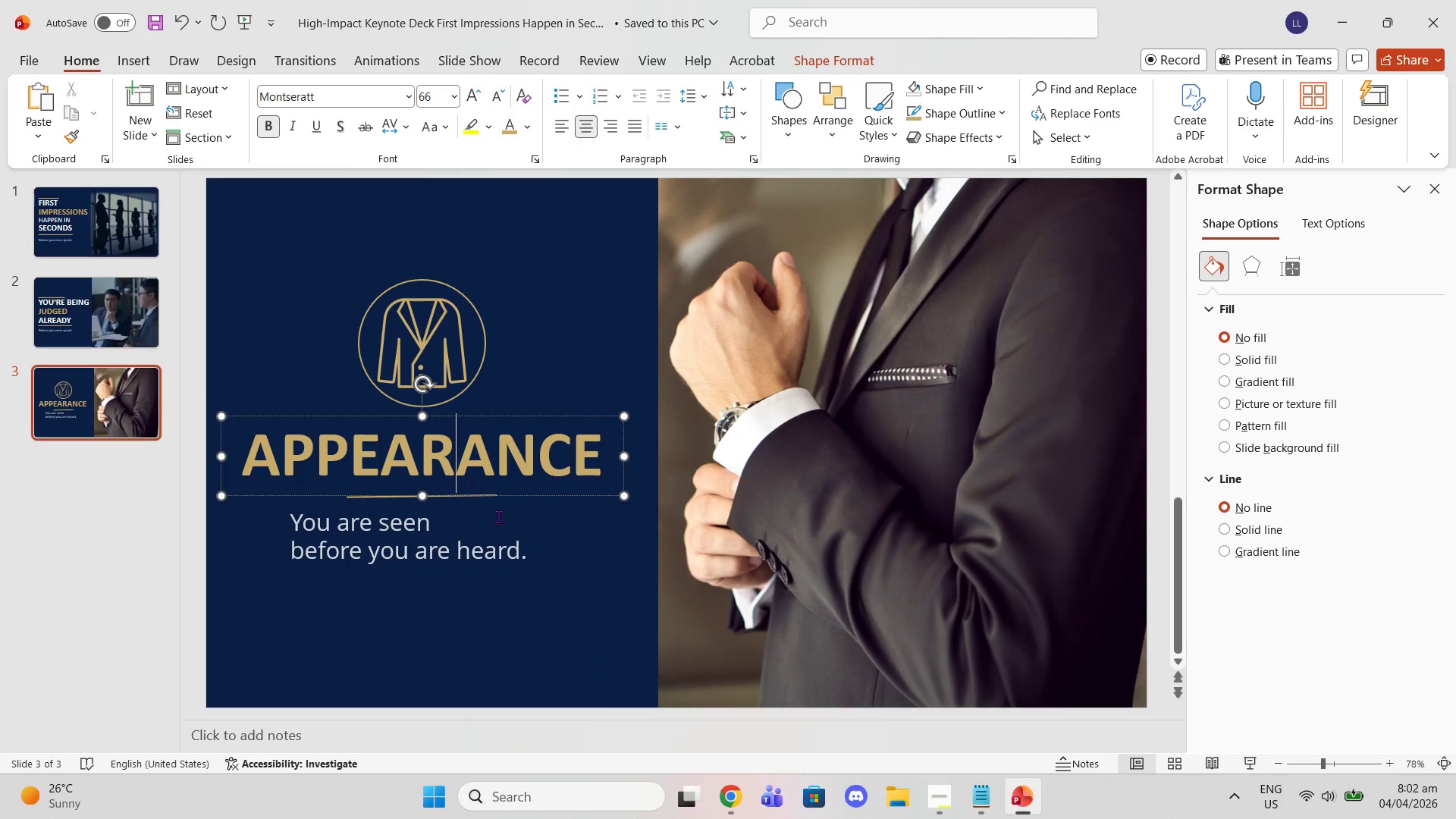 
left_click([502, 519])
 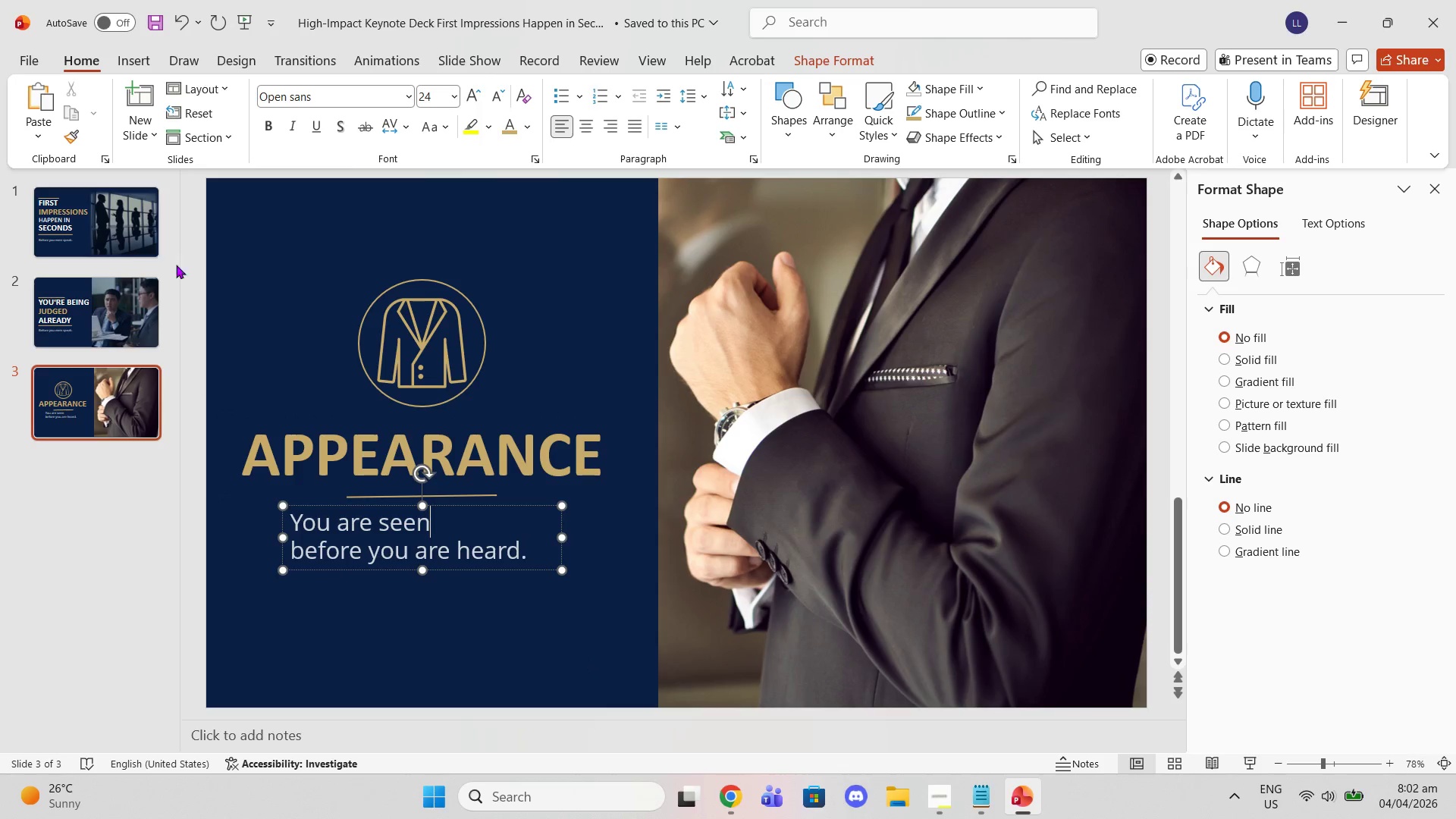 
left_click([121, 243])
 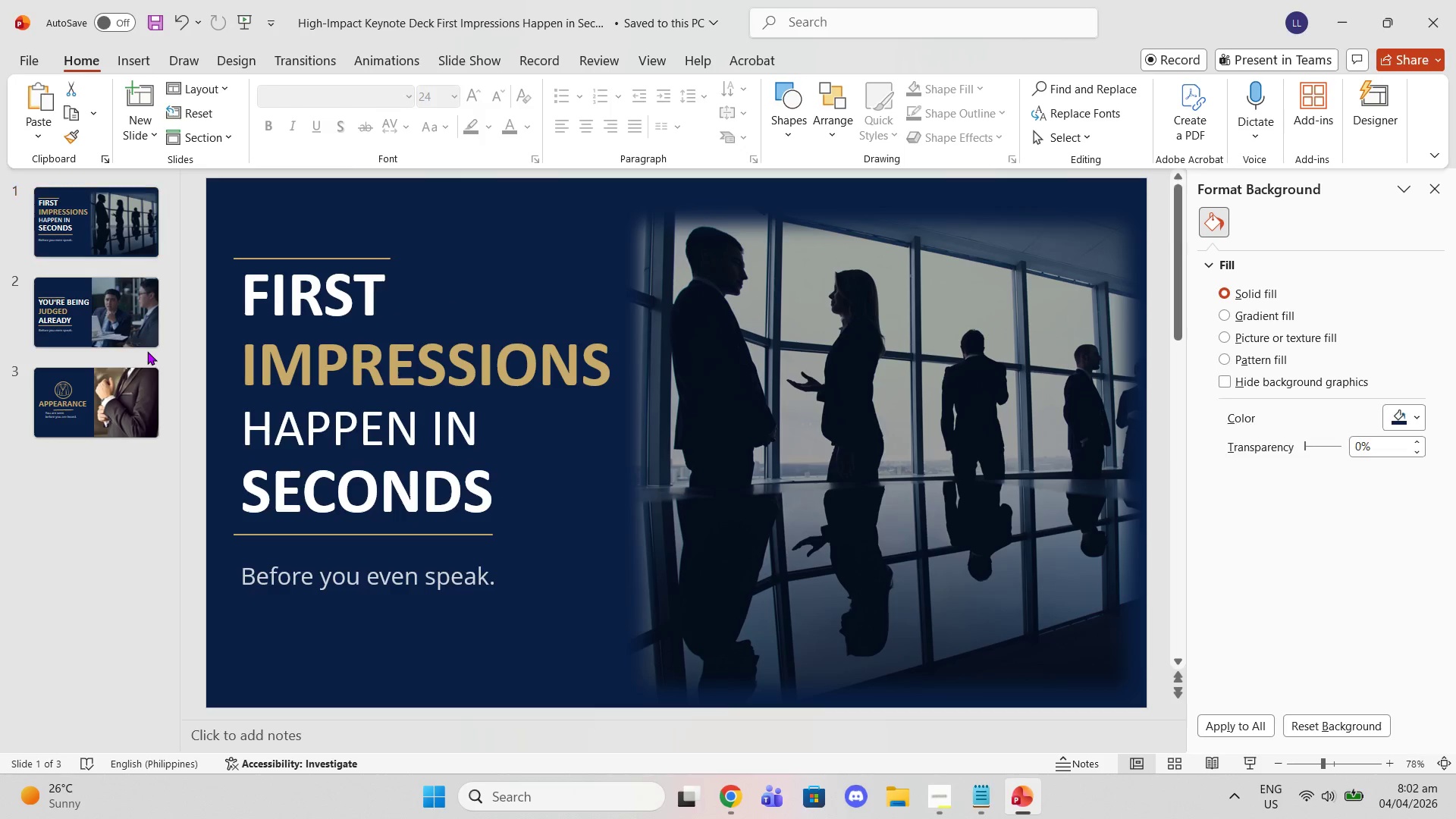 
double_click([126, 315])
 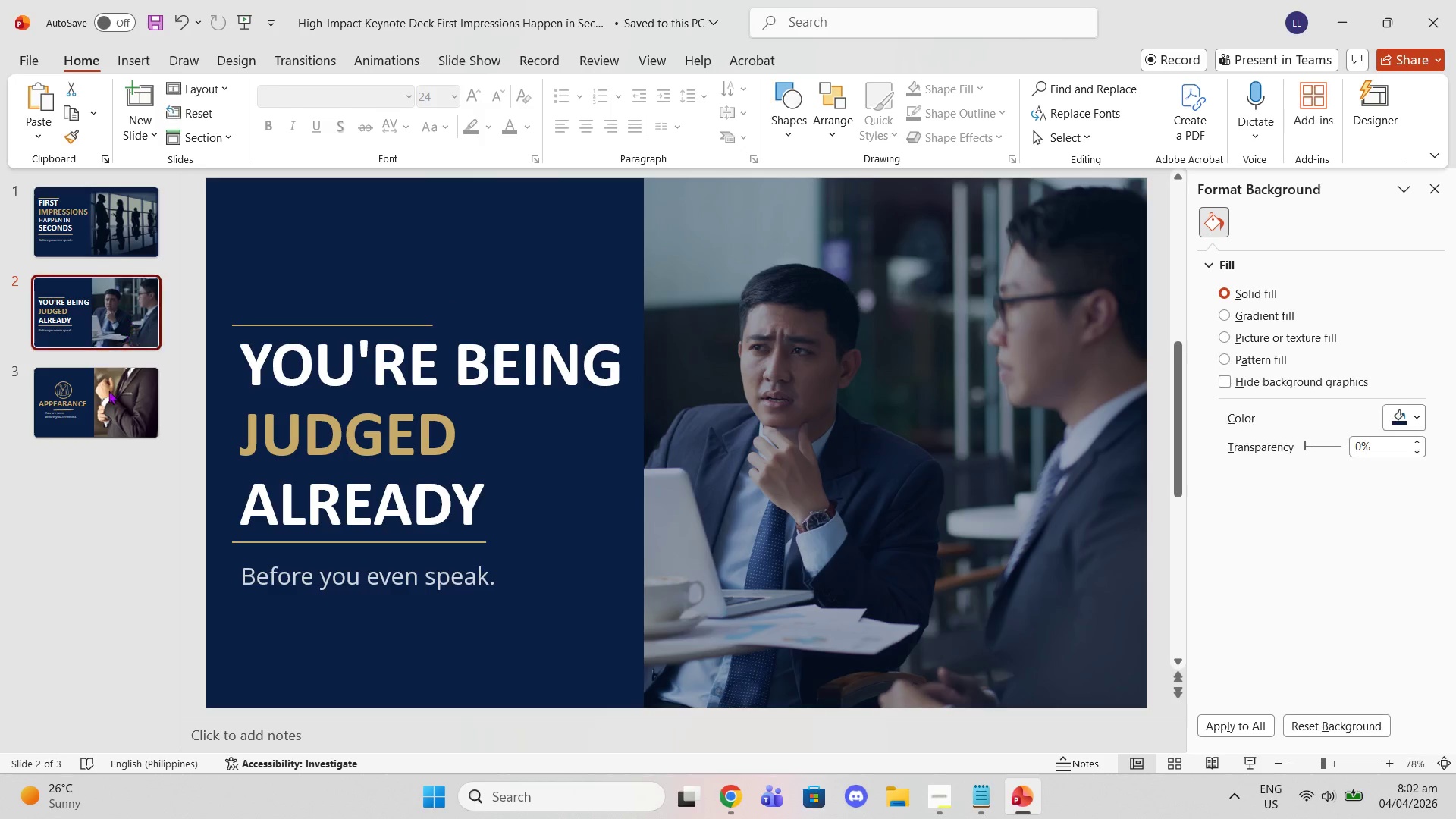 
left_click([104, 419])
 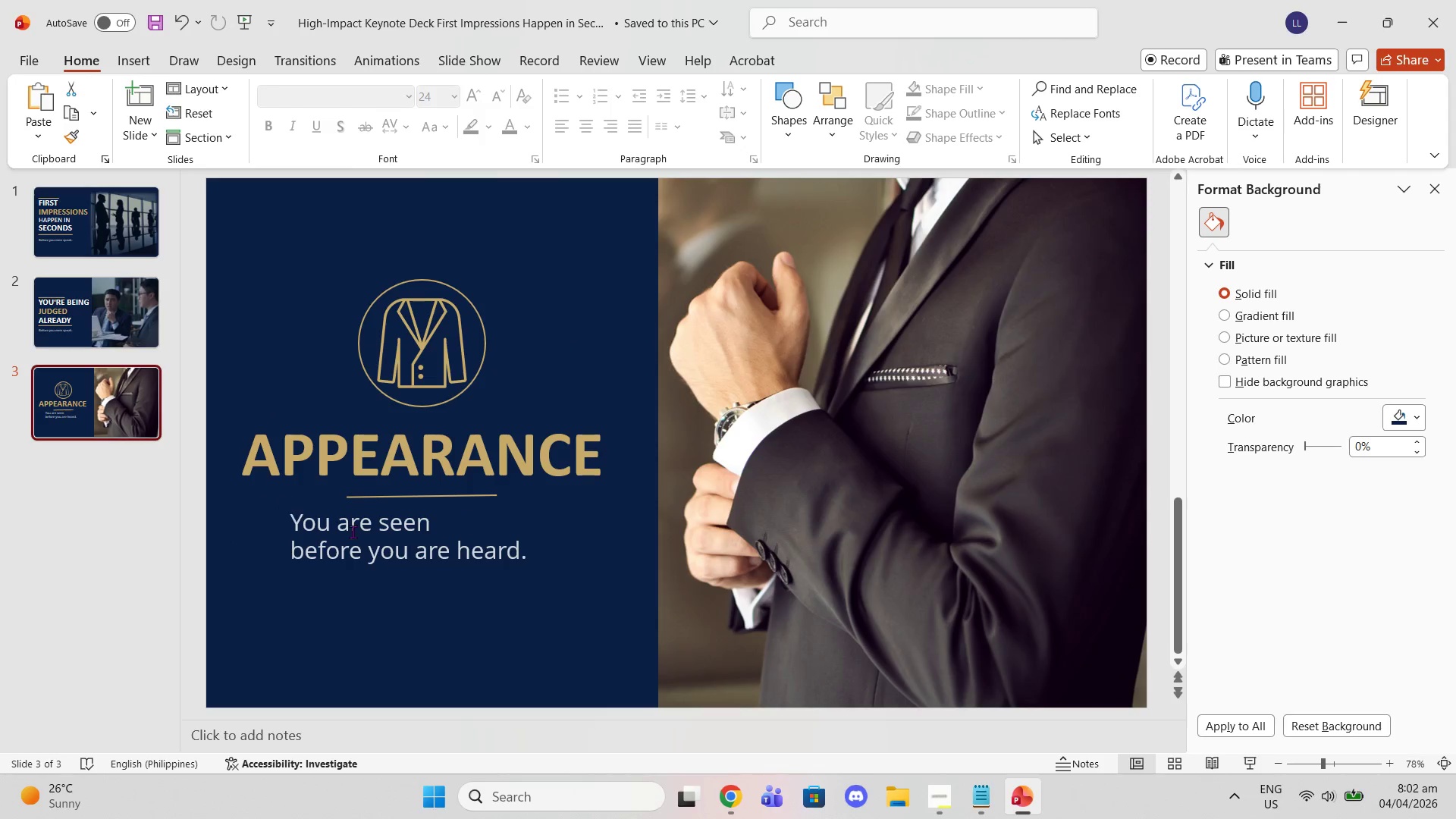 
left_click([354, 532])
 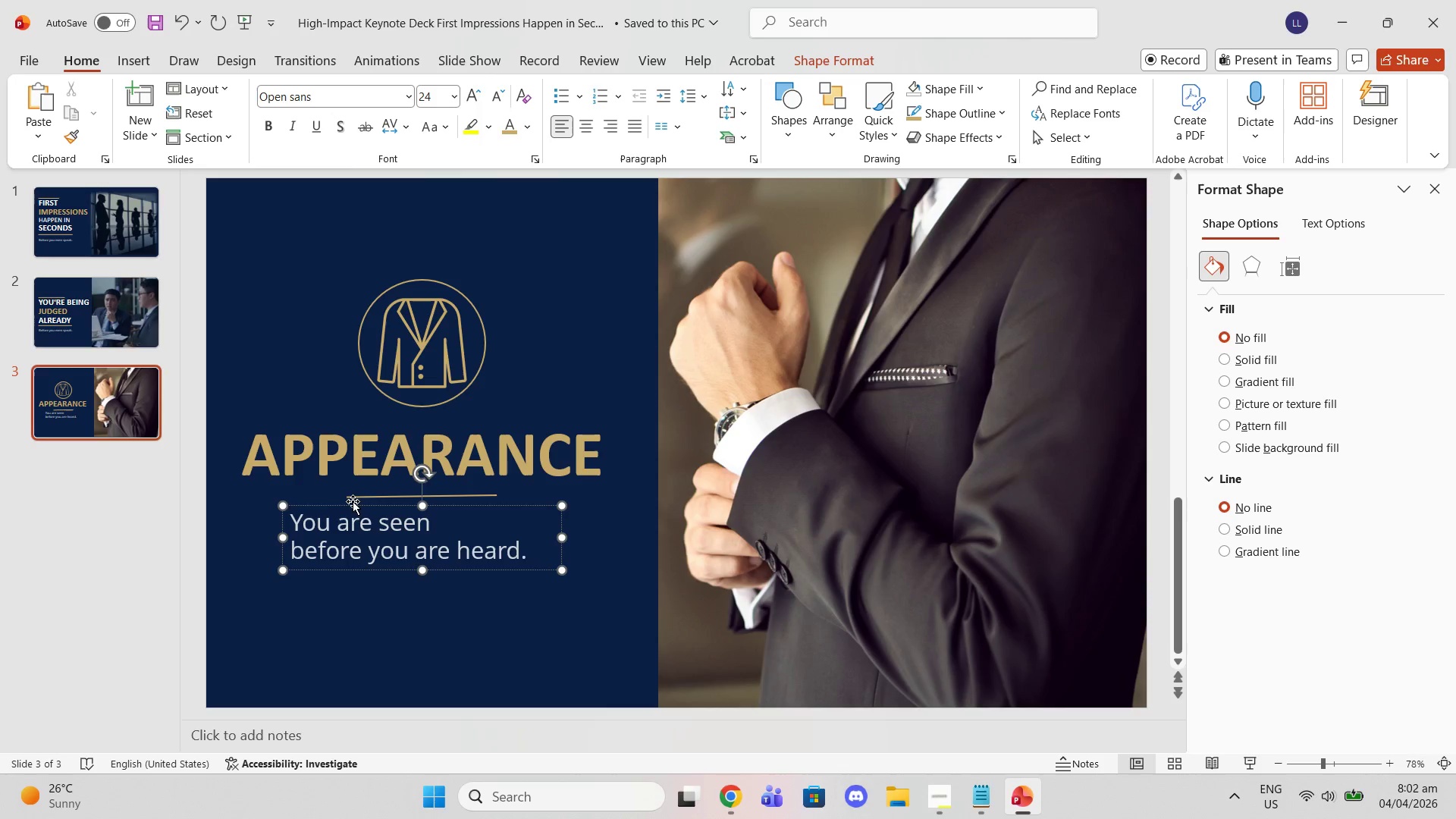 
left_click_drag(start_coordinate=[354, 505], to_coordinate=[354, 513])
 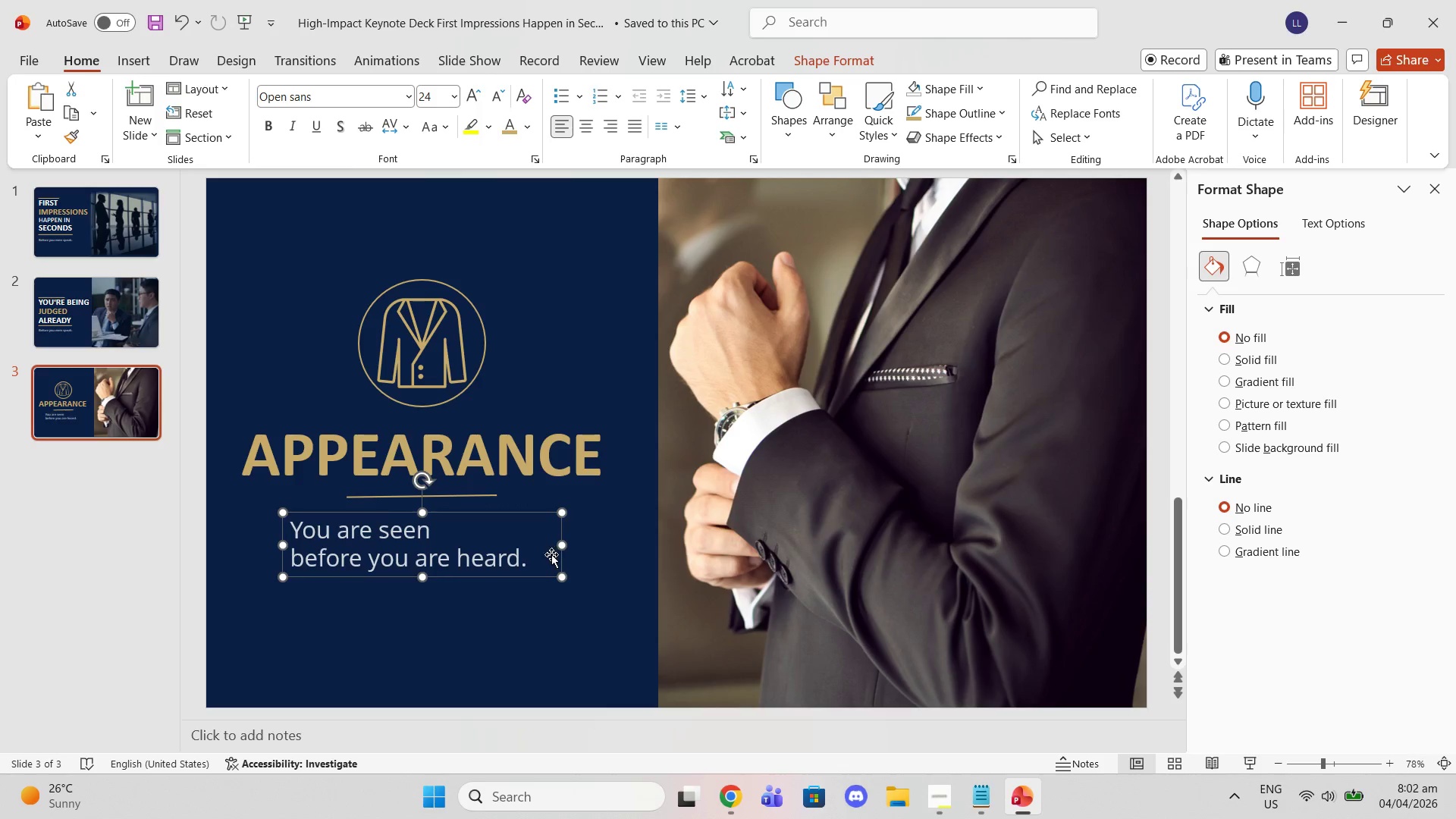 
left_click([544, 551])
 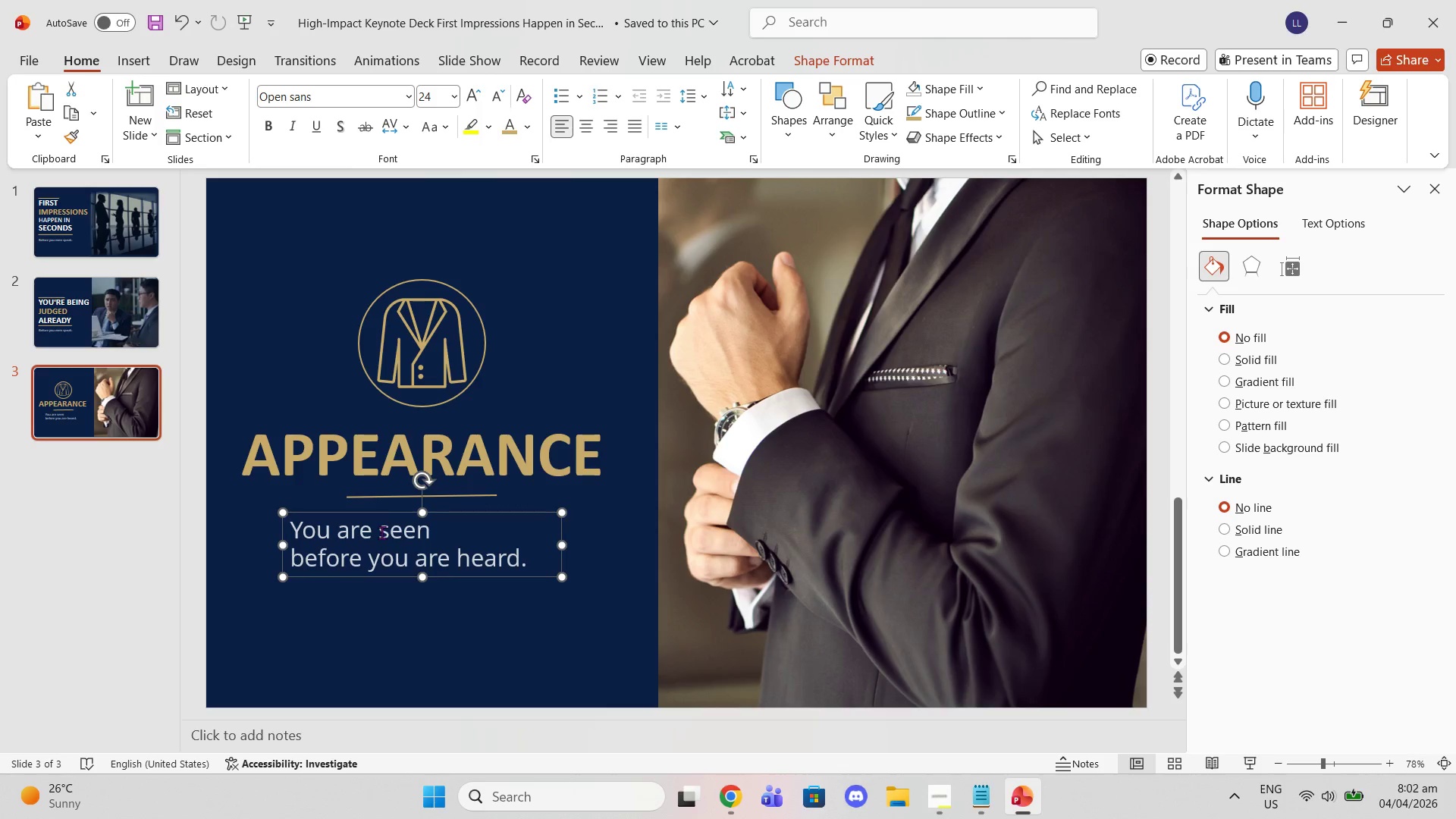 
left_click_drag(start_coordinate=[381, 532], to_coordinate=[430, 533])
 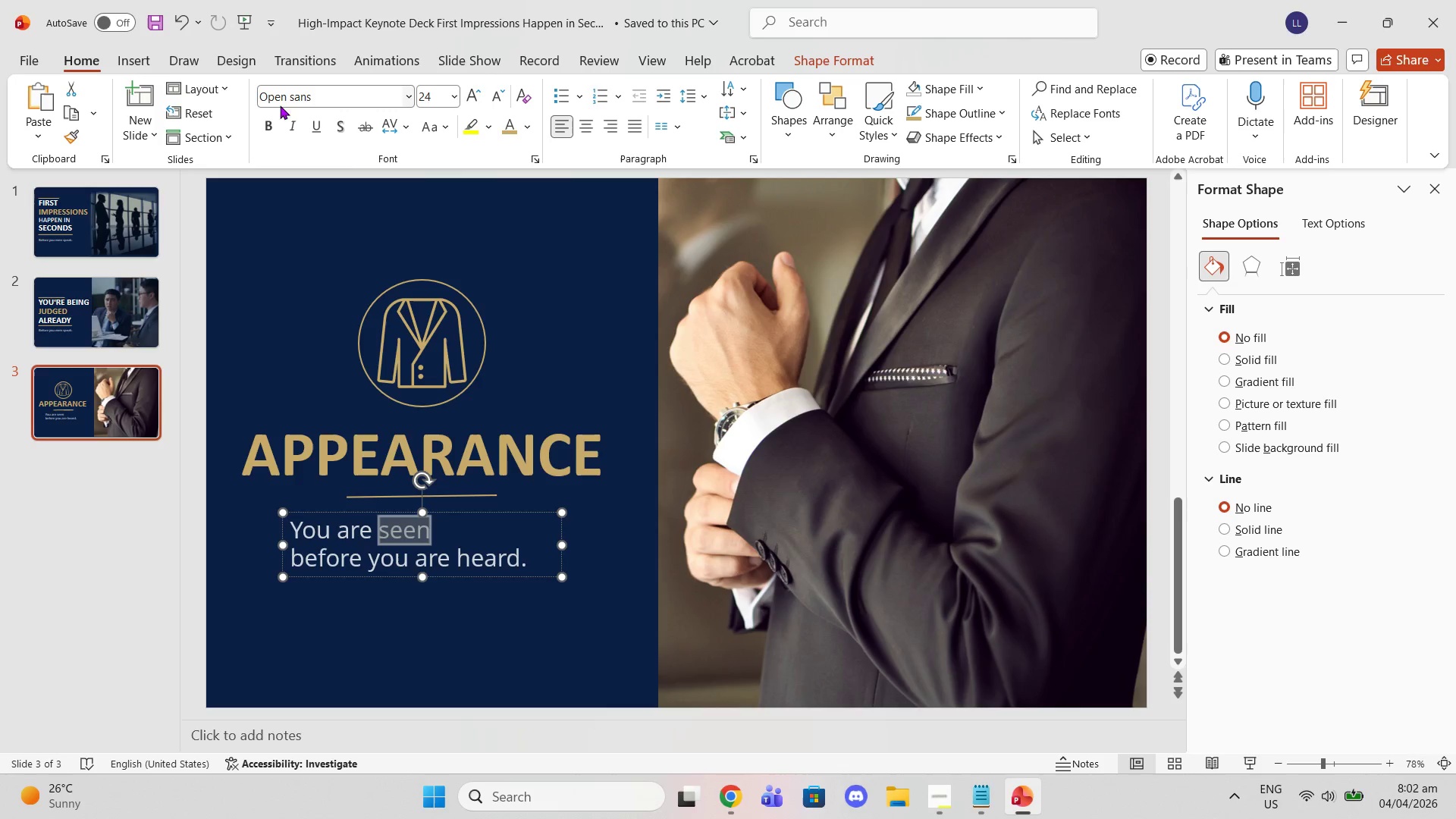 
left_click([275, 119])
 